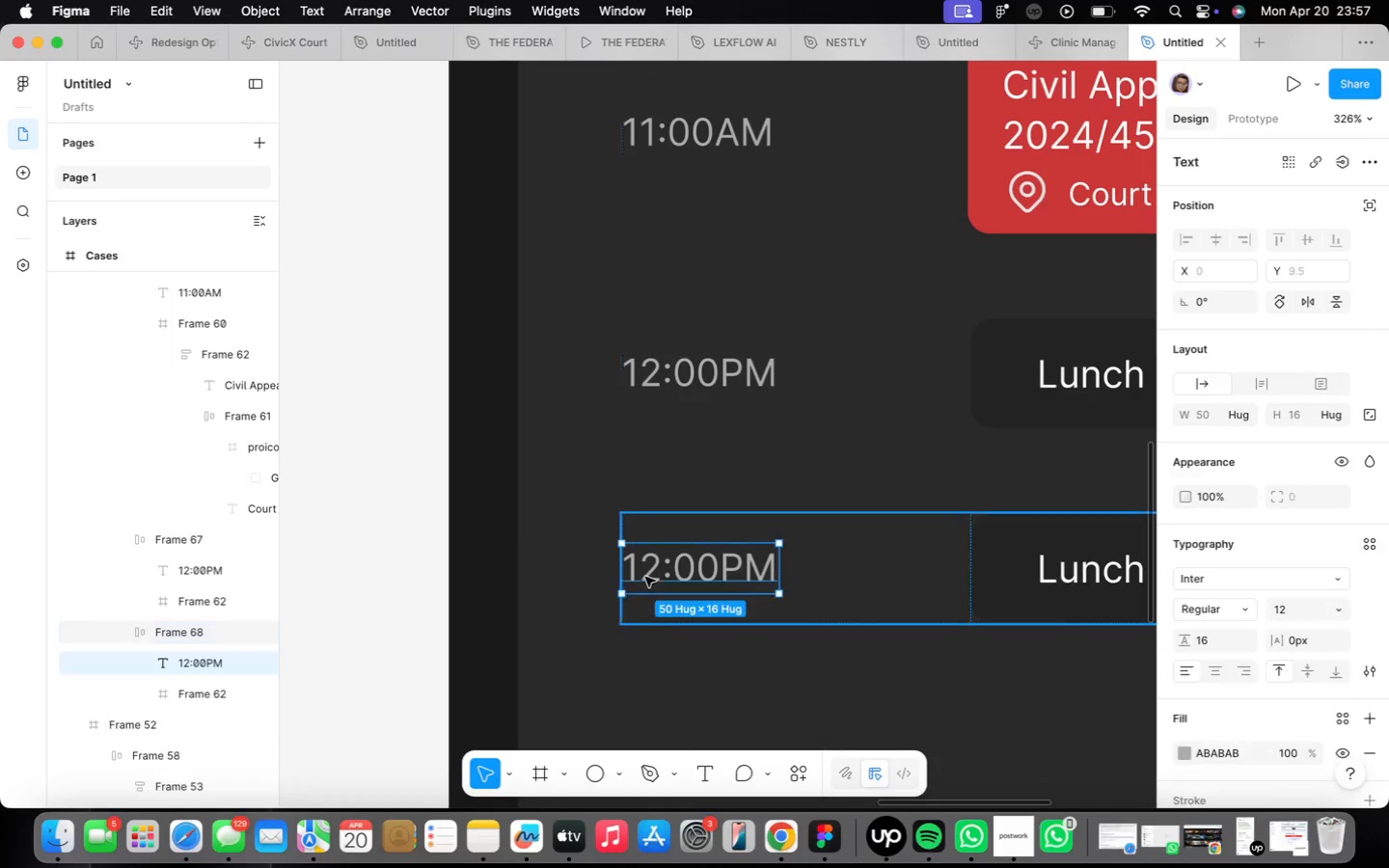 
triple_click([645, 577])
 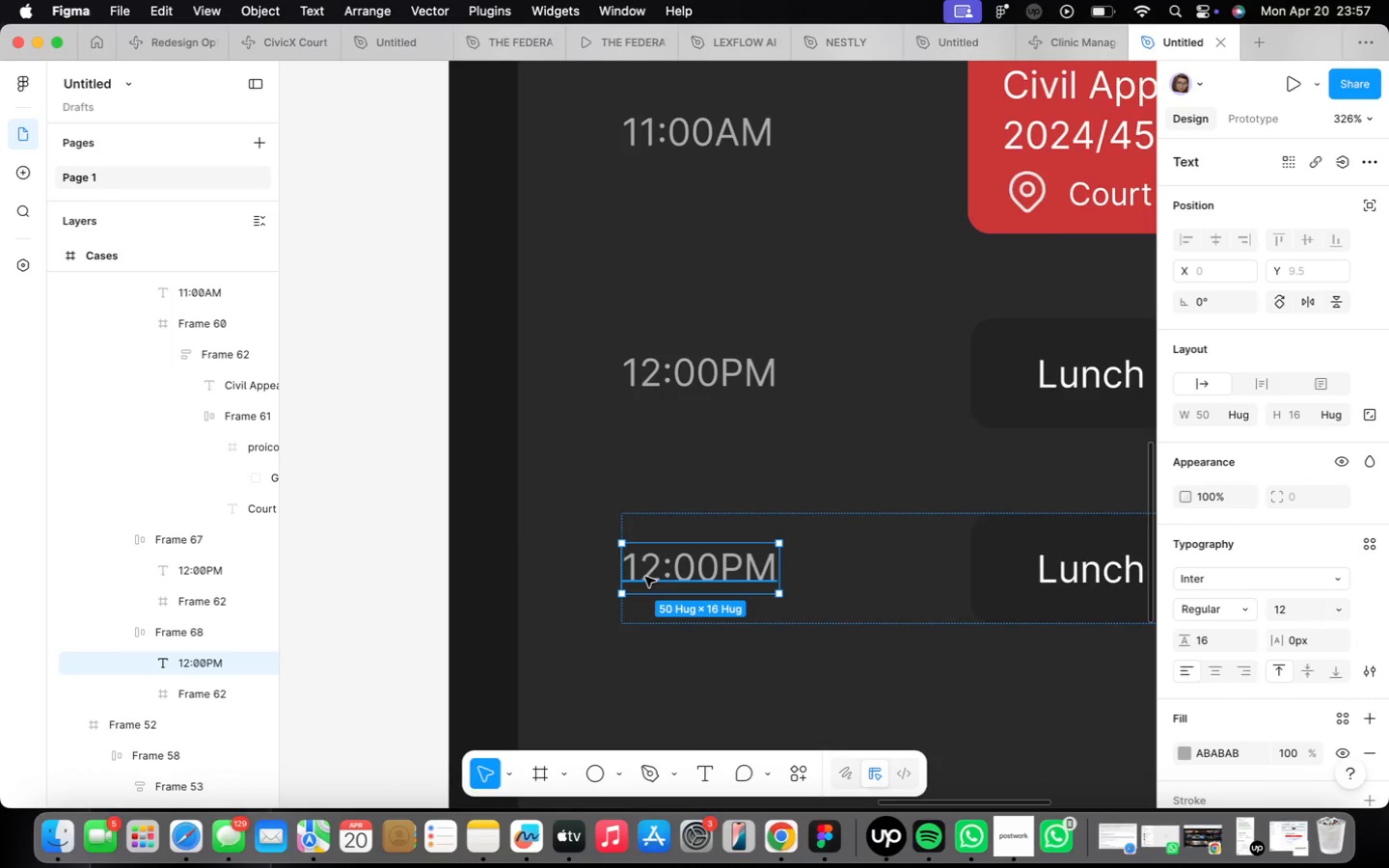 
triple_click([645, 577])
 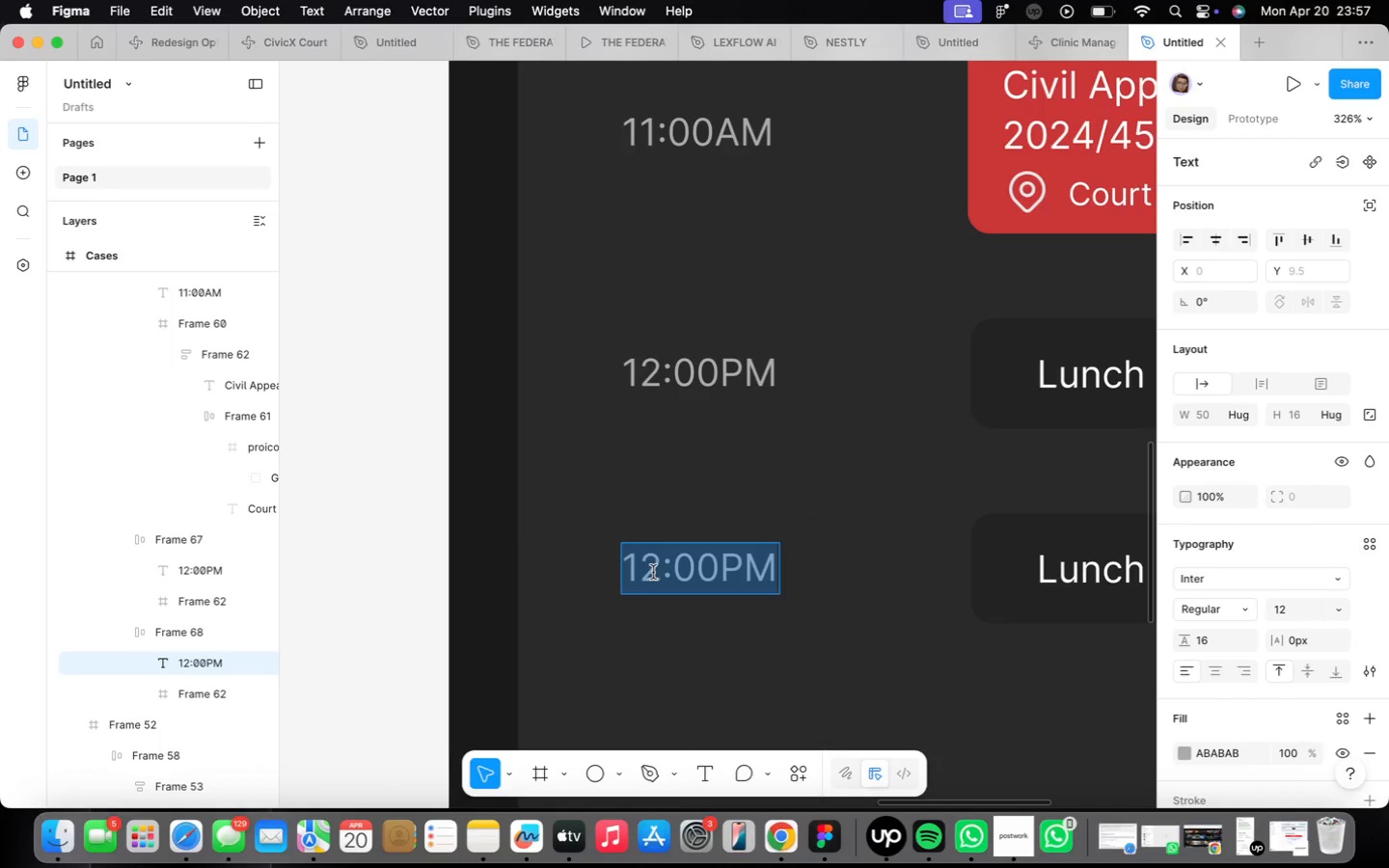 
left_click([654, 572])
 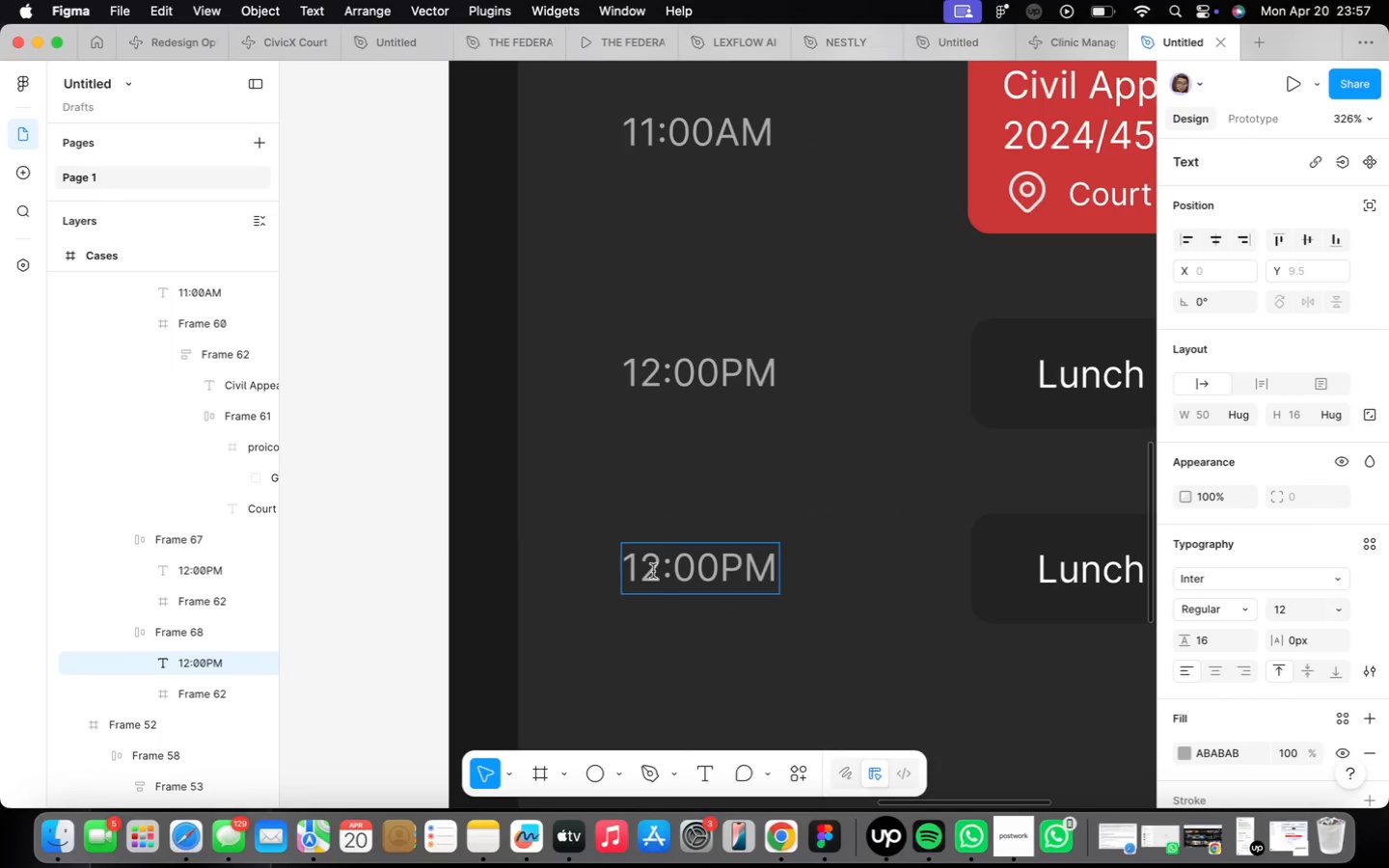 
key(Backspace)
 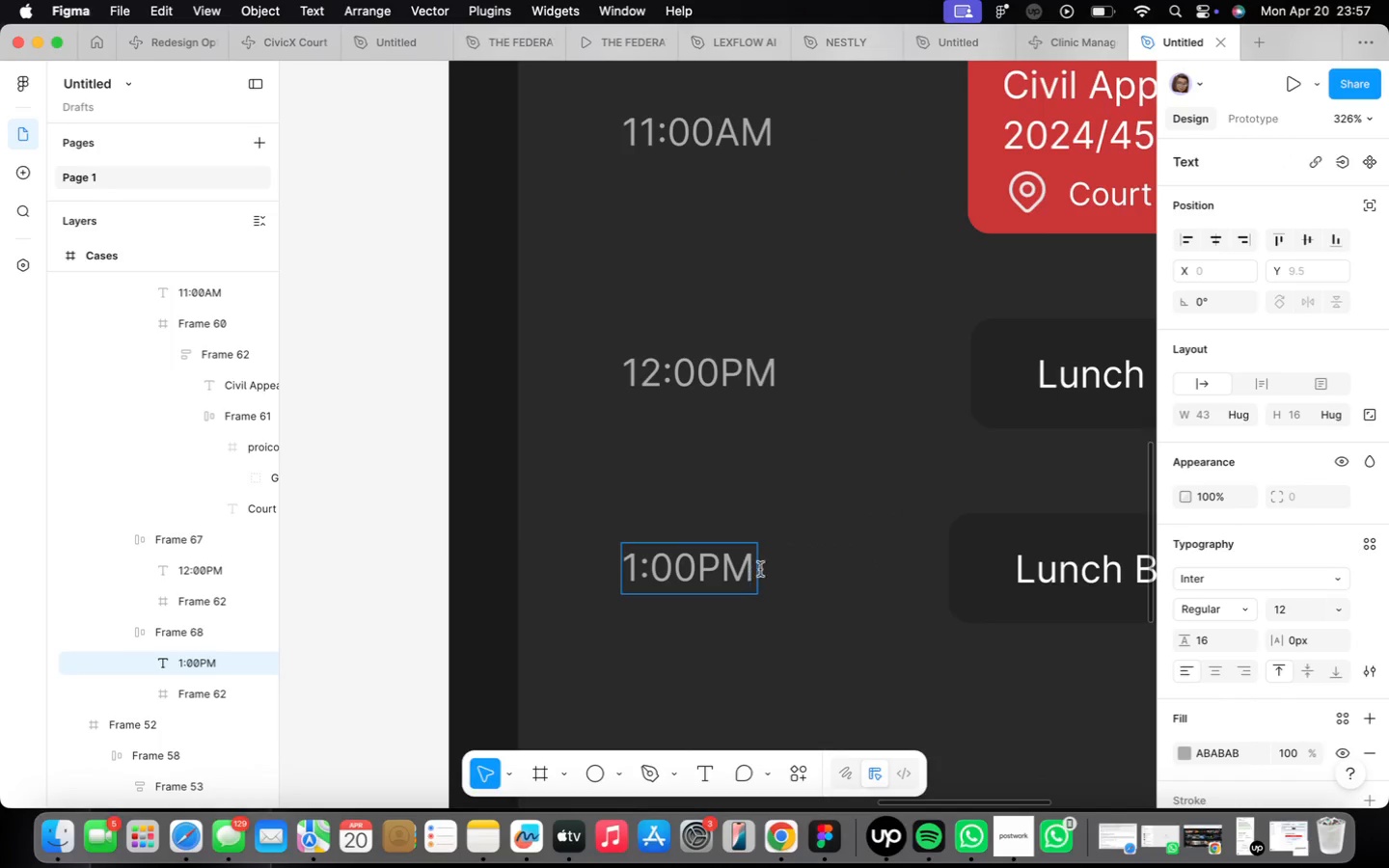 
scroll: coordinate [764, 561], scroll_direction: down, amount: 17.0
 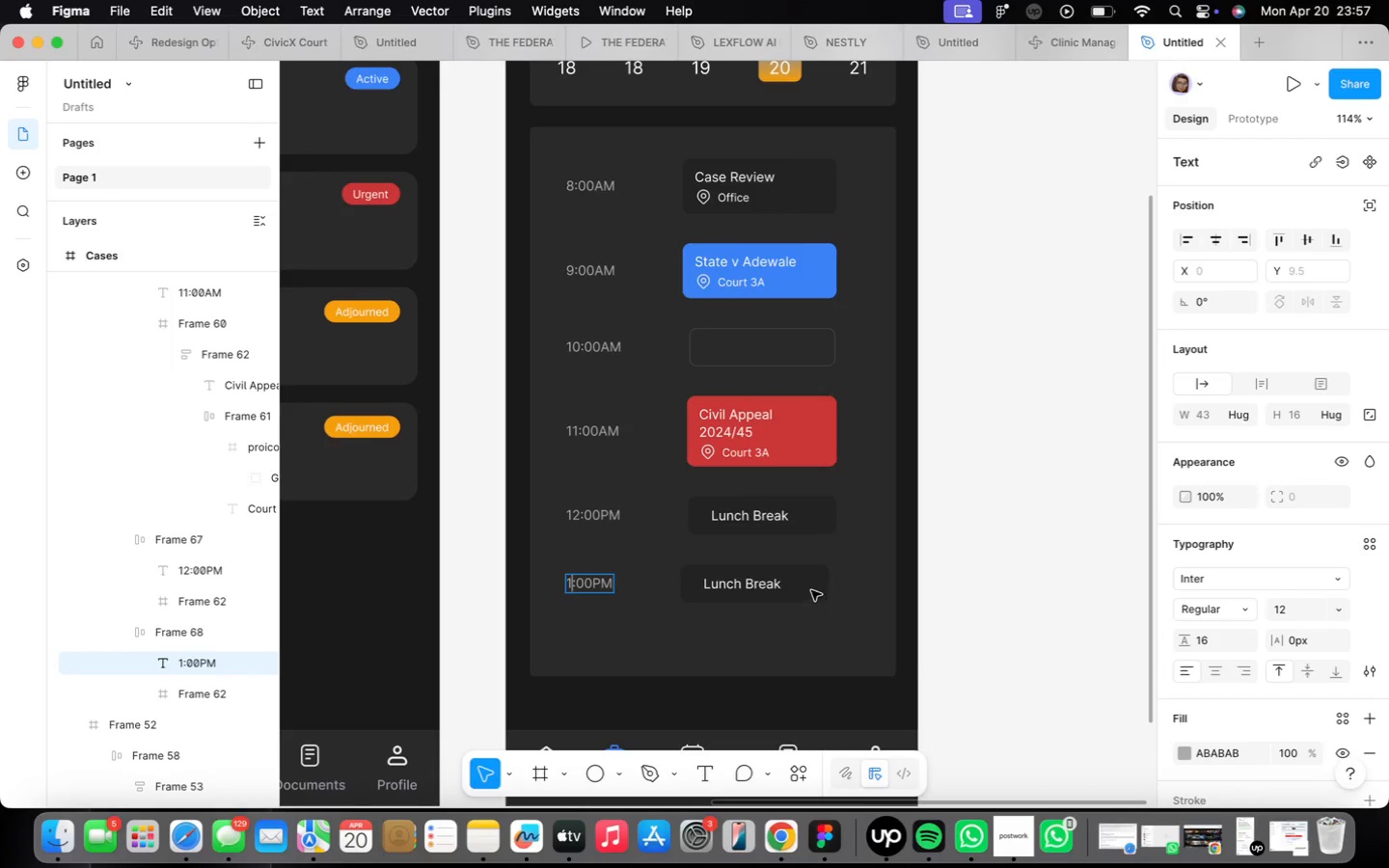 
double_click([812, 591])
 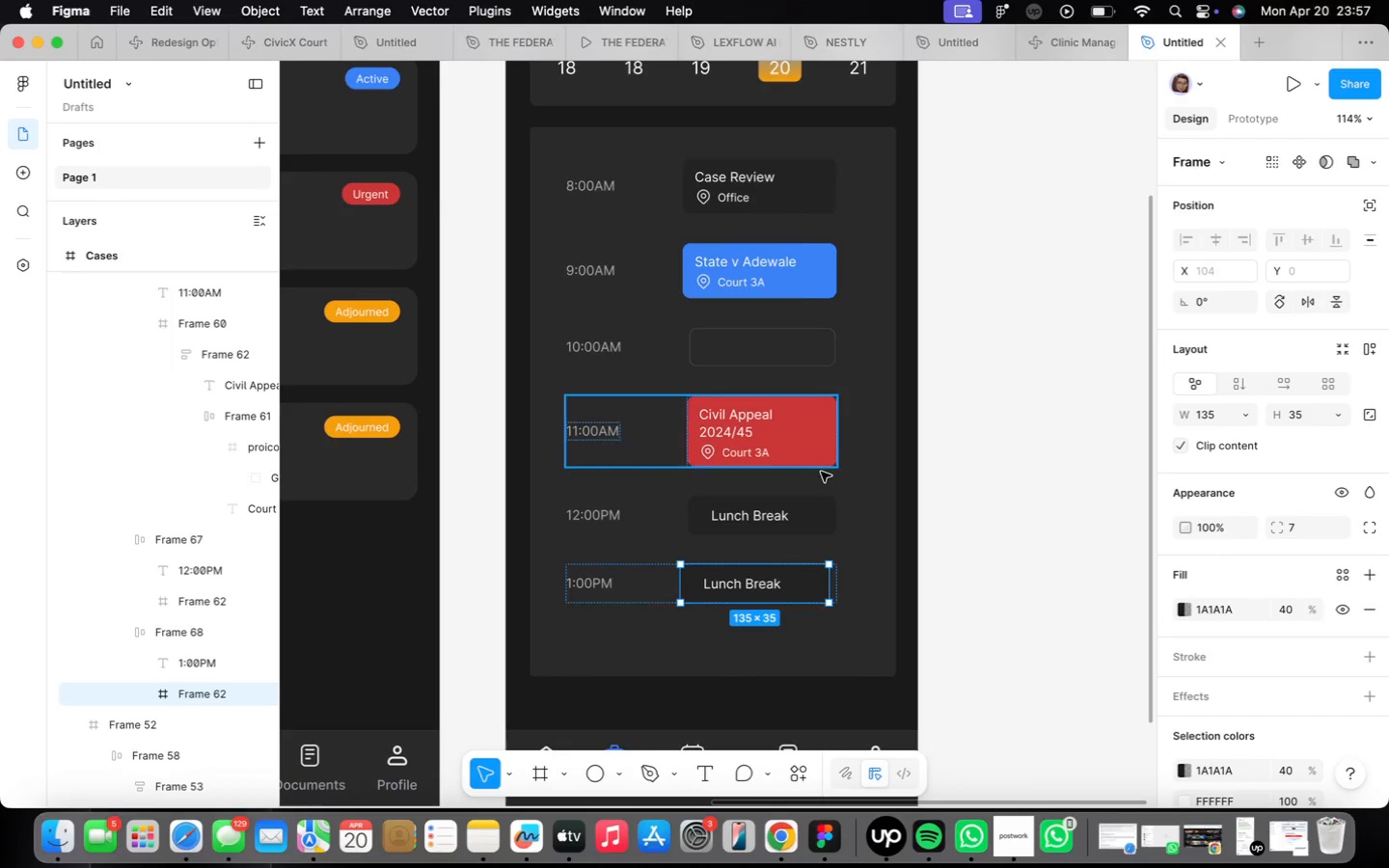 
left_click([831, 486])
 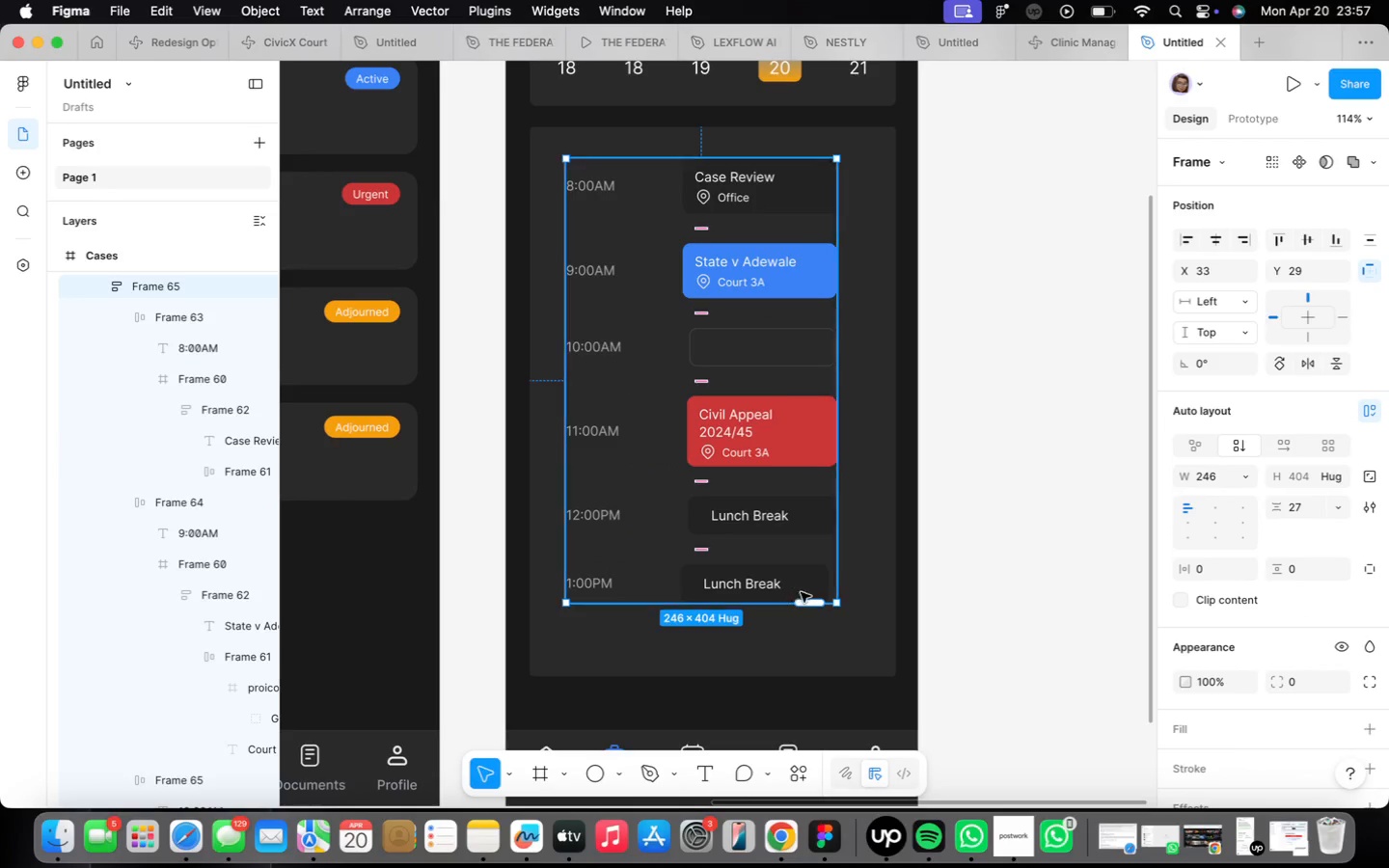 
scroll: coordinate [809, 583], scroll_direction: up, amount: 10.0
 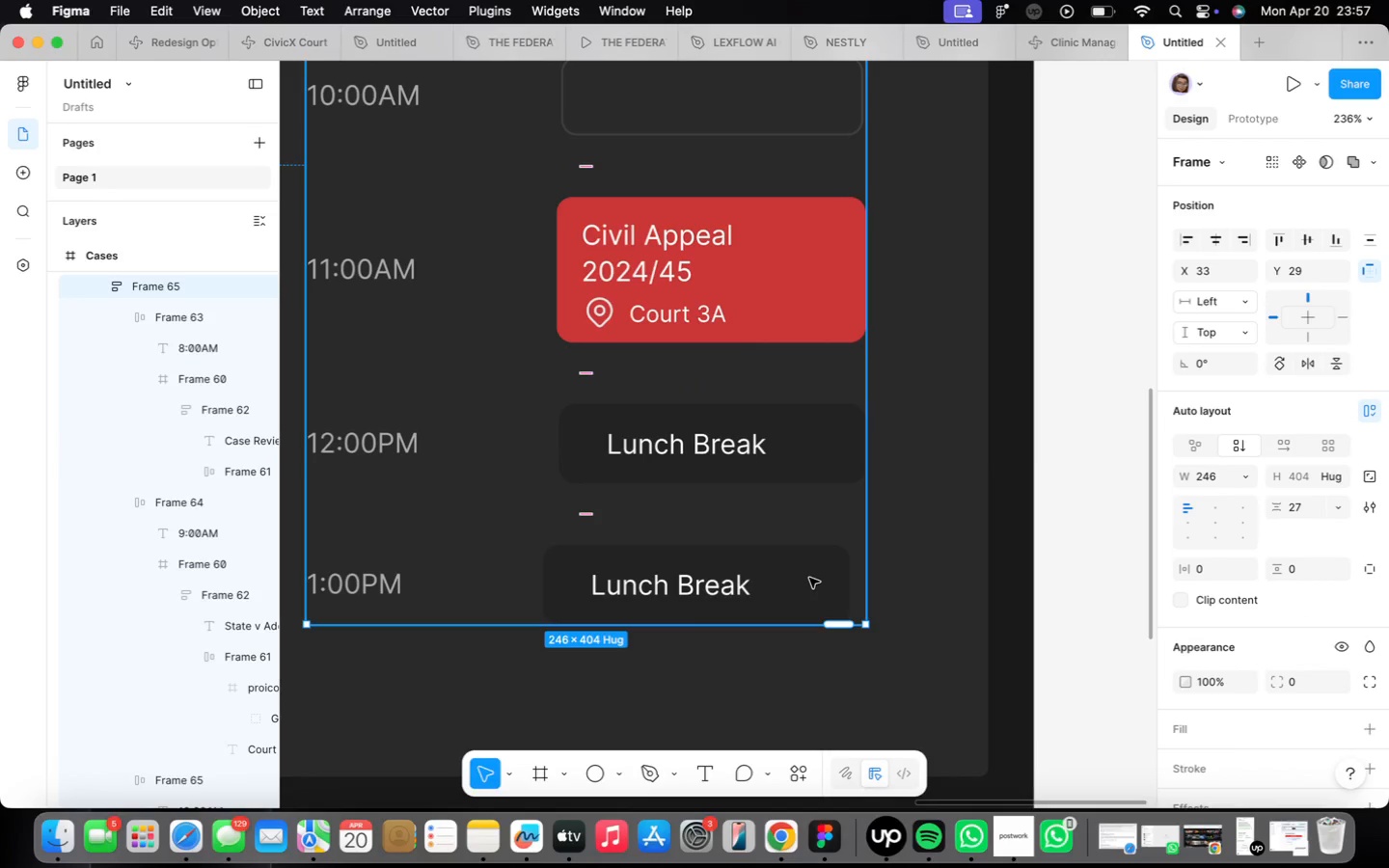 
double_click([809, 578])
 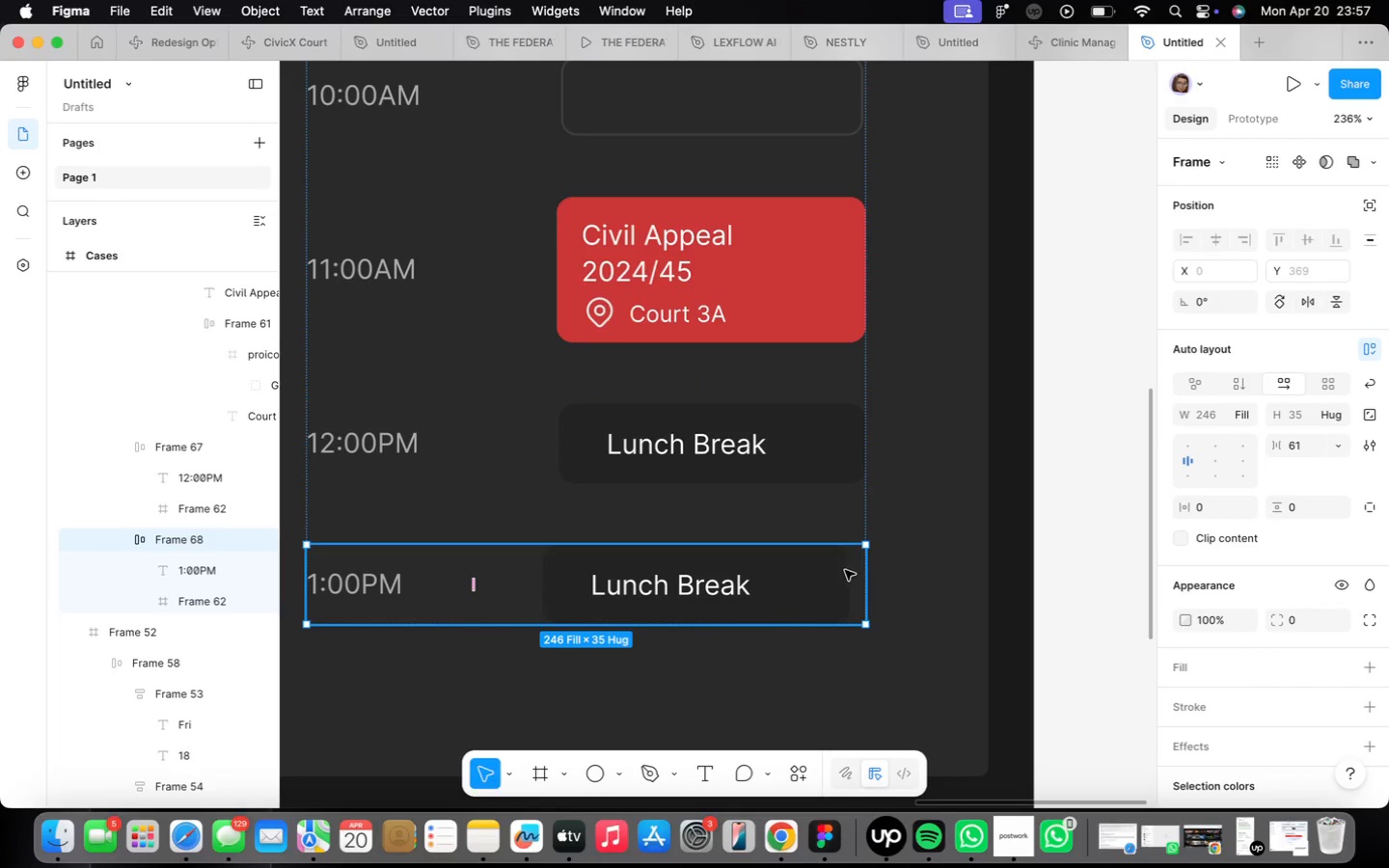 
double_click([845, 570])
 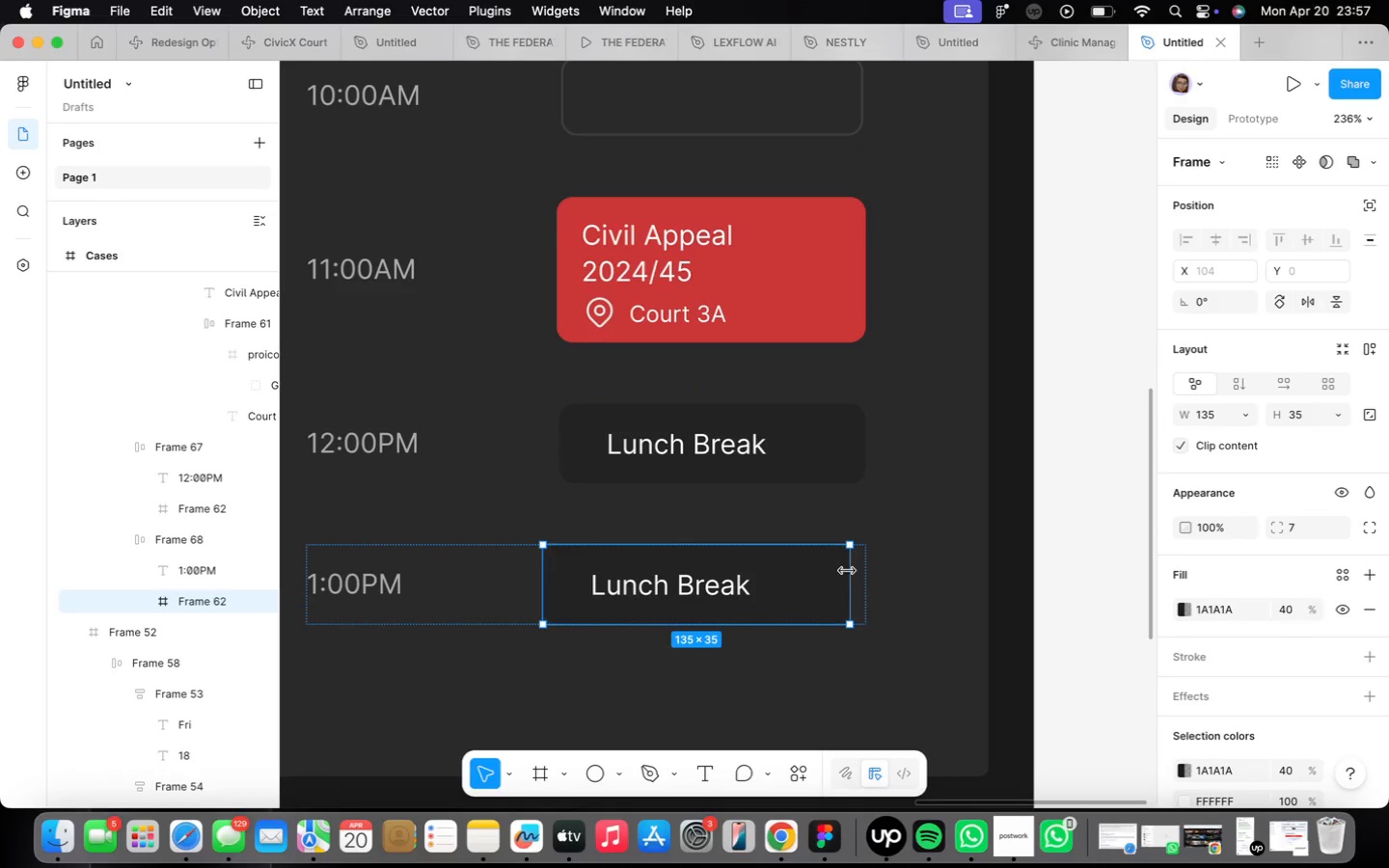 
left_click_drag(start_coordinate=[847, 571], to_coordinate=[859, 573])
 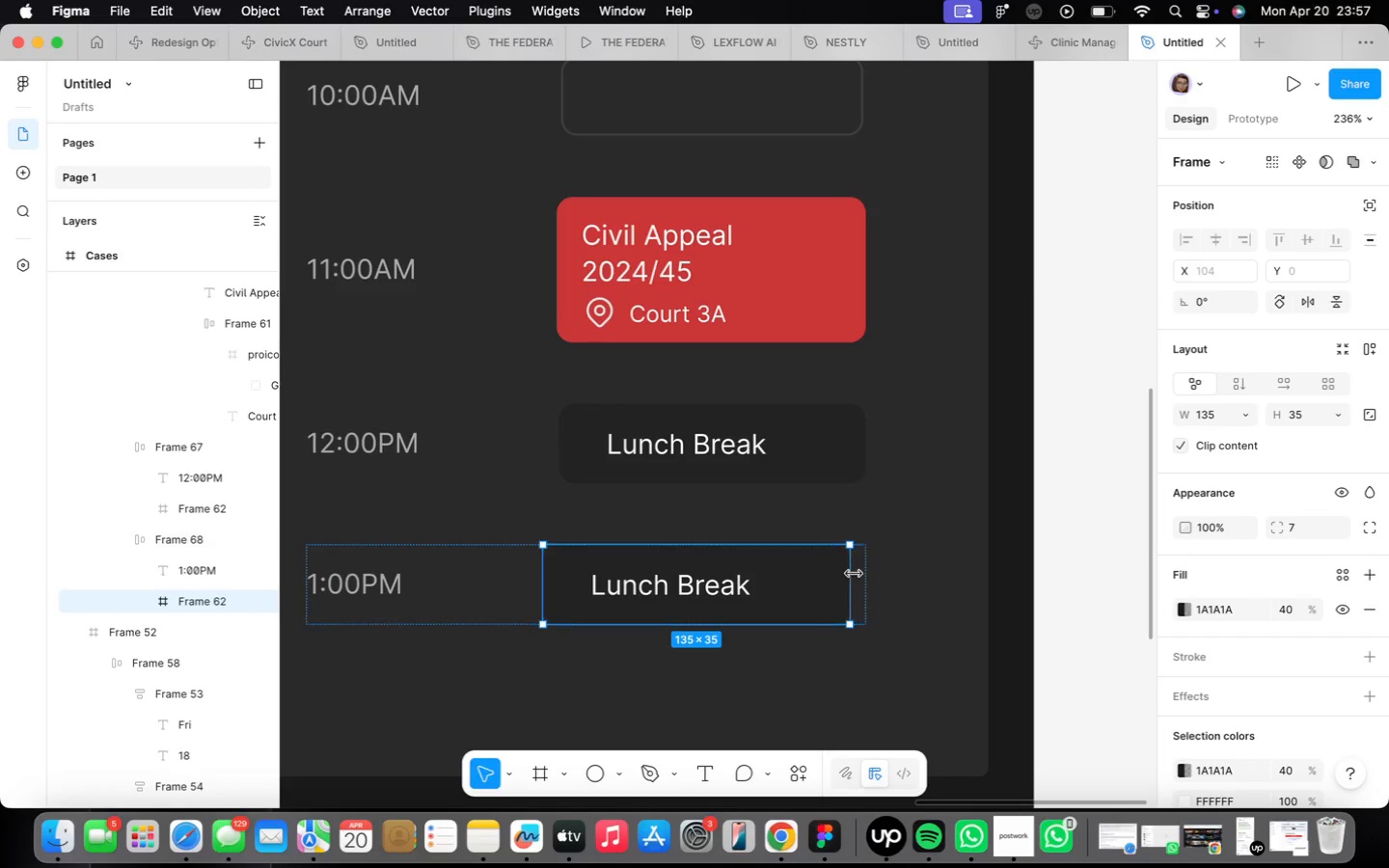 
left_click_drag(start_coordinate=[854, 574], to_coordinate=[862, 576])
 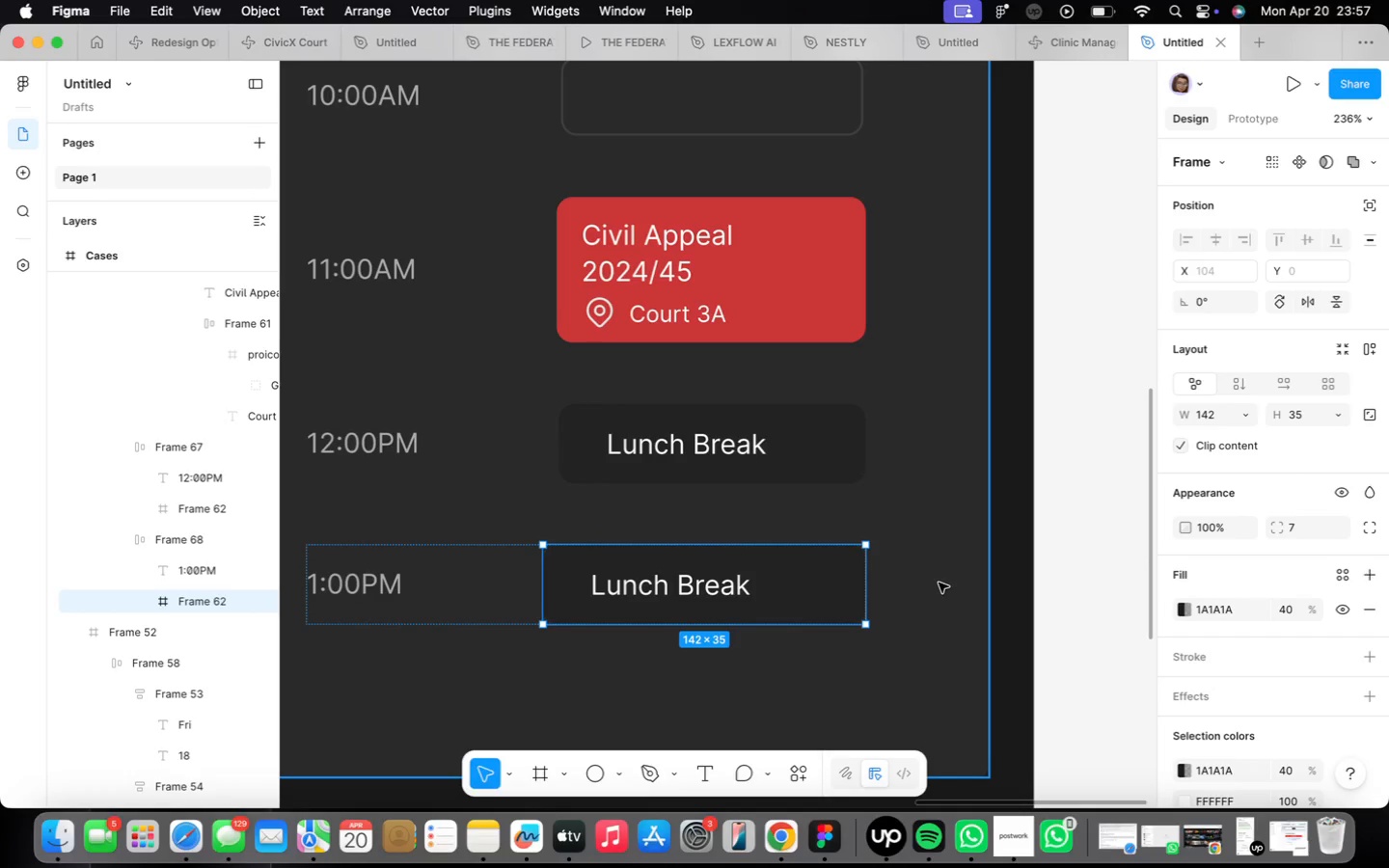 
left_click([901, 591])
 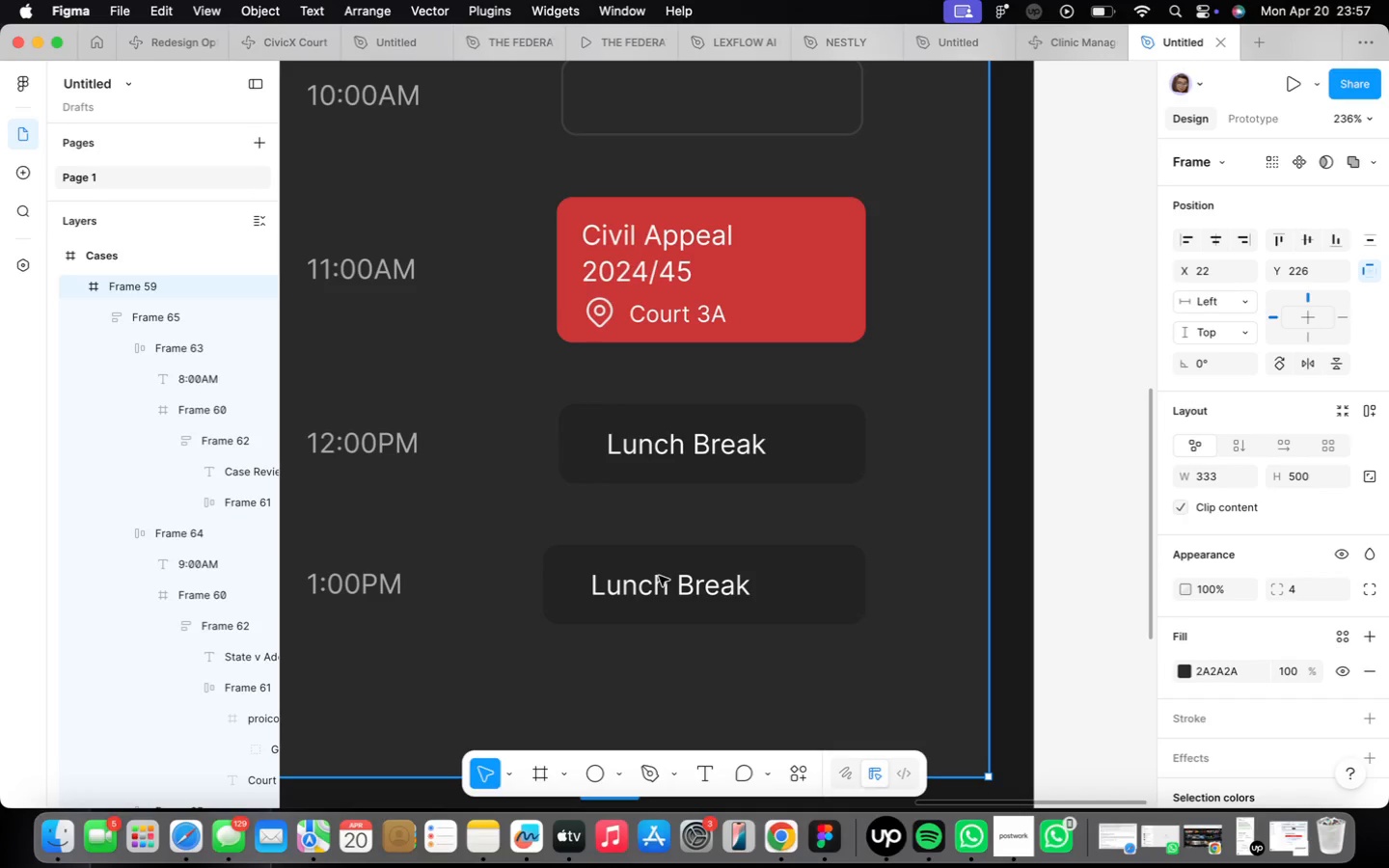 
wait(35.25)
 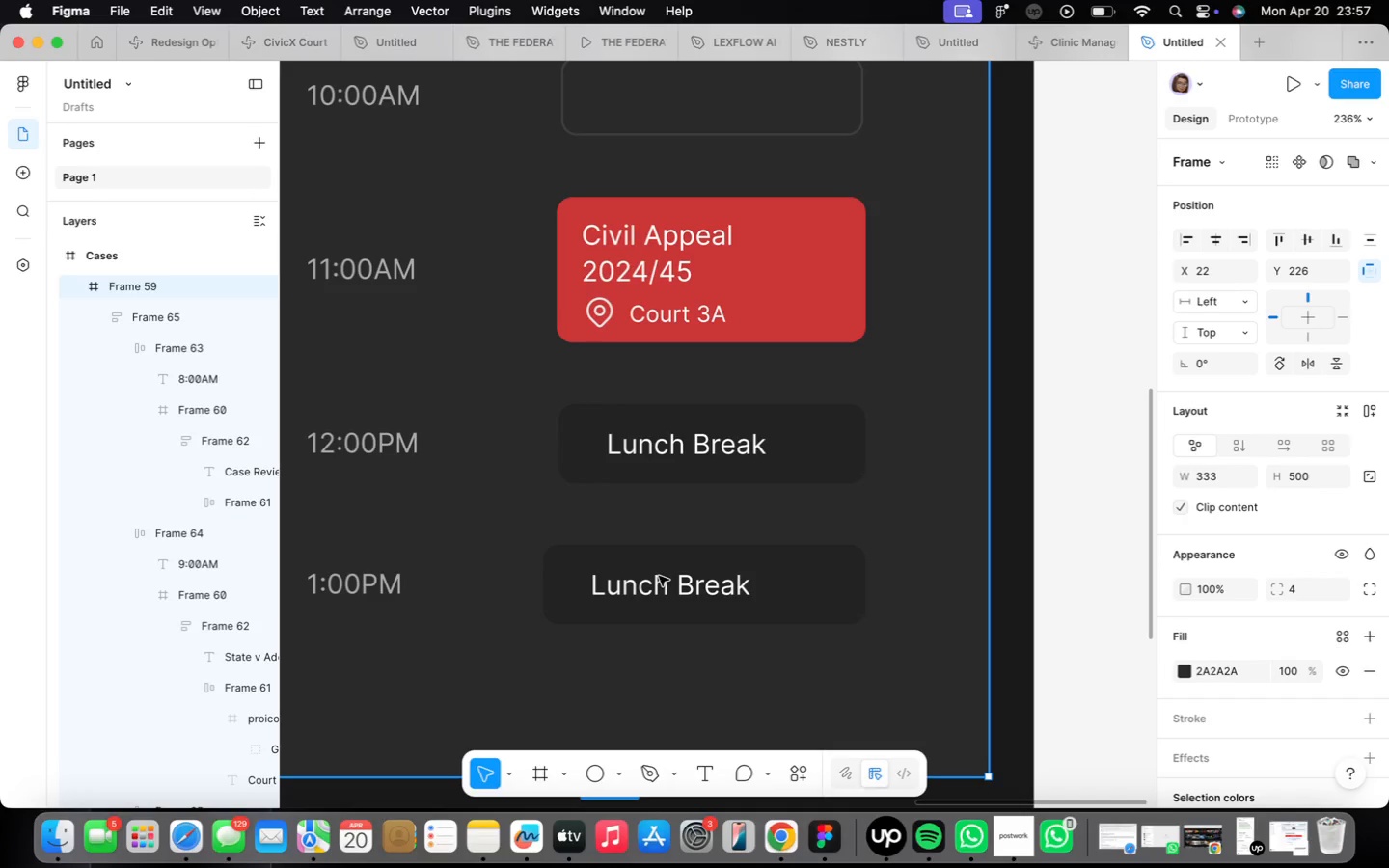 
scroll: coordinate [666, 547], scroll_direction: down, amount: 4.0
 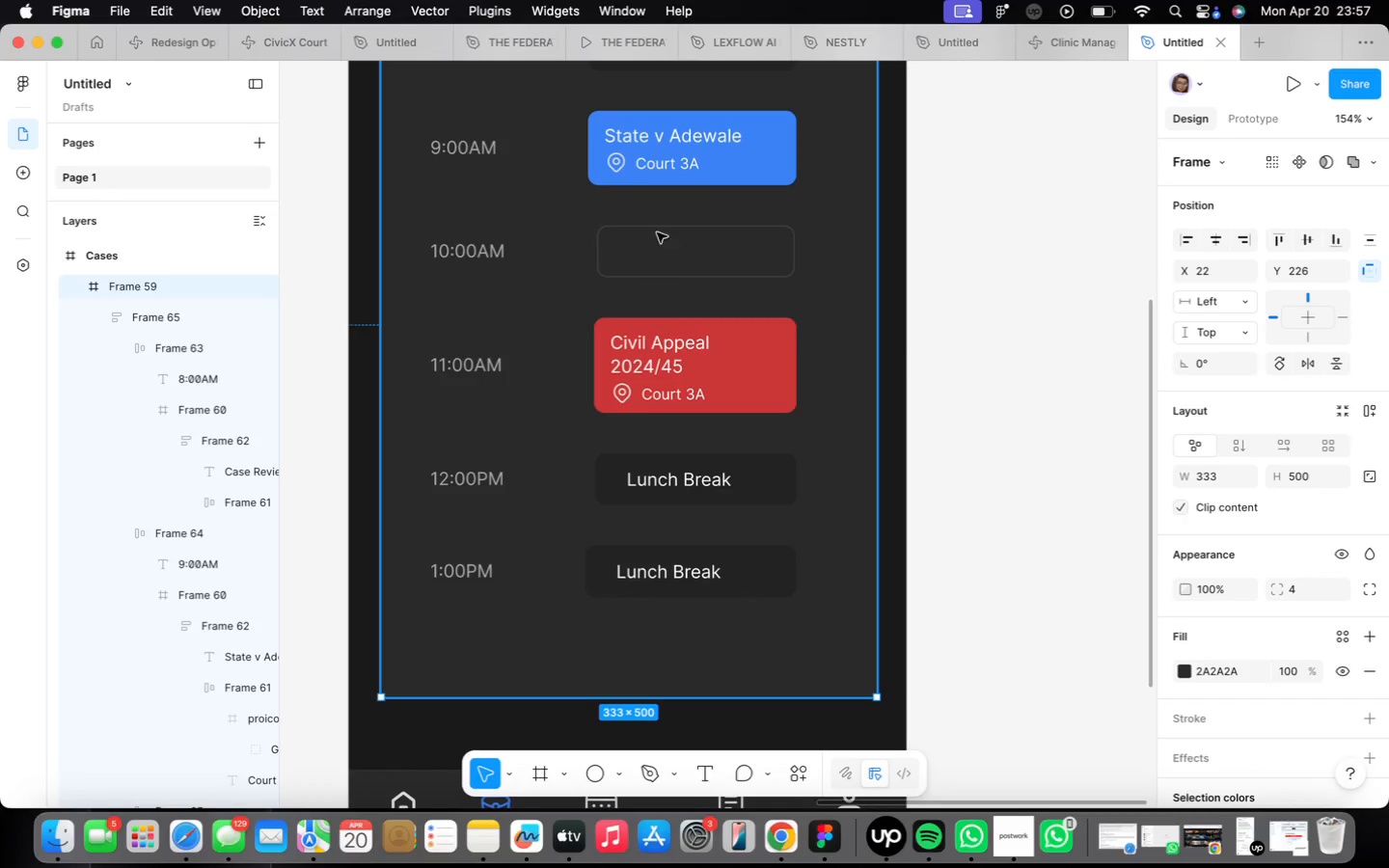 
left_click([636, 218])
 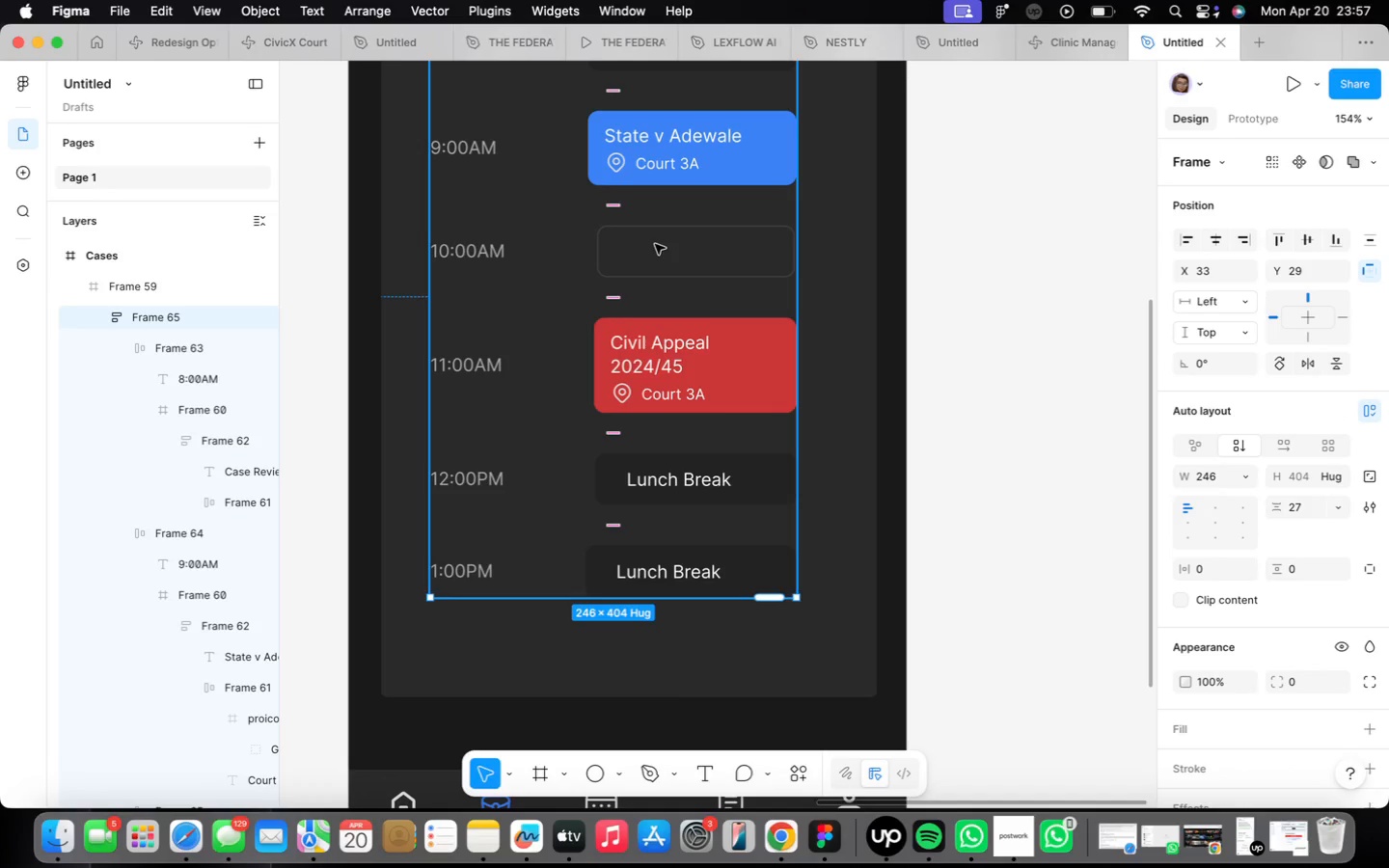 
double_click([655, 244])
 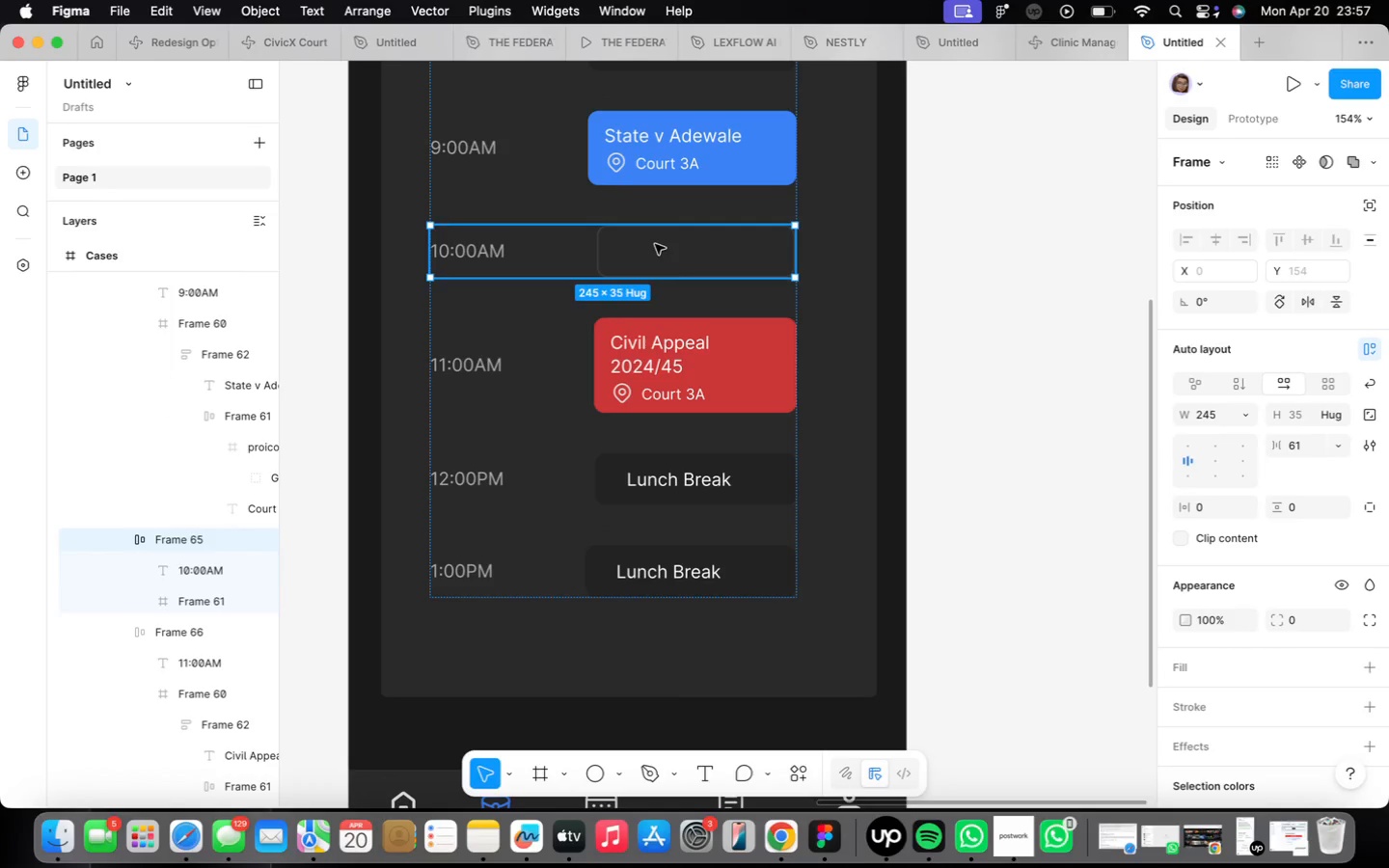 
triple_click([655, 244])
 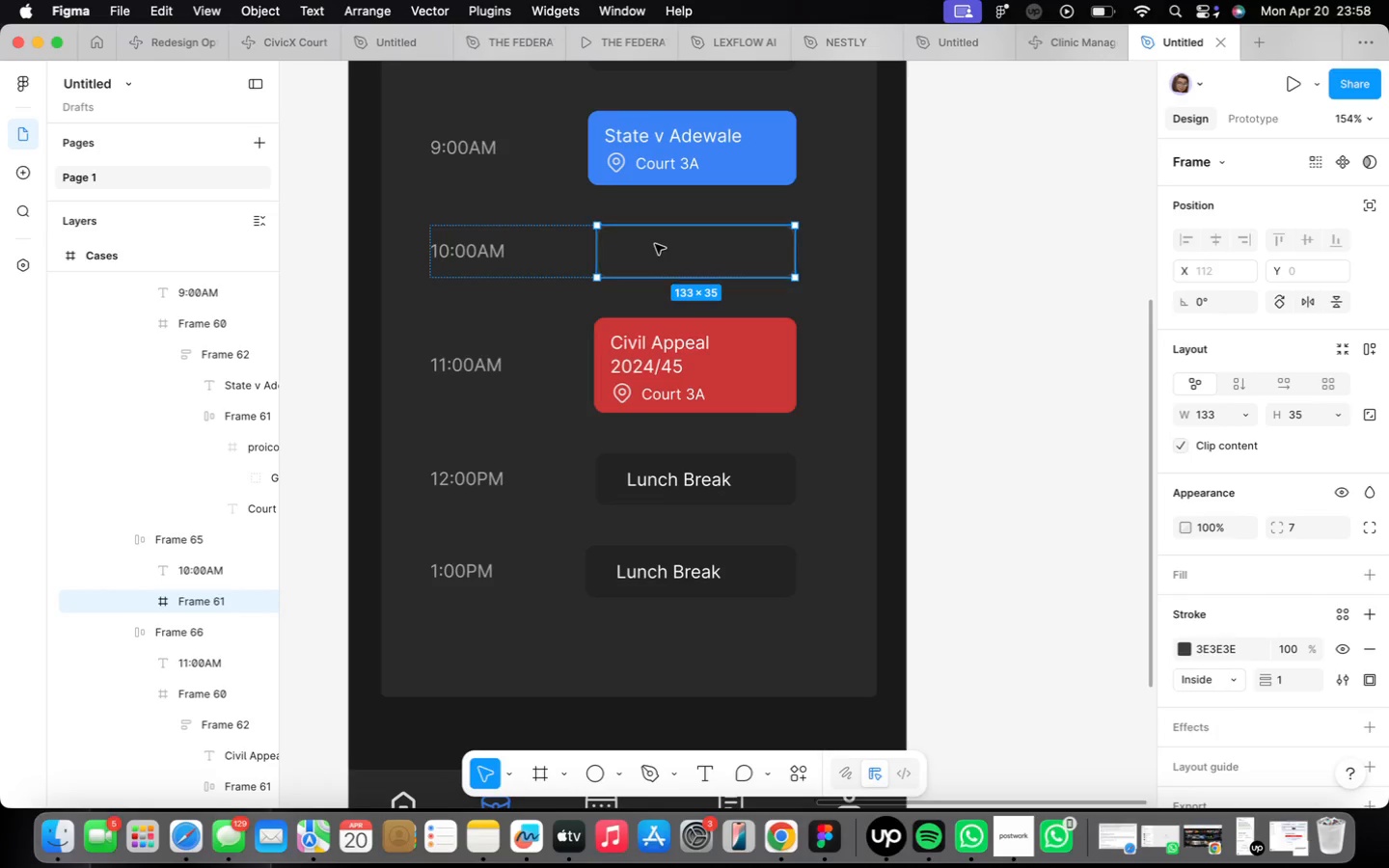 
right_click([655, 244])
 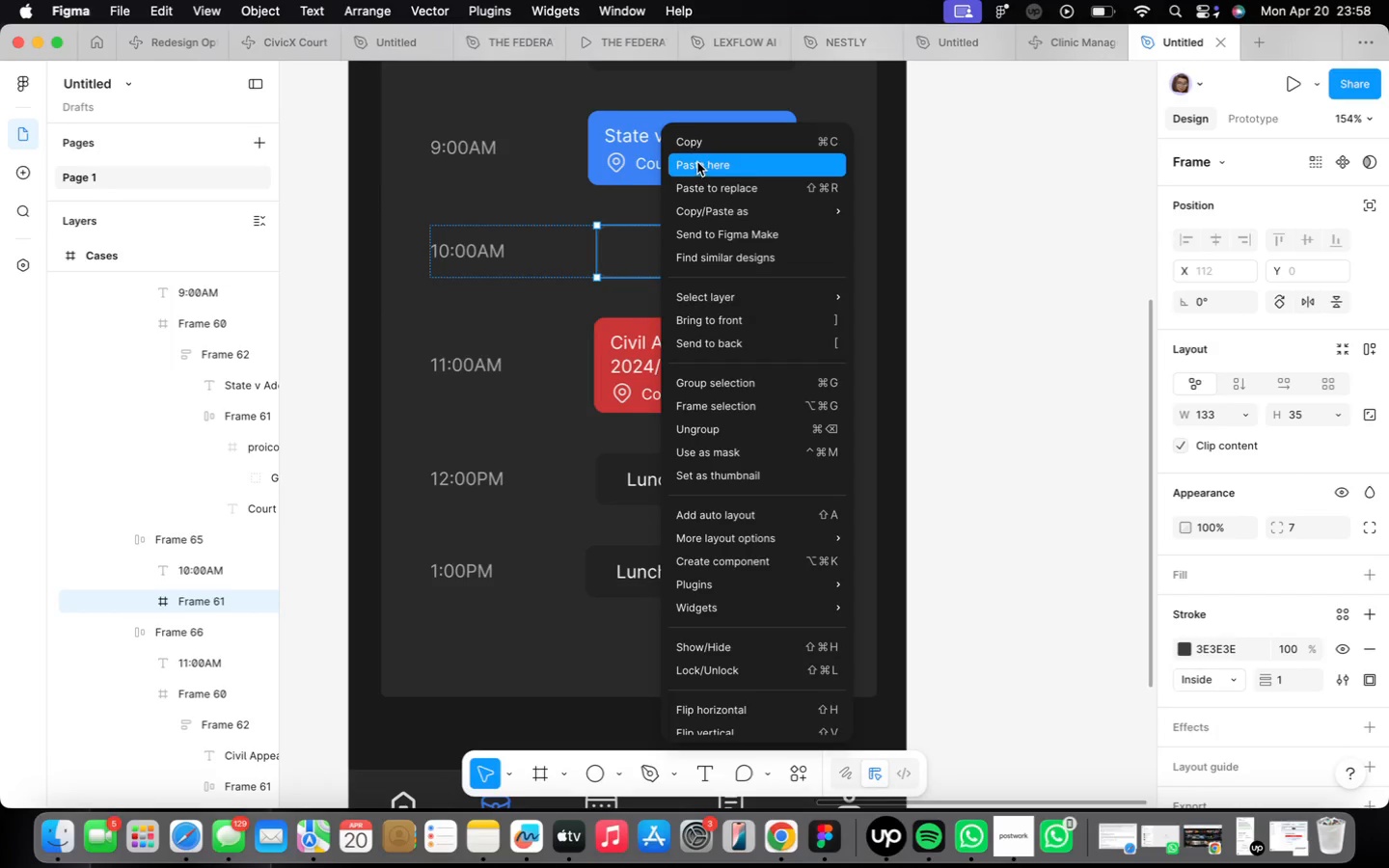 
left_click([691, 148])
 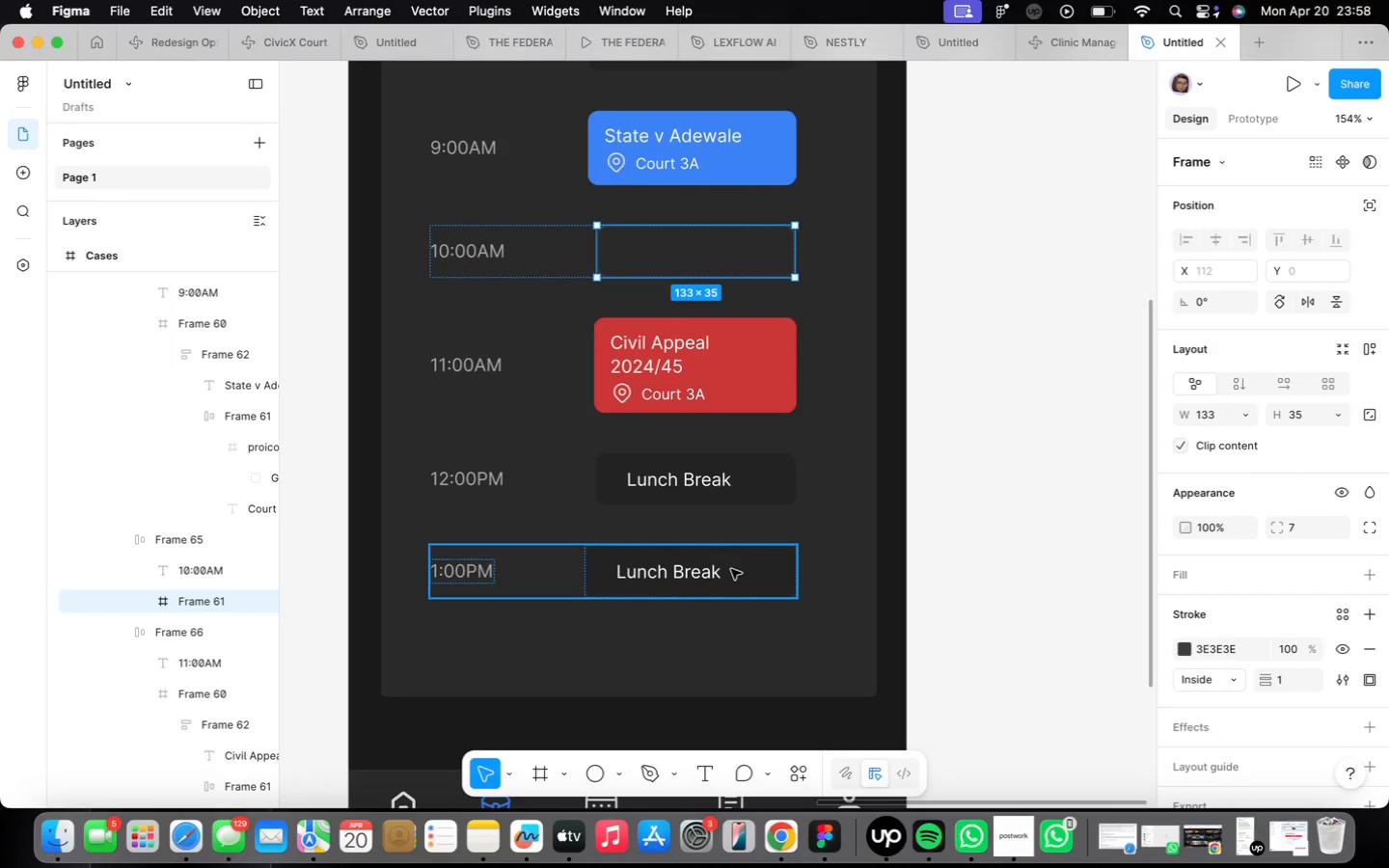 
double_click([731, 569])
 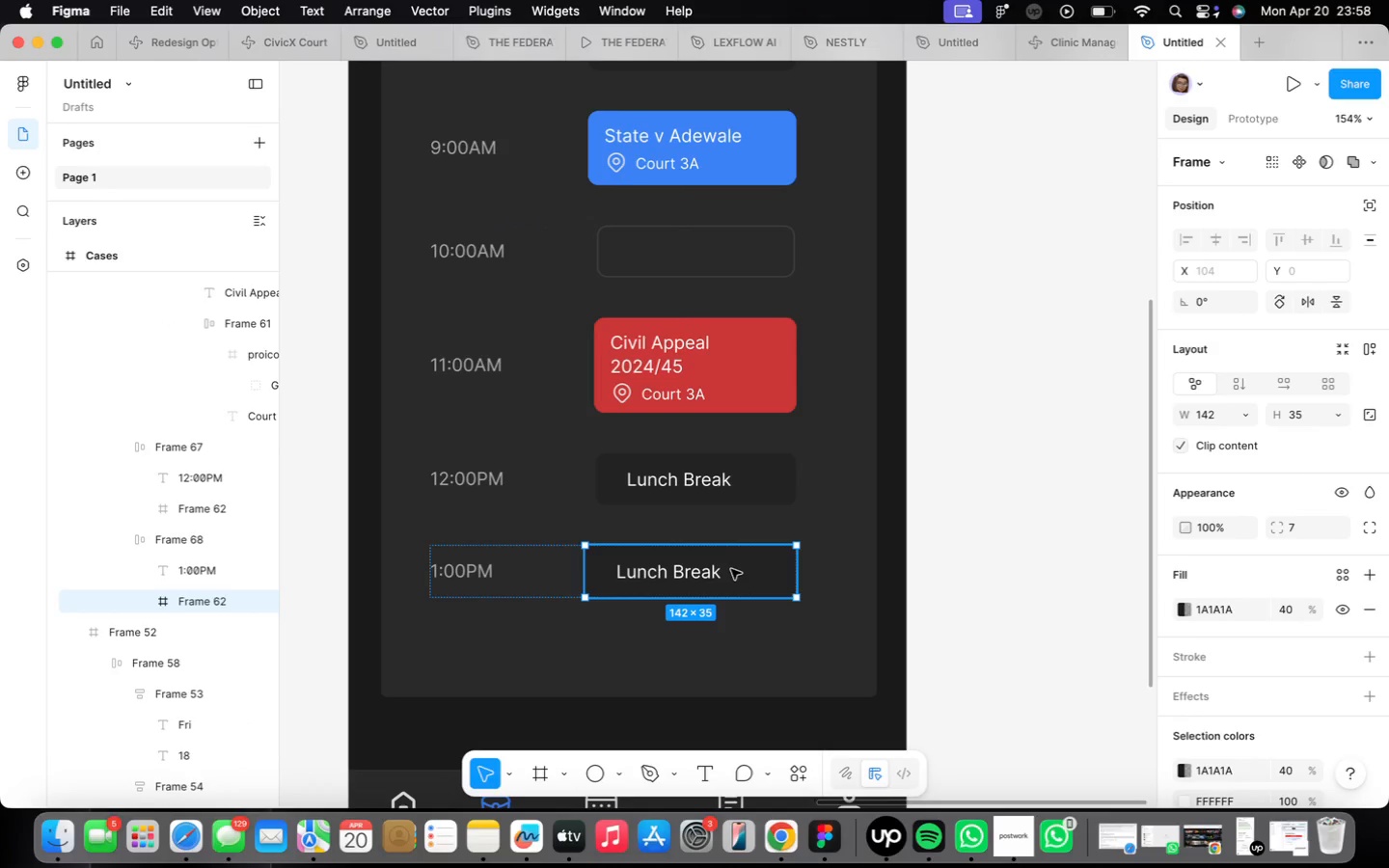 
right_click([731, 569])
 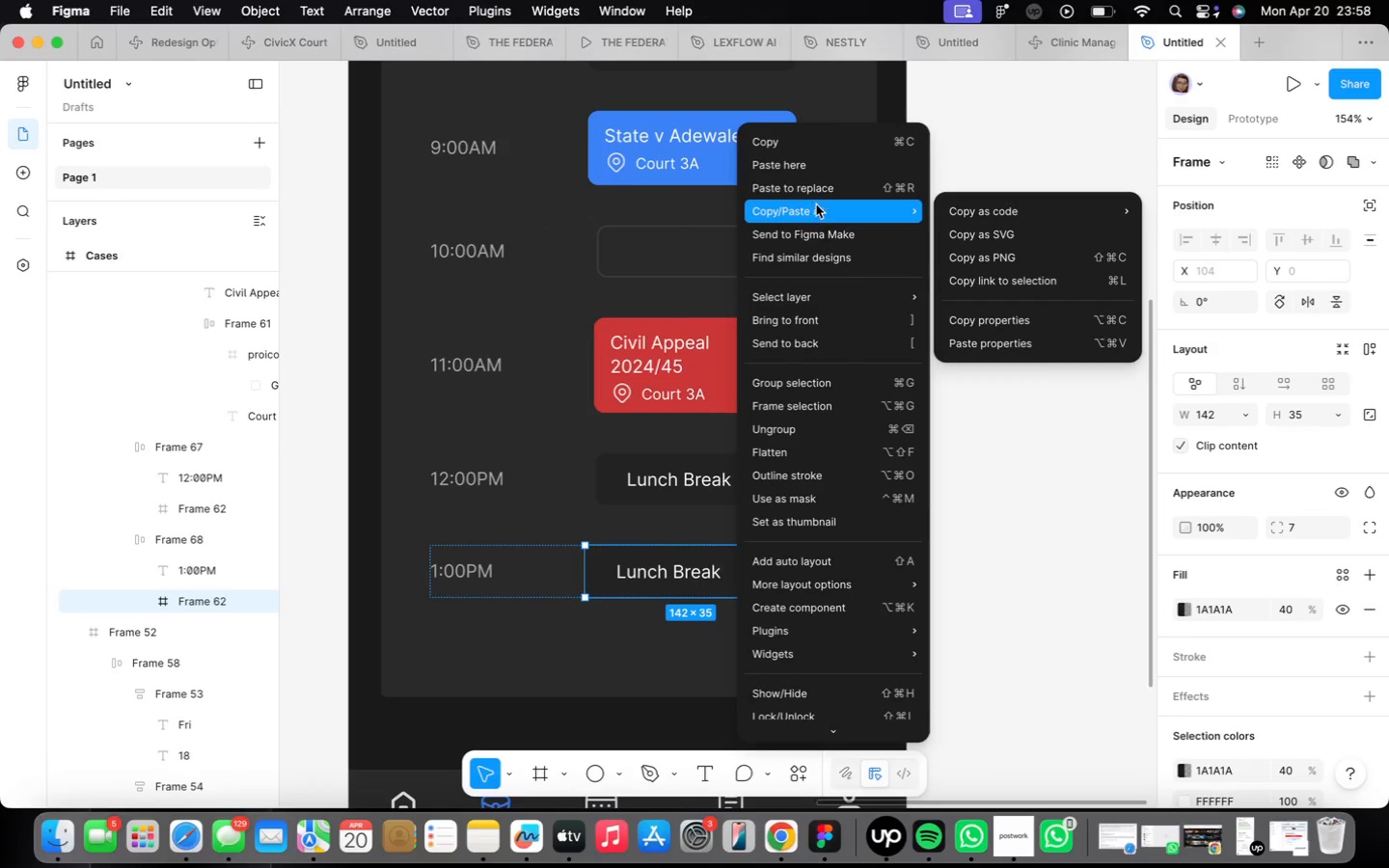 
left_click([815, 196])
 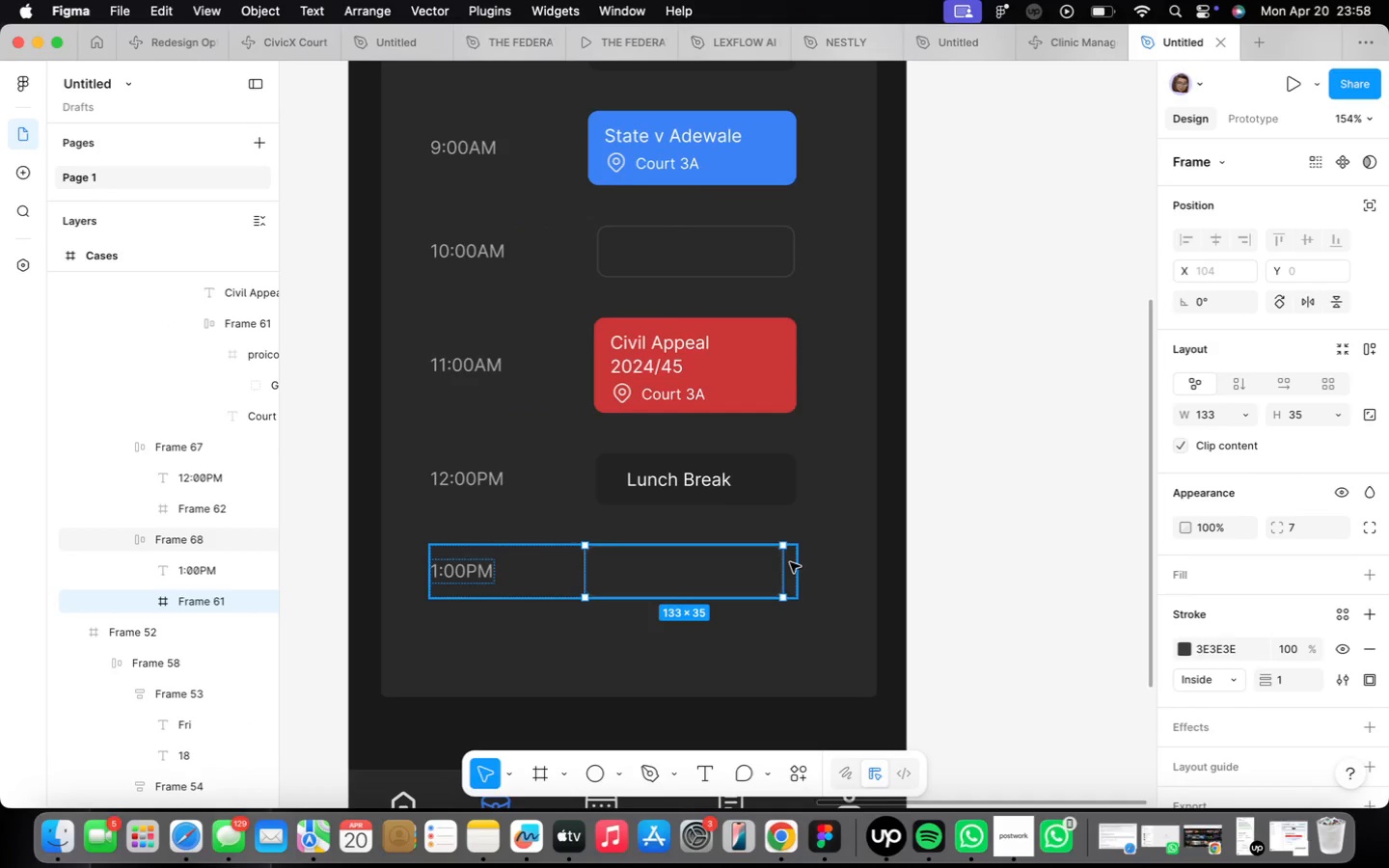 
left_click_drag(start_coordinate=[785, 567], to_coordinate=[797, 573])
 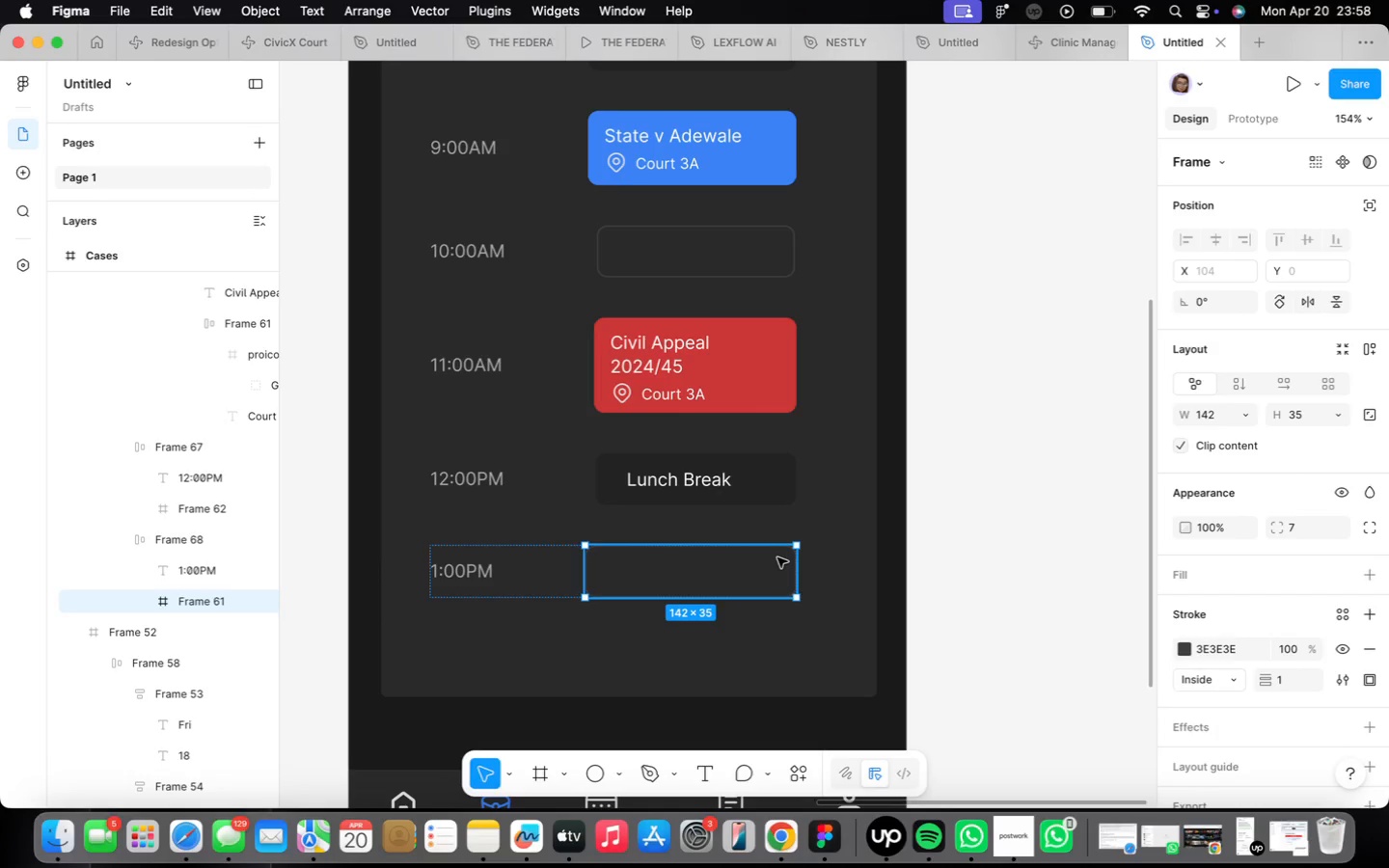 
wait(45.68)
 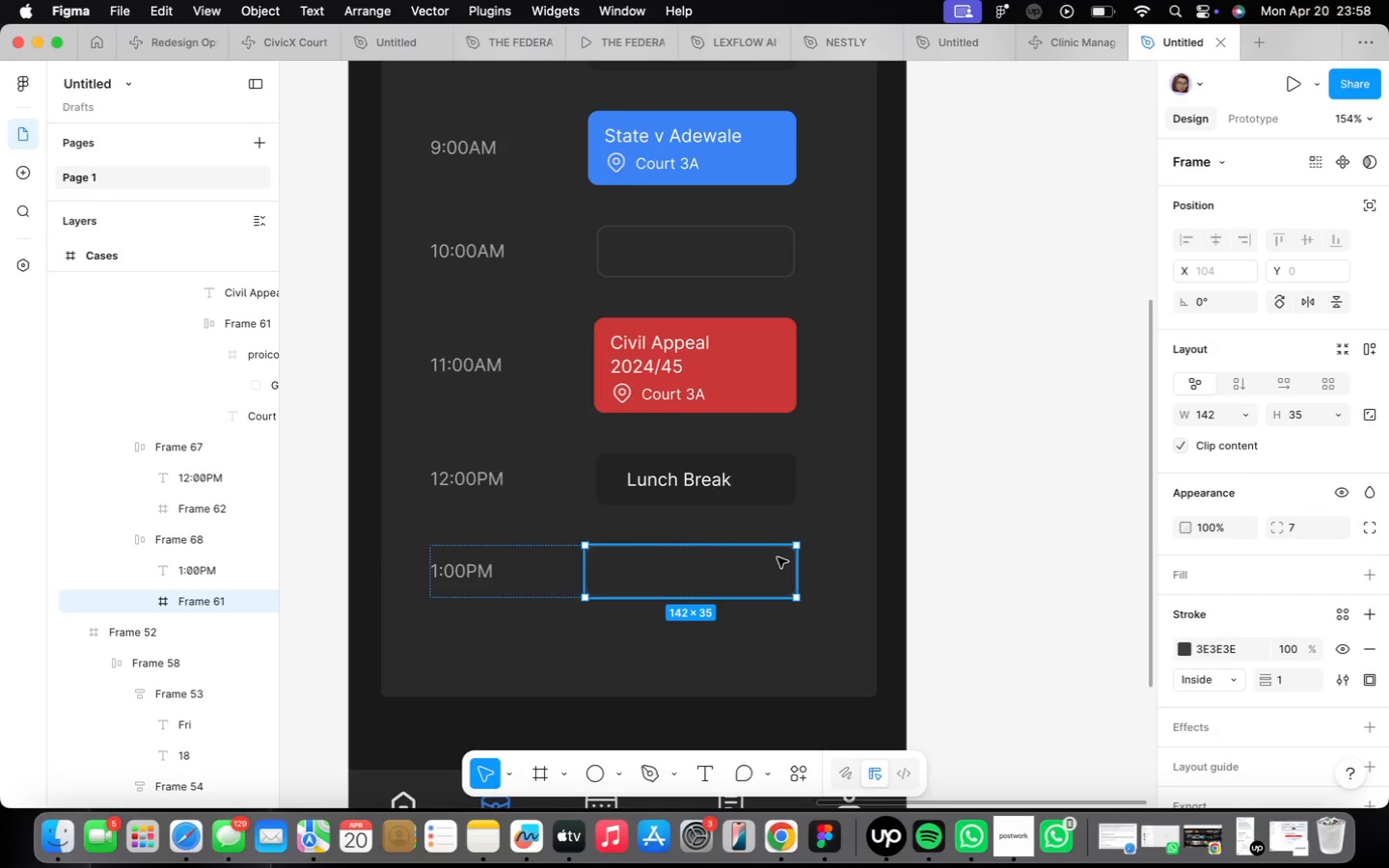 
scroll: coordinate [959, 501], scroll_direction: down, amount: 10.0
 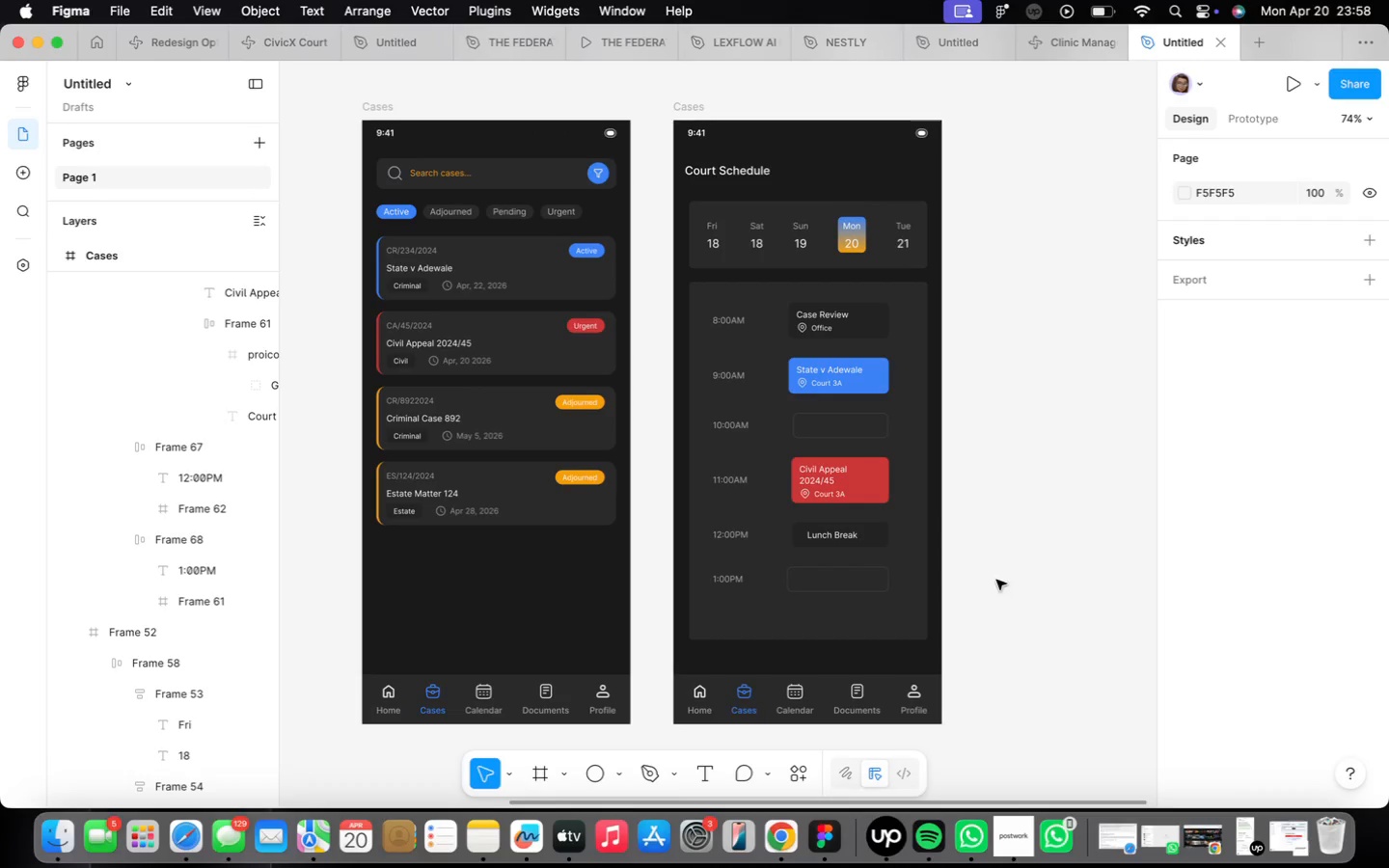 
scroll: coordinate [835, 581], scroll_direction: up, amount: 11.0
 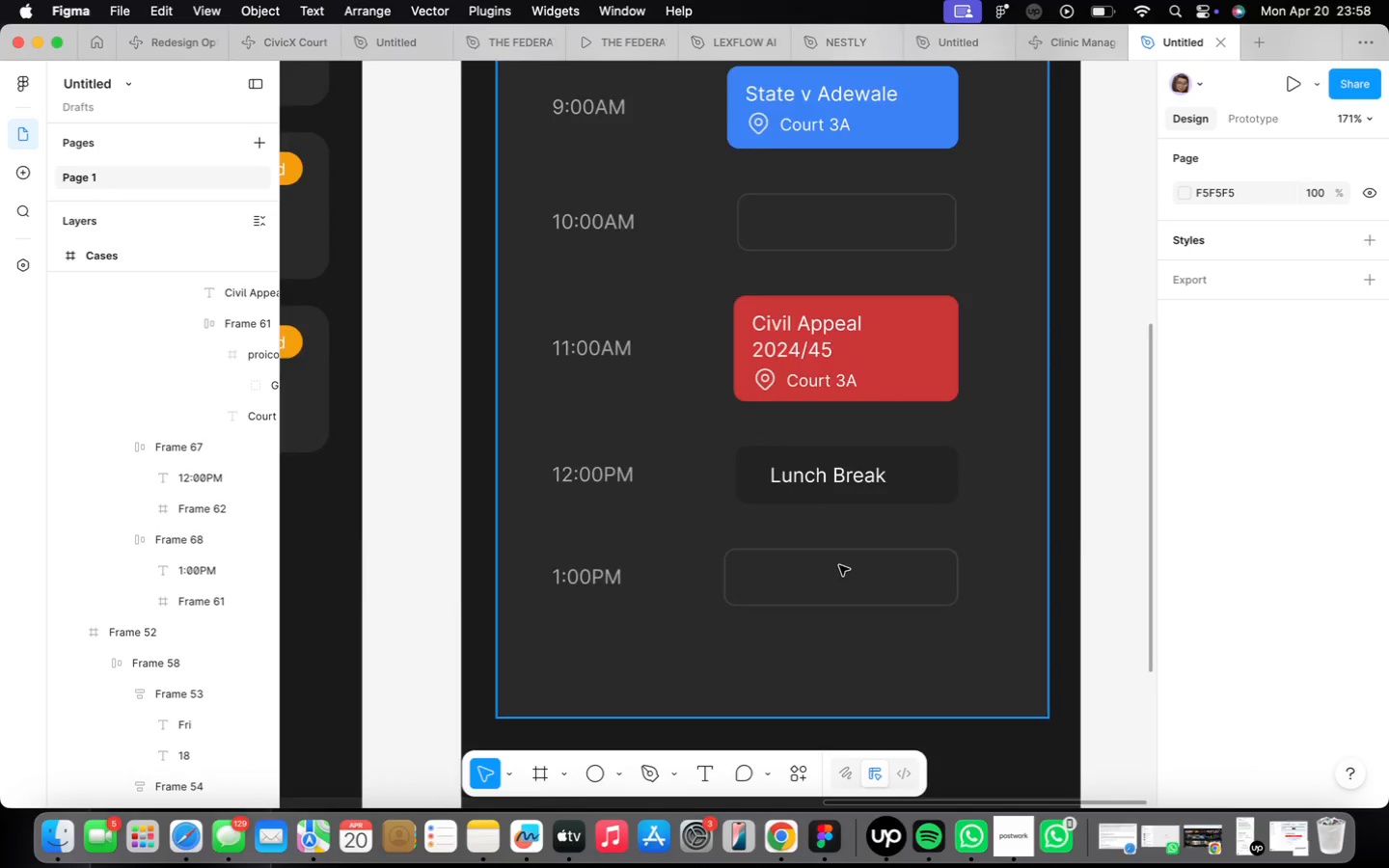 
scroll: coordinate [840, 565], scroll_direction: down, amount: 2.0
 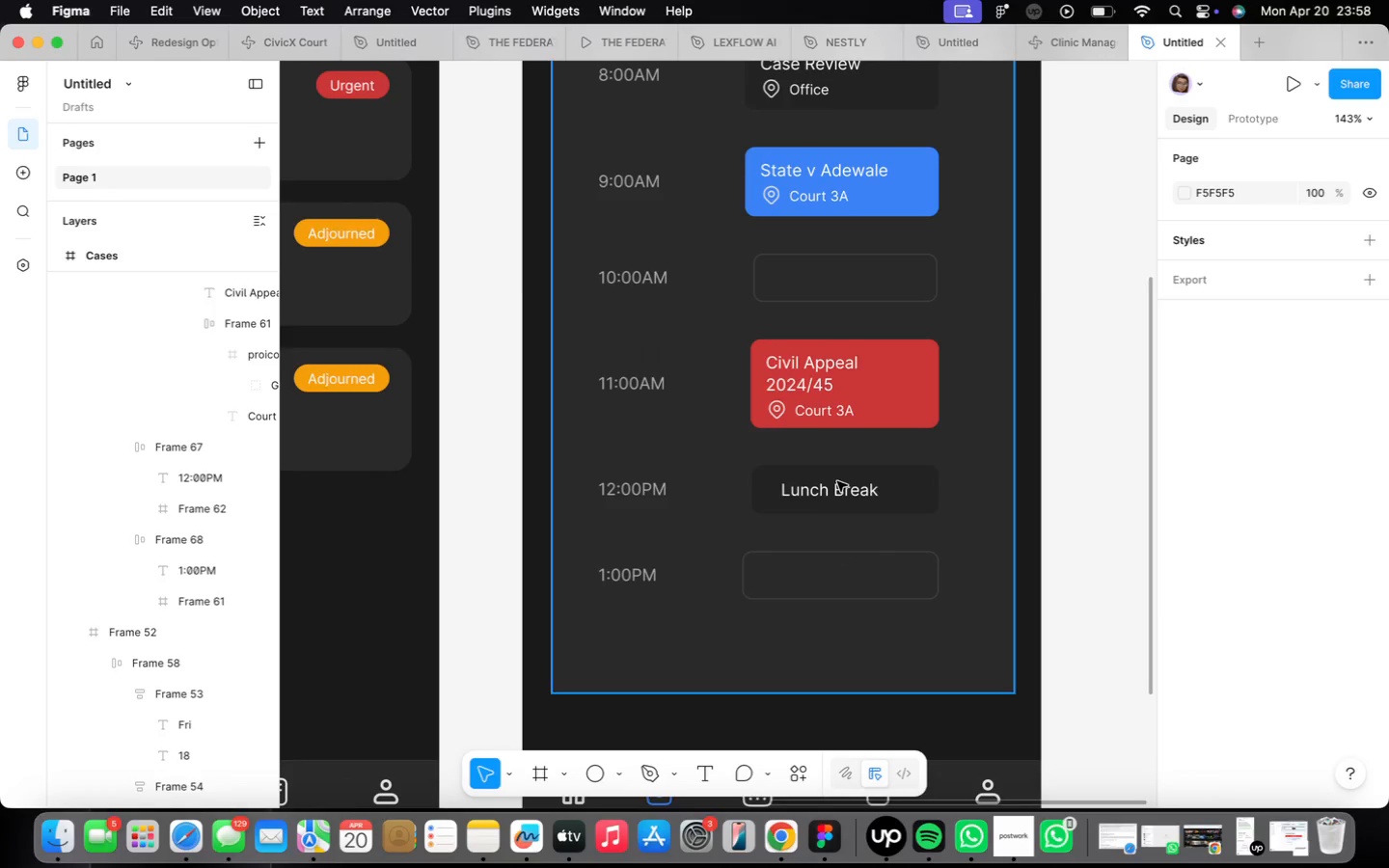 
double_click([837, 481])
 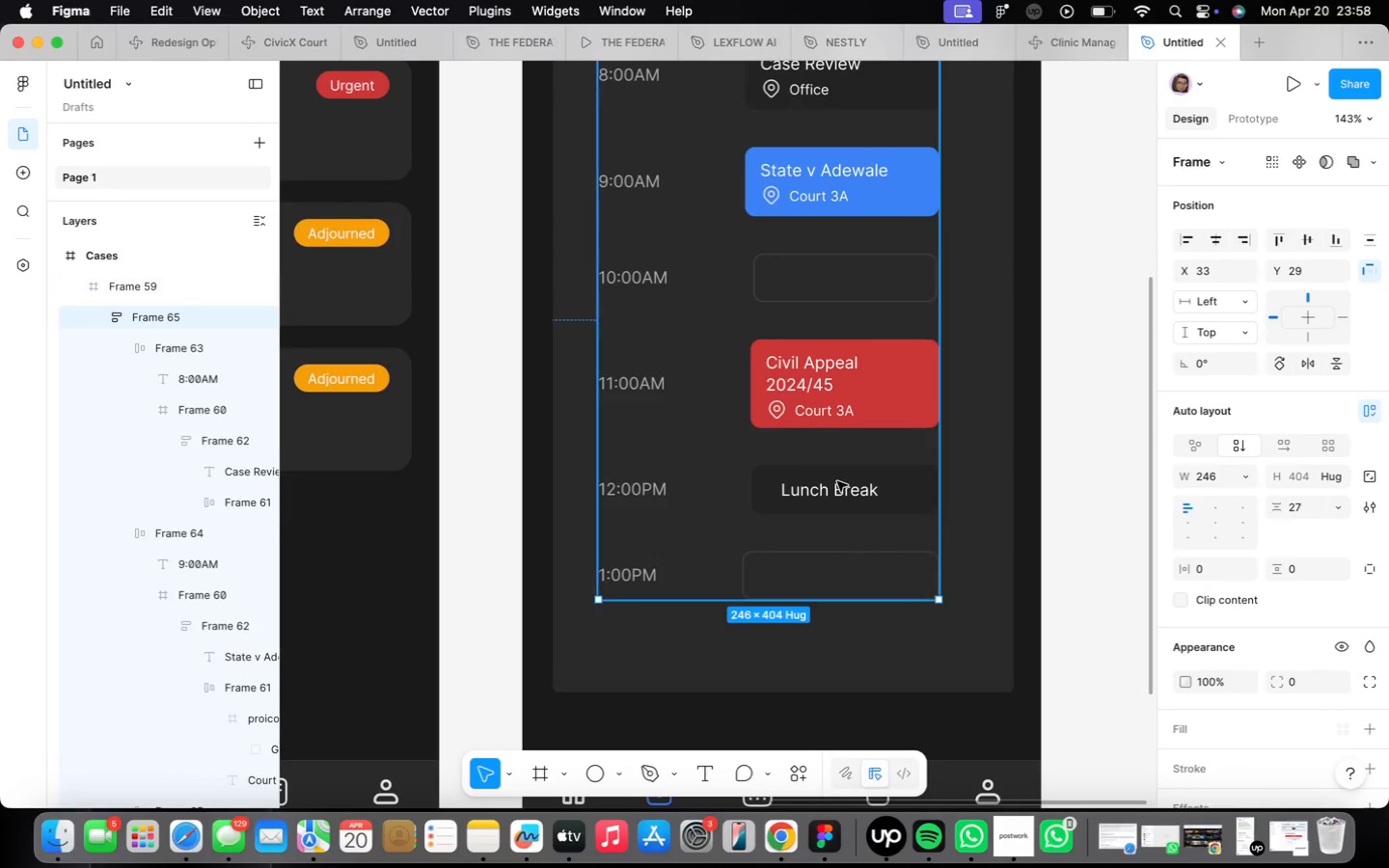 
triple_click([837, 481])
 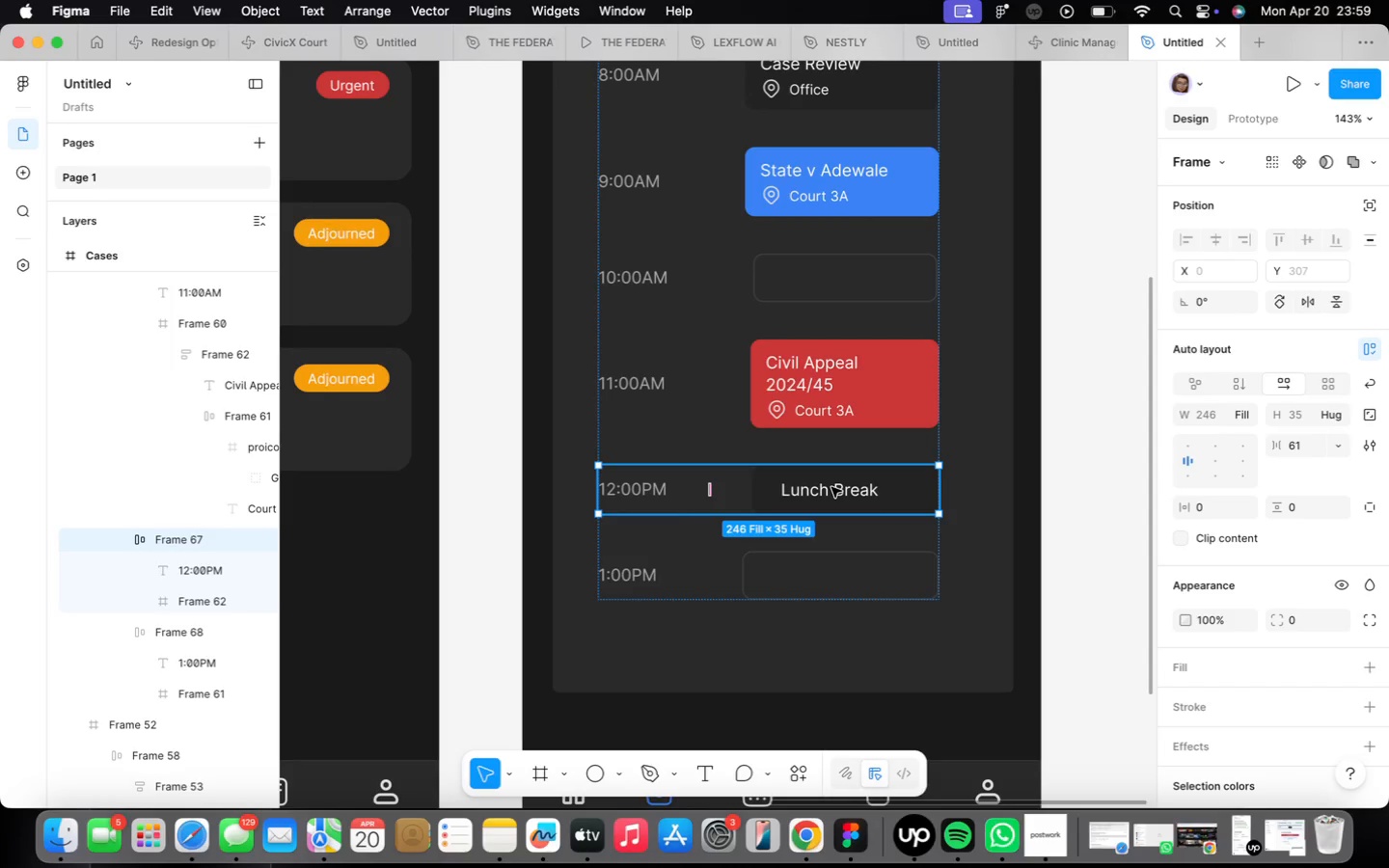 
wait(46.57)
 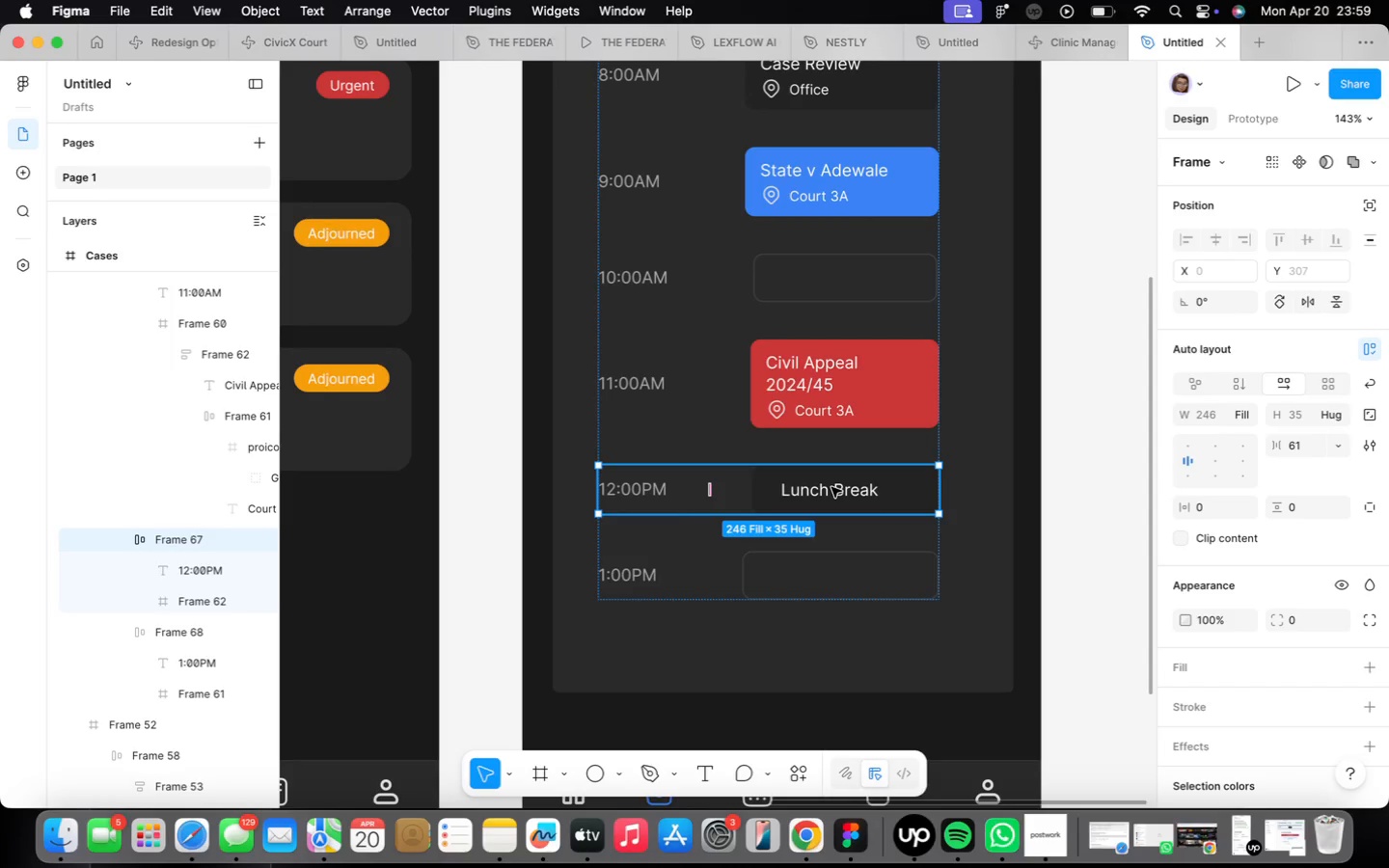 
double_click([843, 587])
 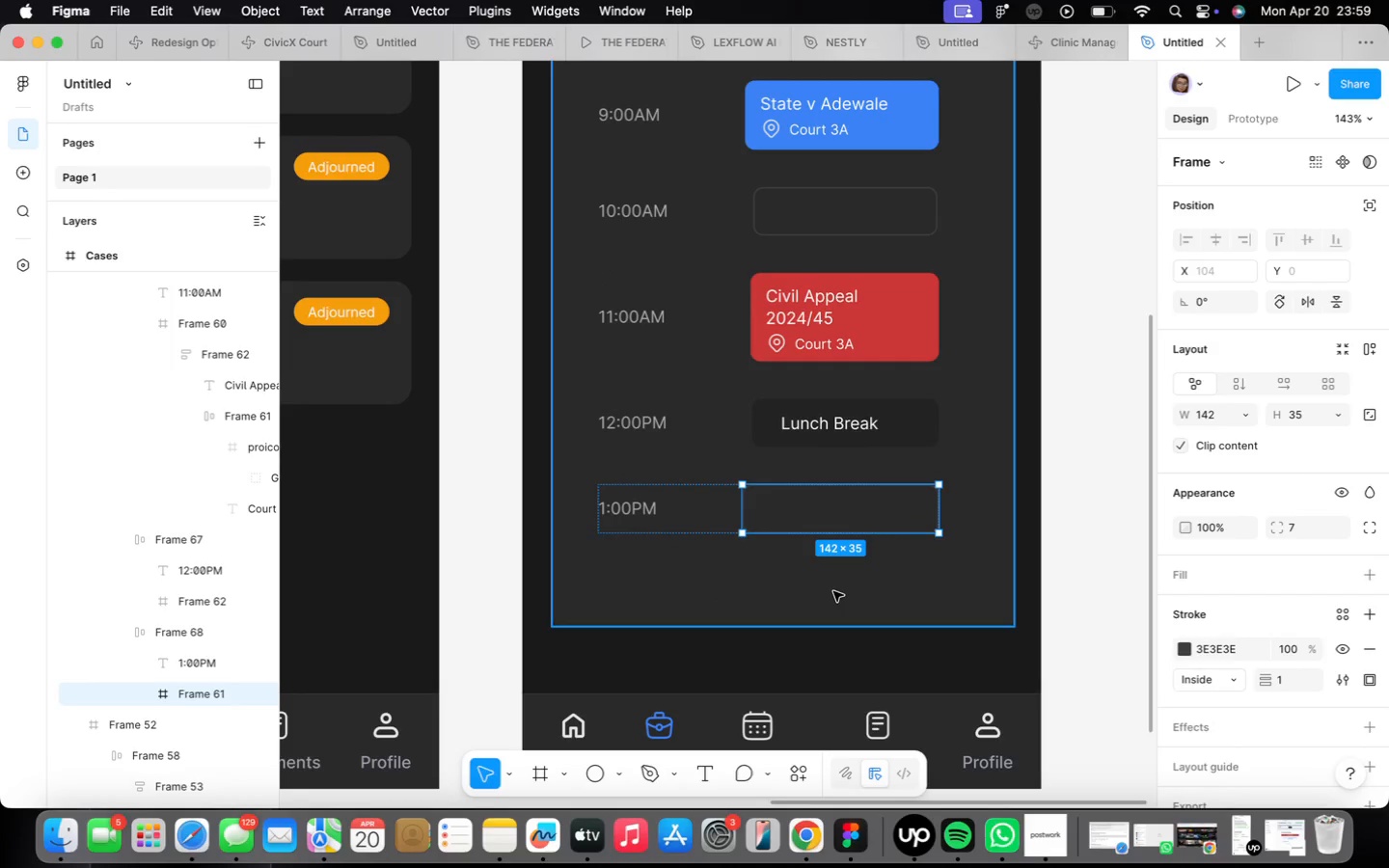 
wait(10.53)
 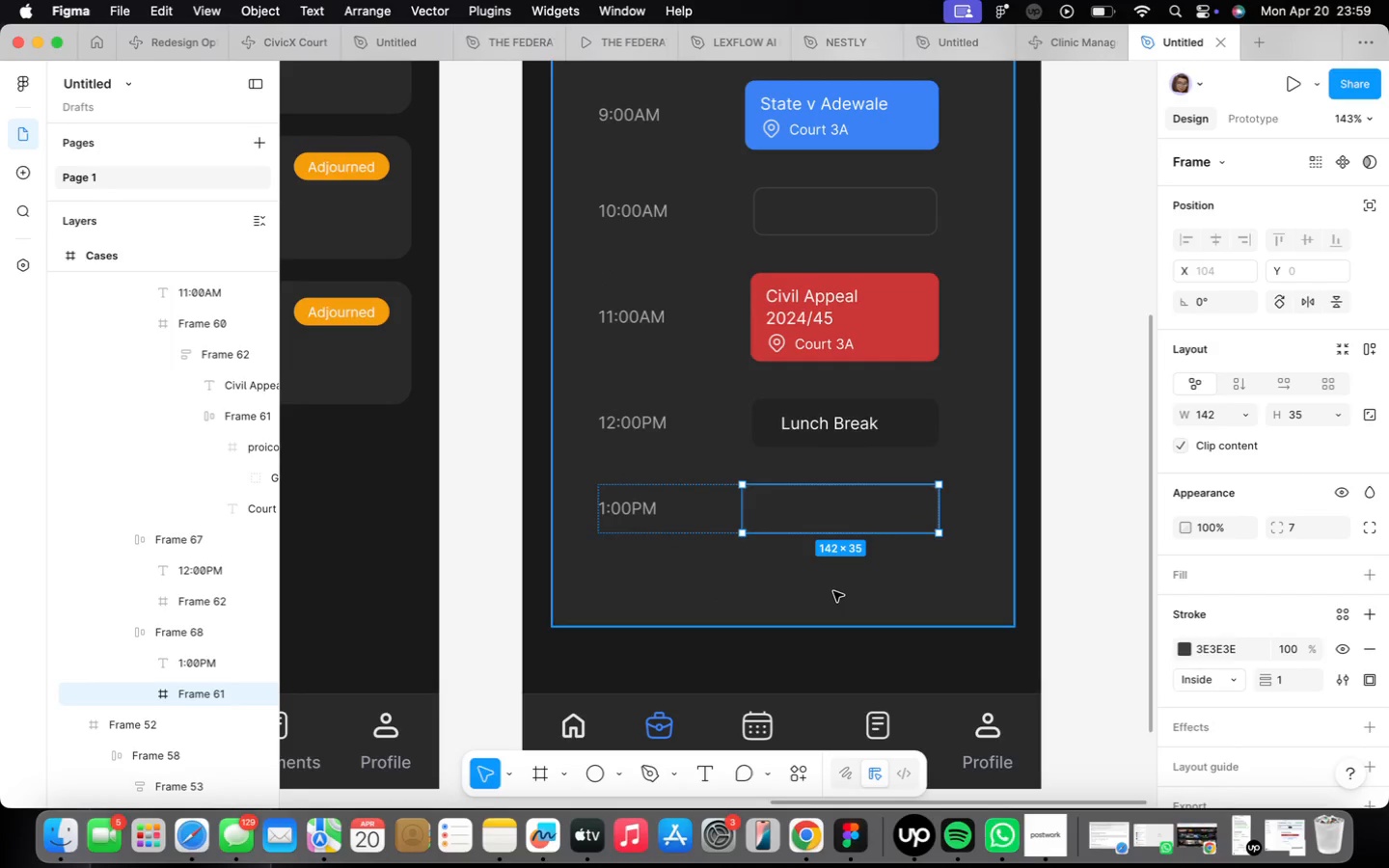 
left_click([814, 432])
 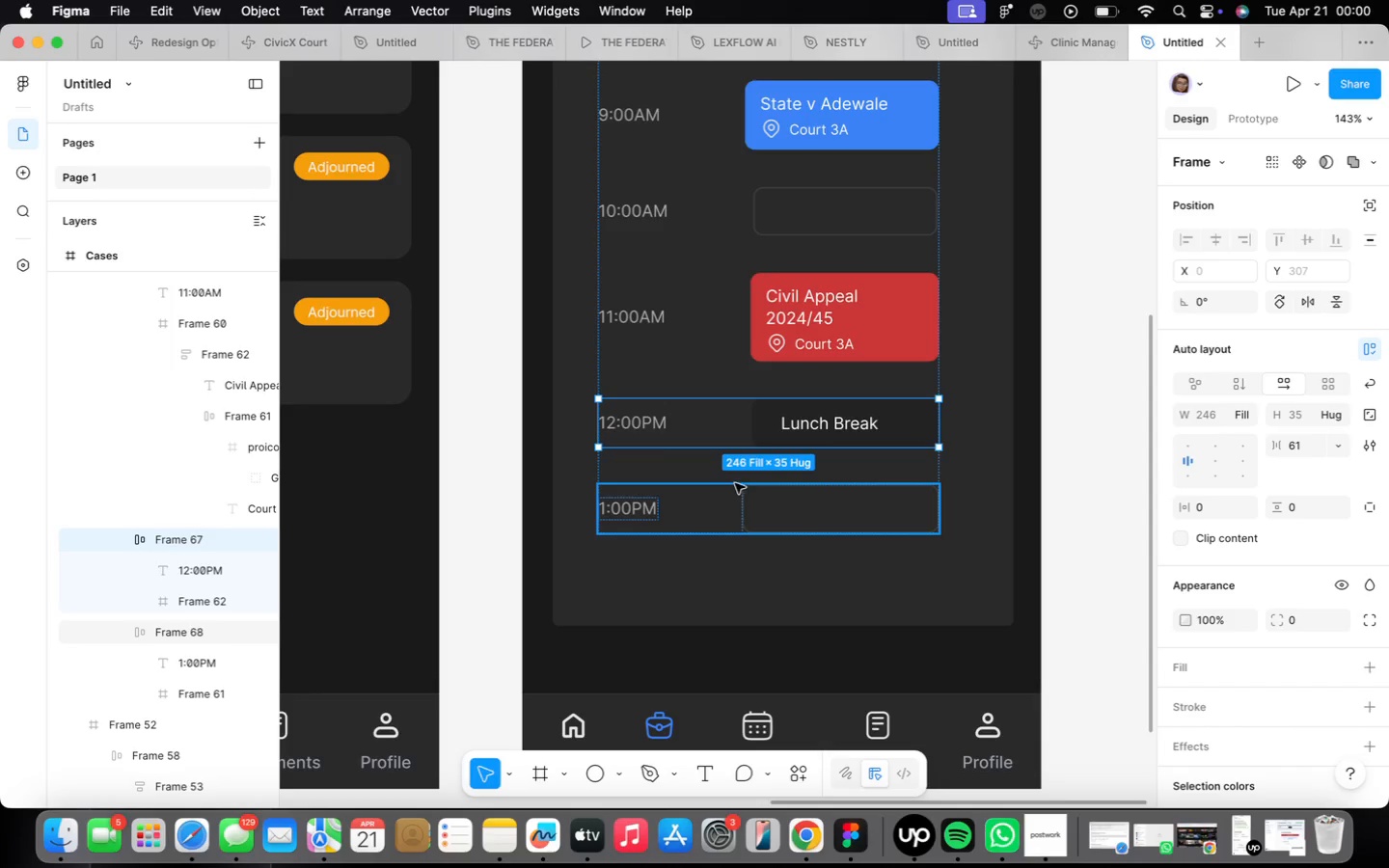 
wait(43.71)
 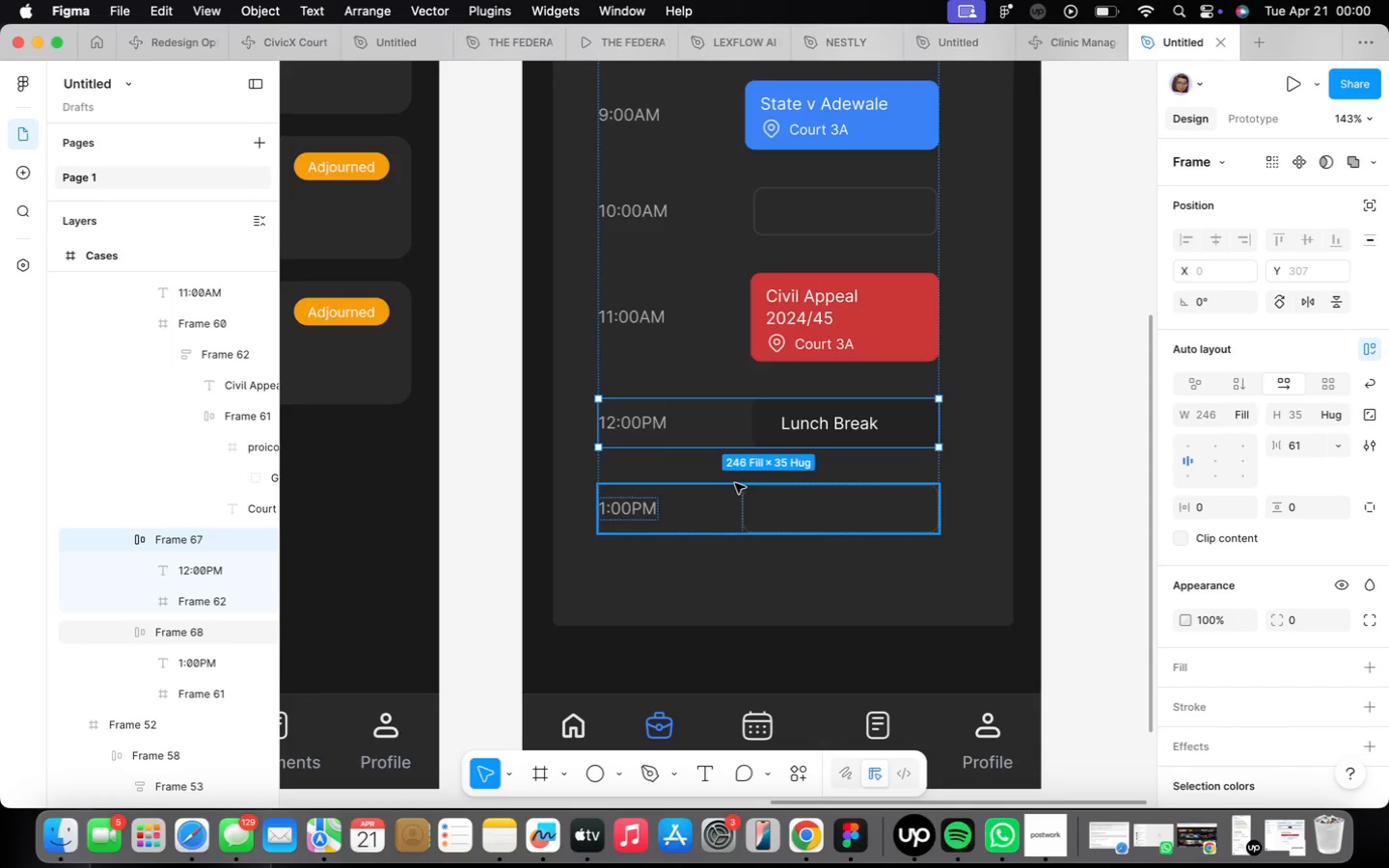 
double_click([753, 505])
 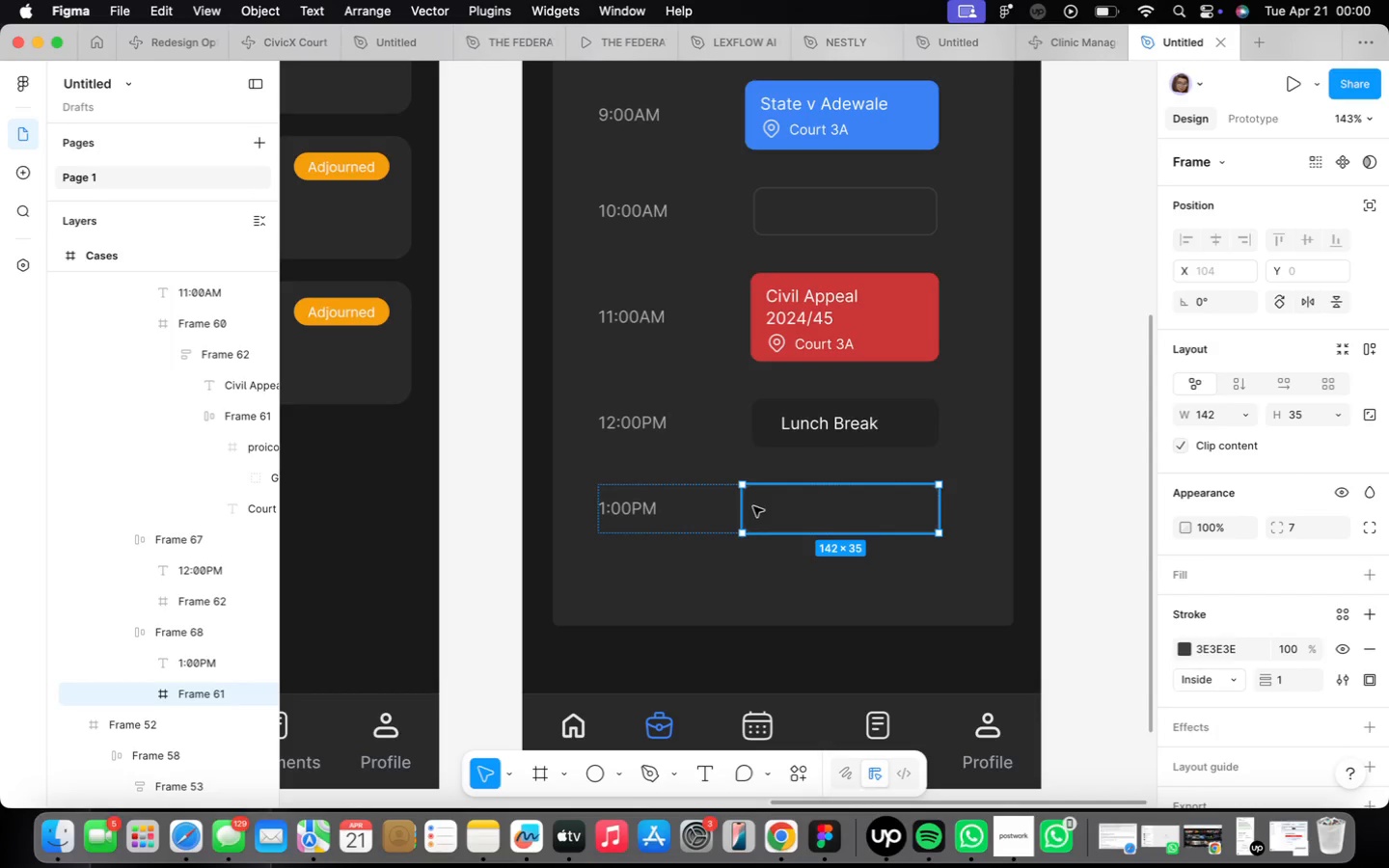 
wait(10.48)
 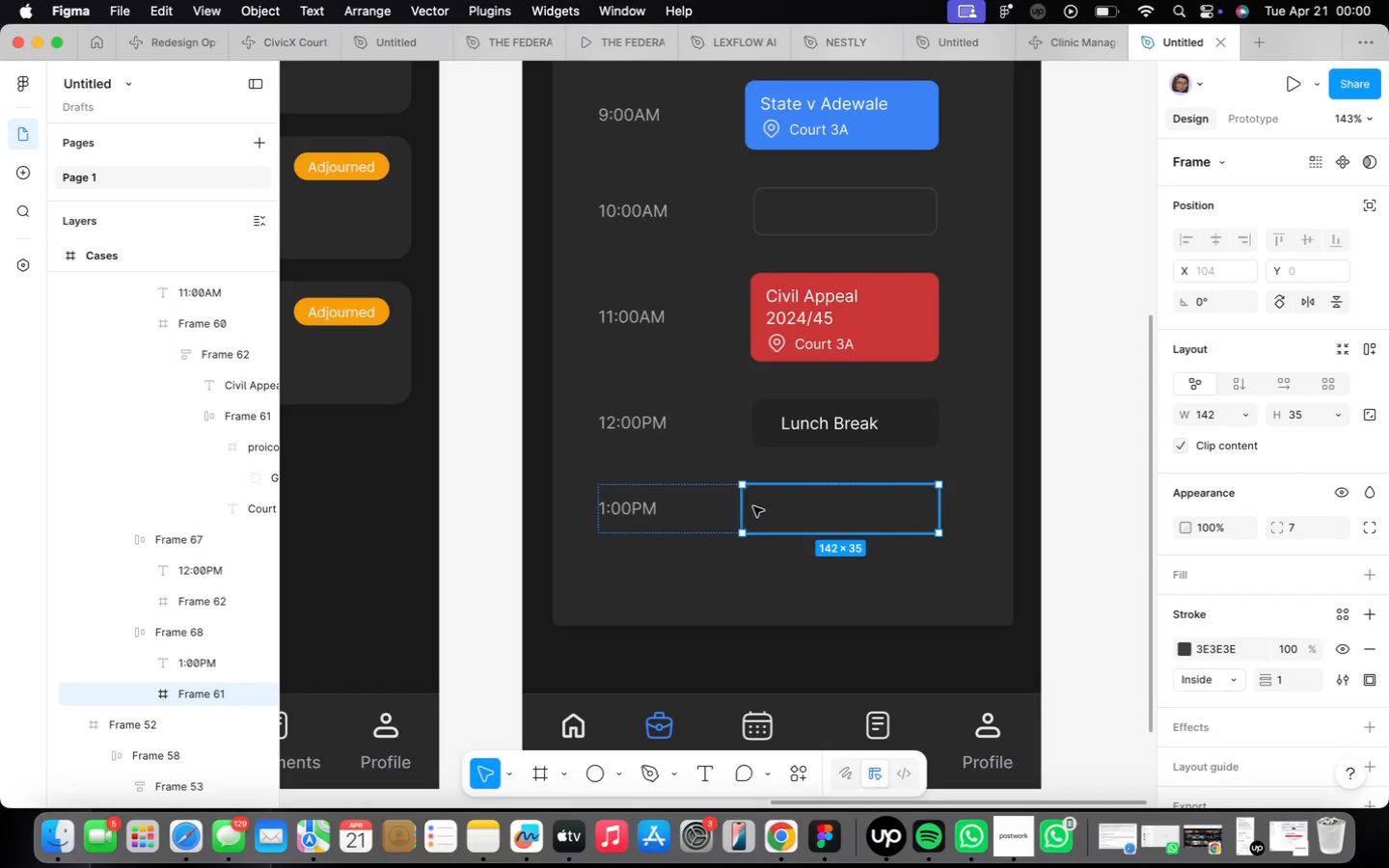 
double_click([773, 505])
 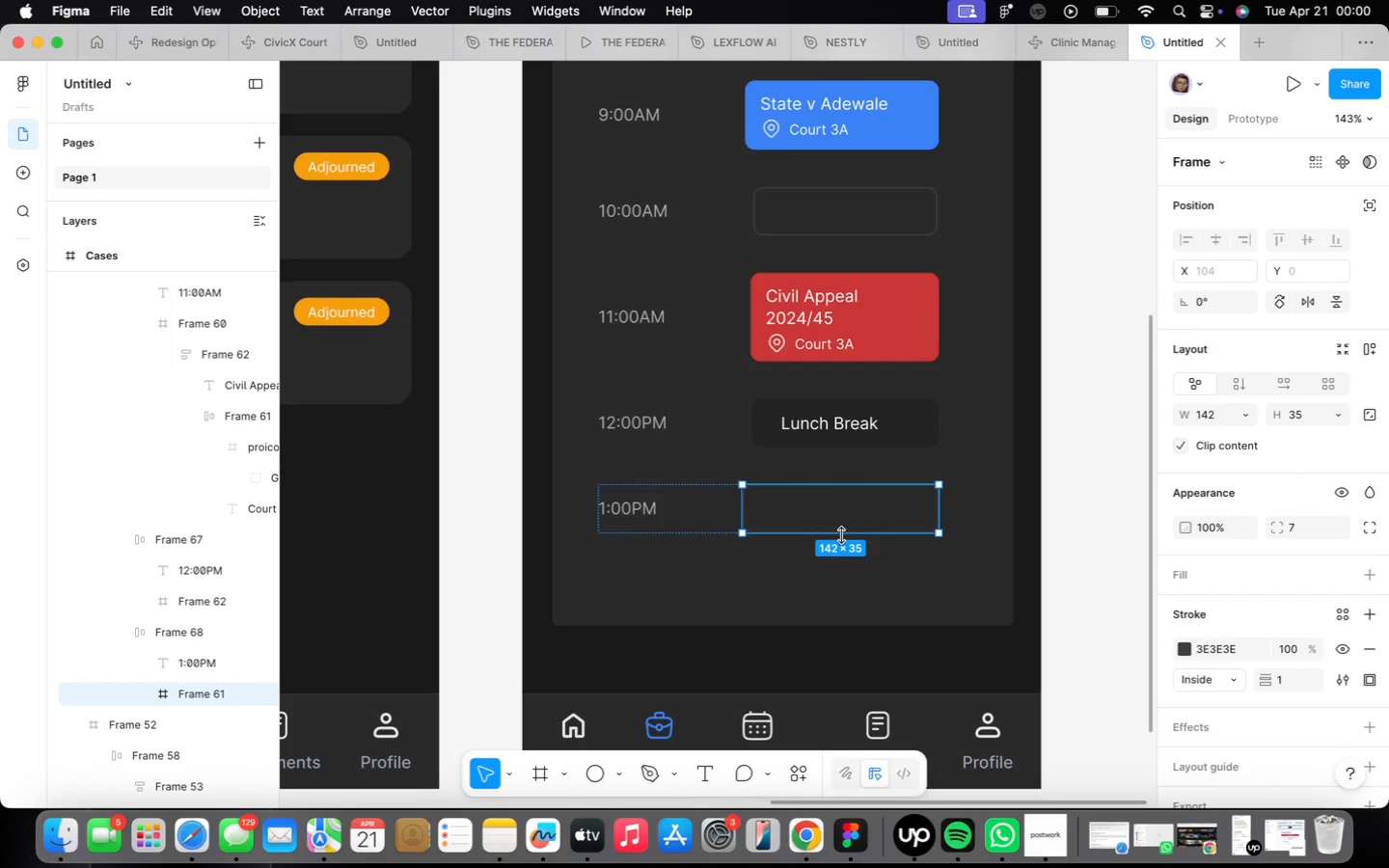 
scroll: coordinate [839, 536], scroll_direction: down, amount: 23.0
 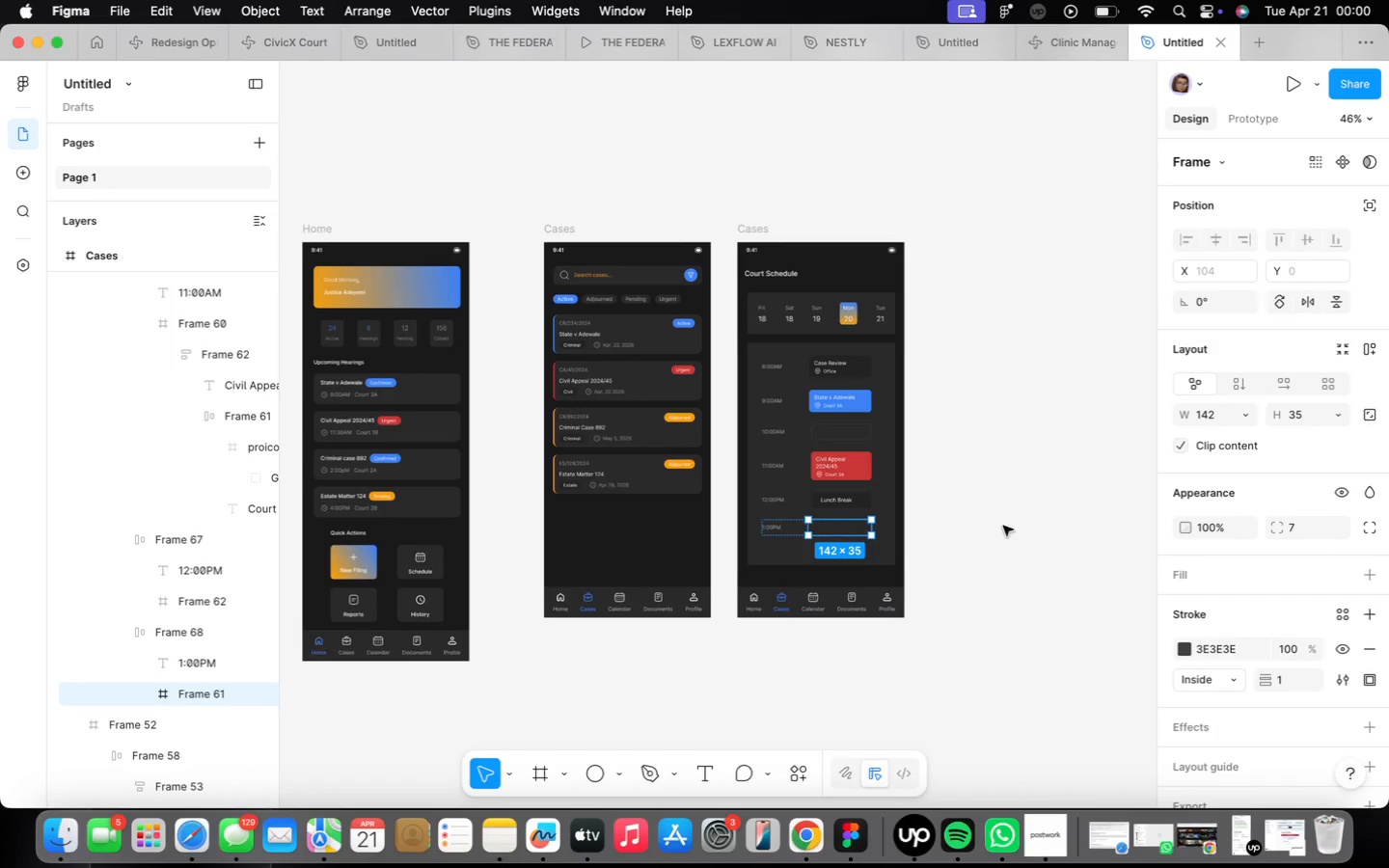 
left_click([1001, 526])
 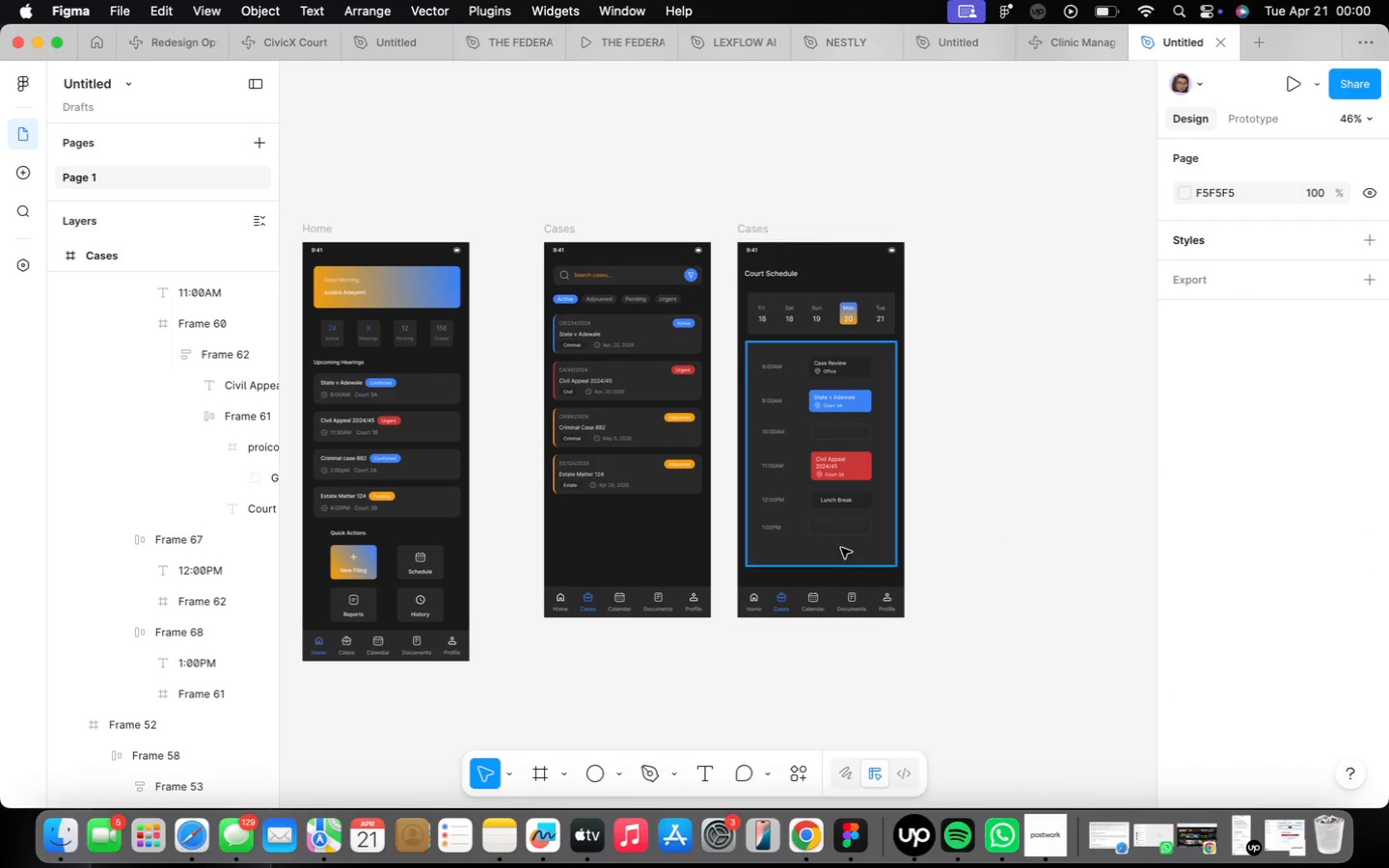 
scroll: coordinate [848, 563], scroll_direction: up, amount: 4.0
 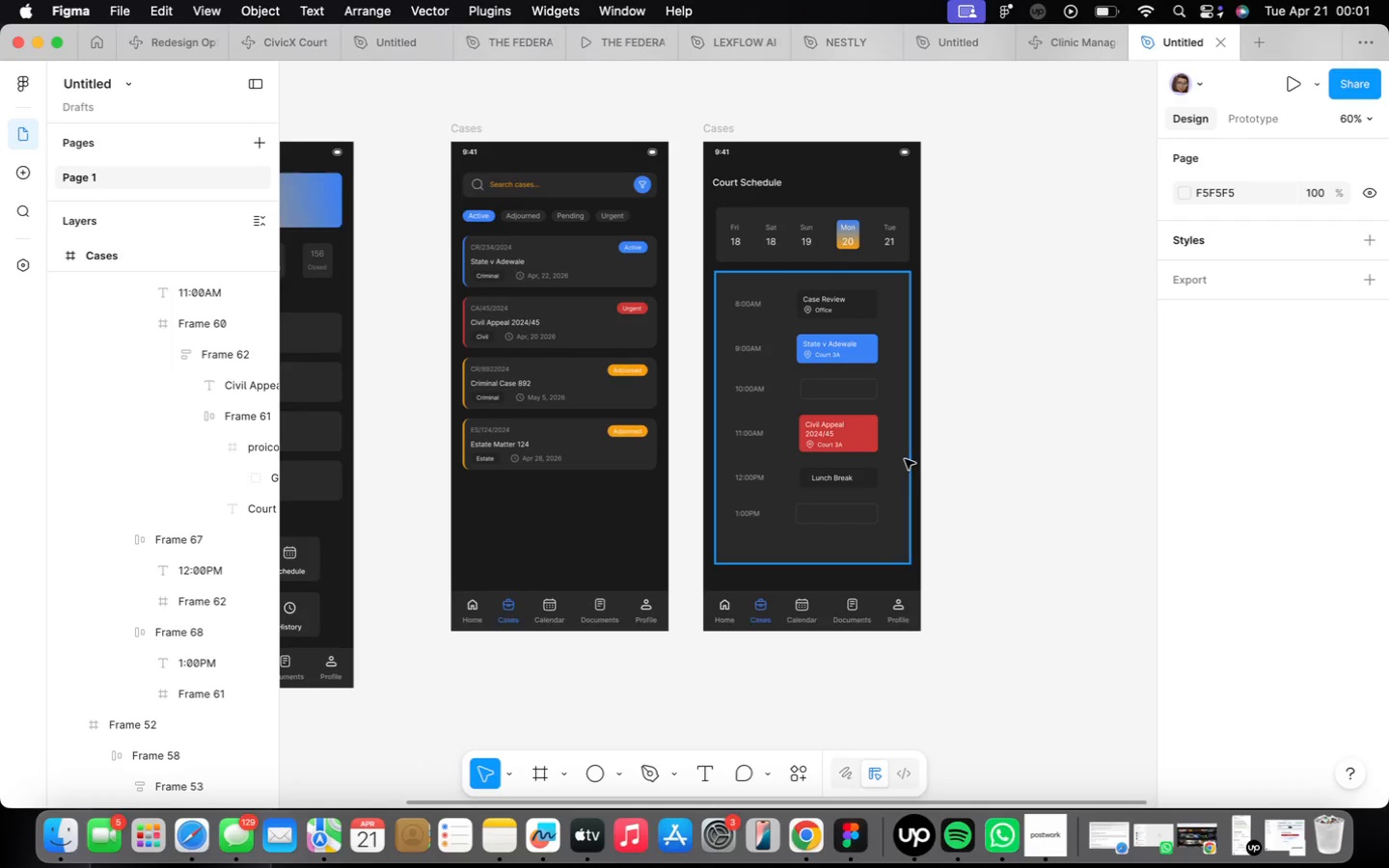 
wait(23.51)
 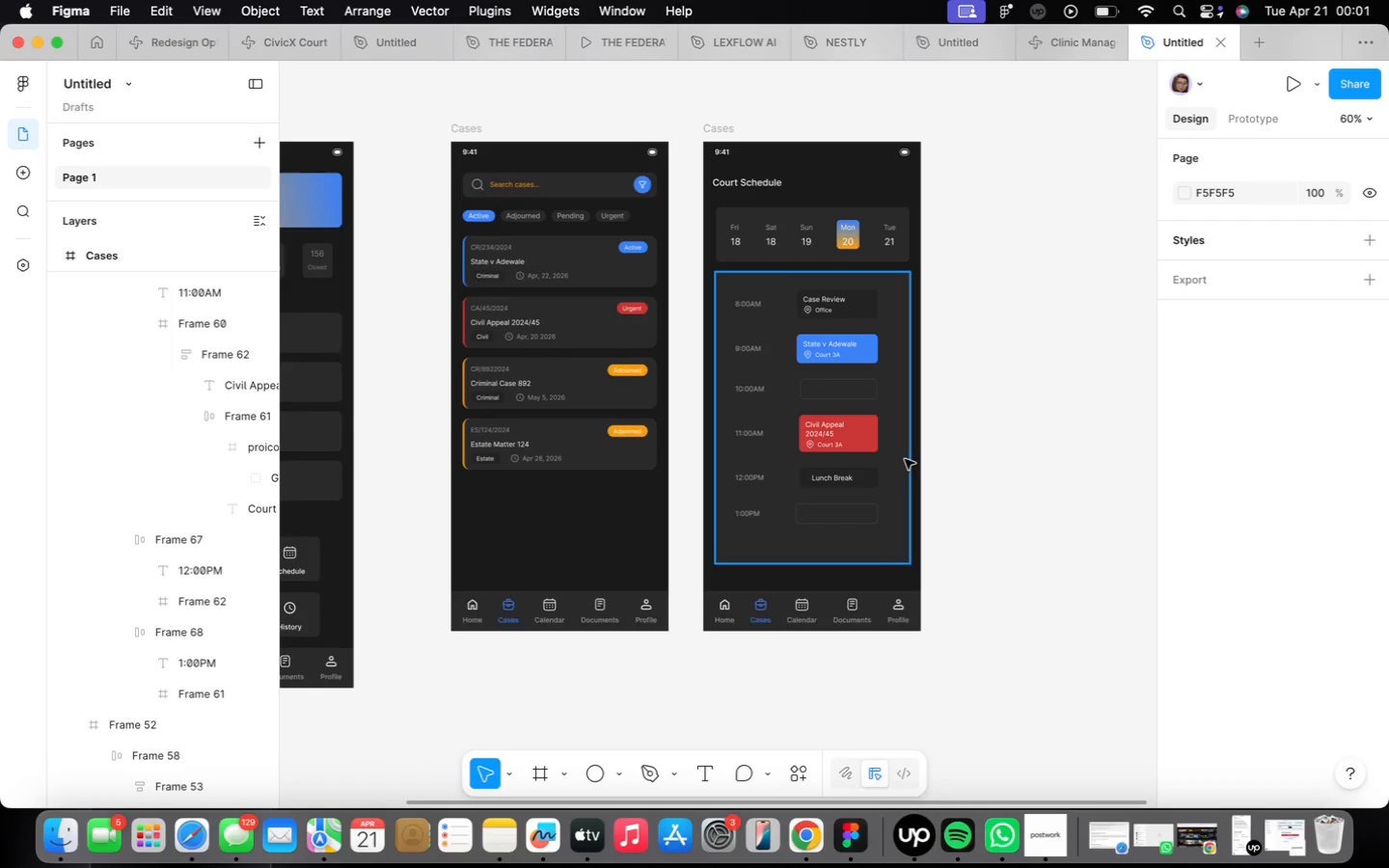 
scroll: coordinate [839, 527], scroll_direction: up, amount: 7.0
 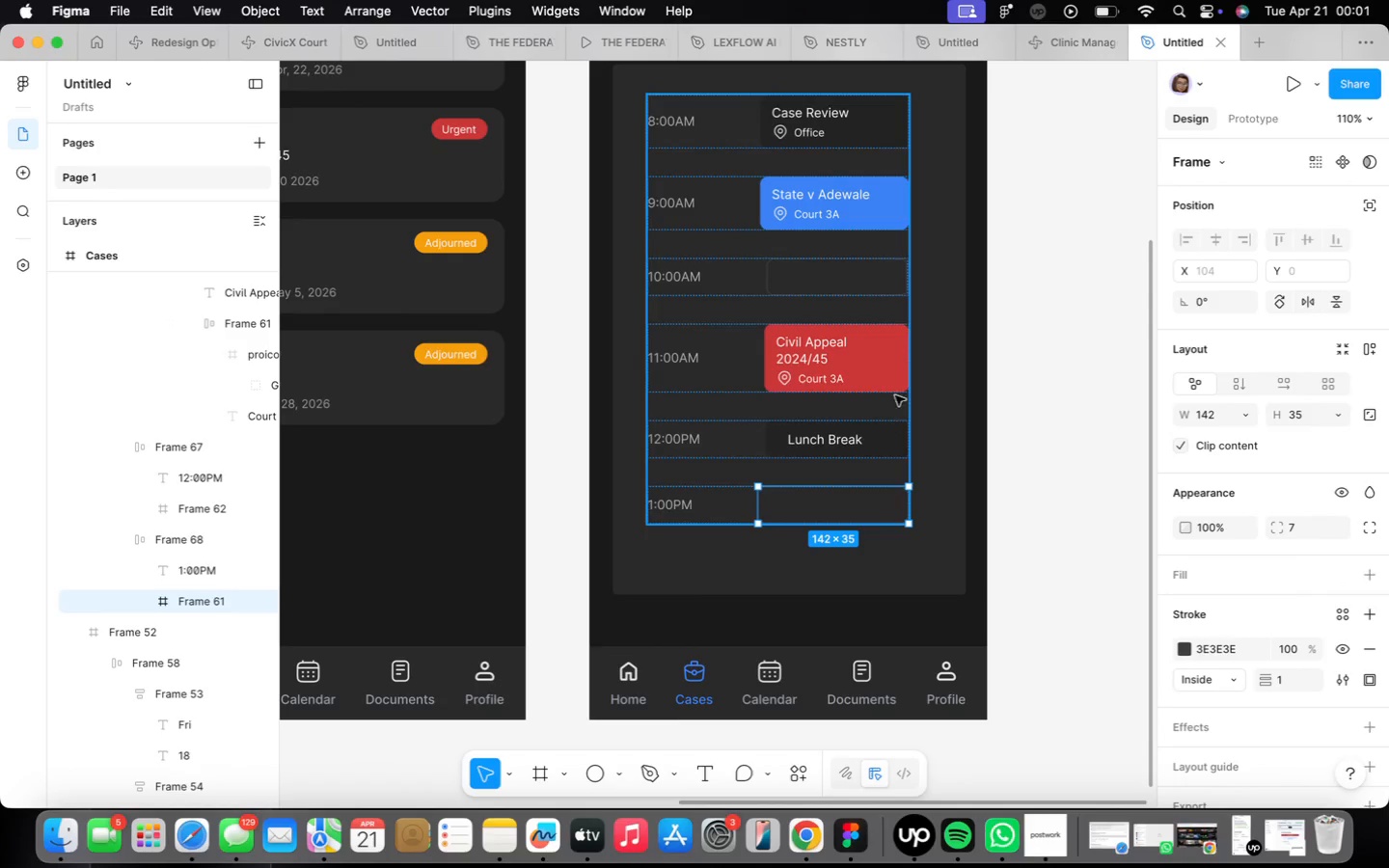 
double_click([878, 441])
 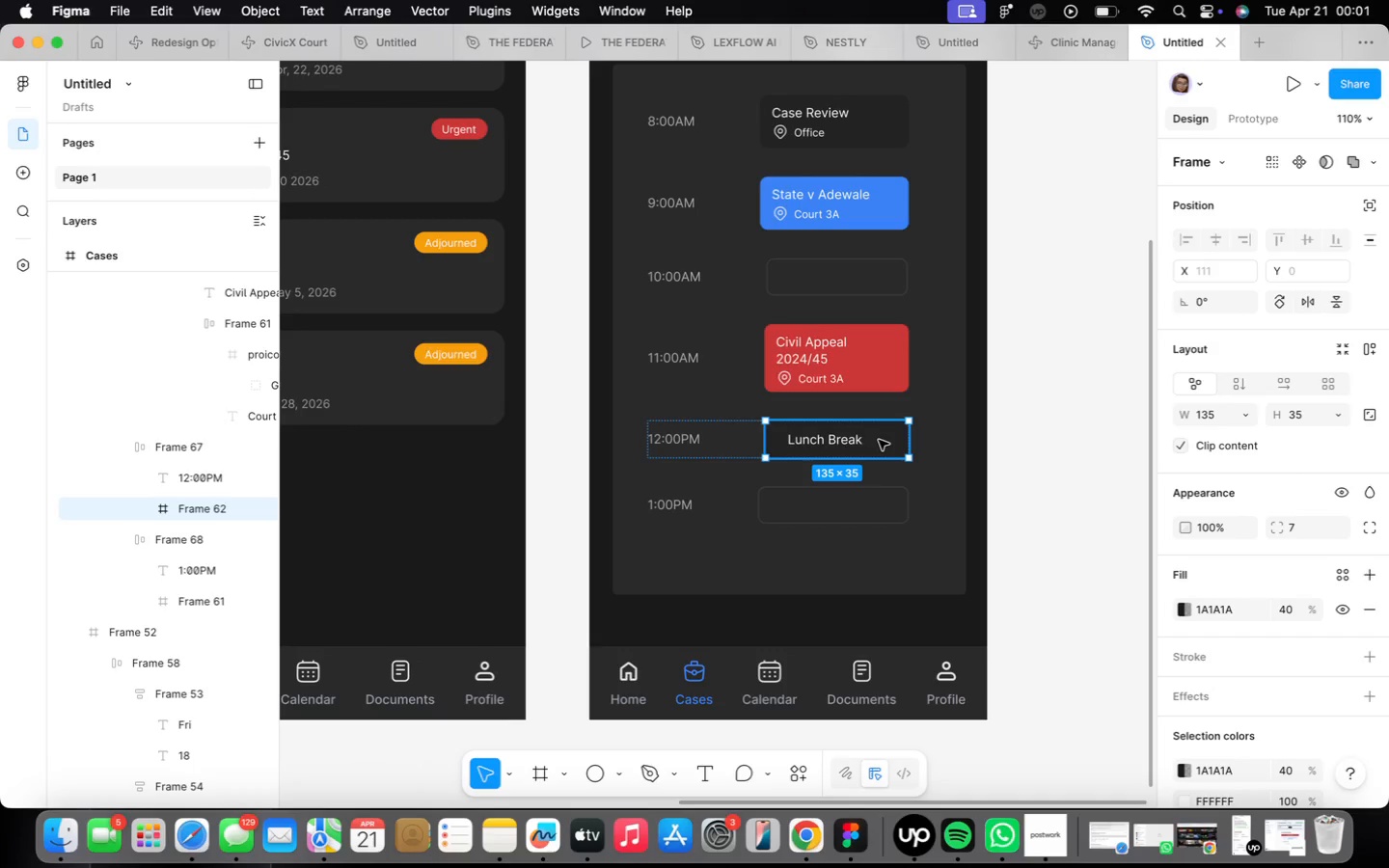 
wait(16.46)
 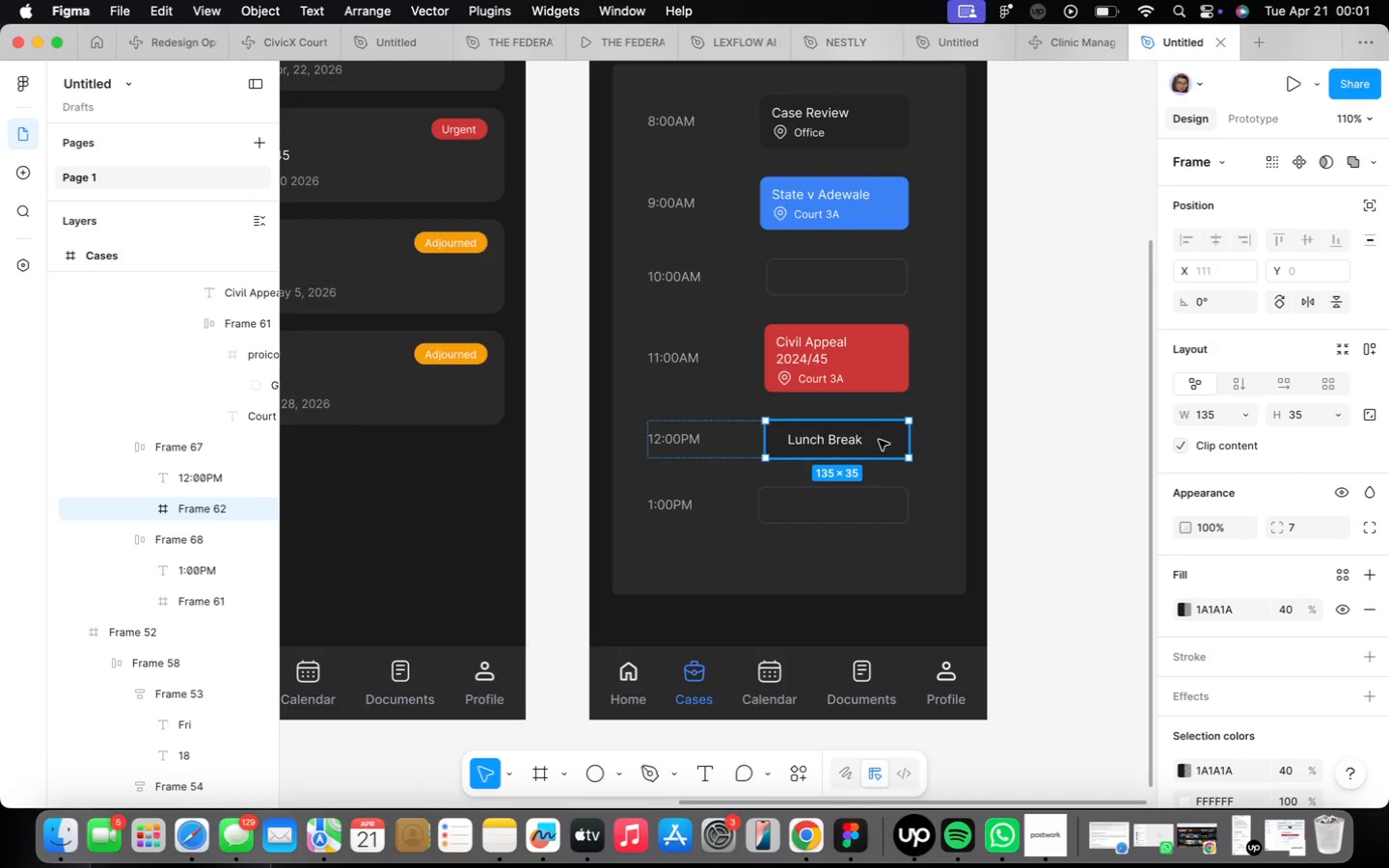 
scroll: coordinate [879, 449], scroll_direction: down, amount: 9.0
 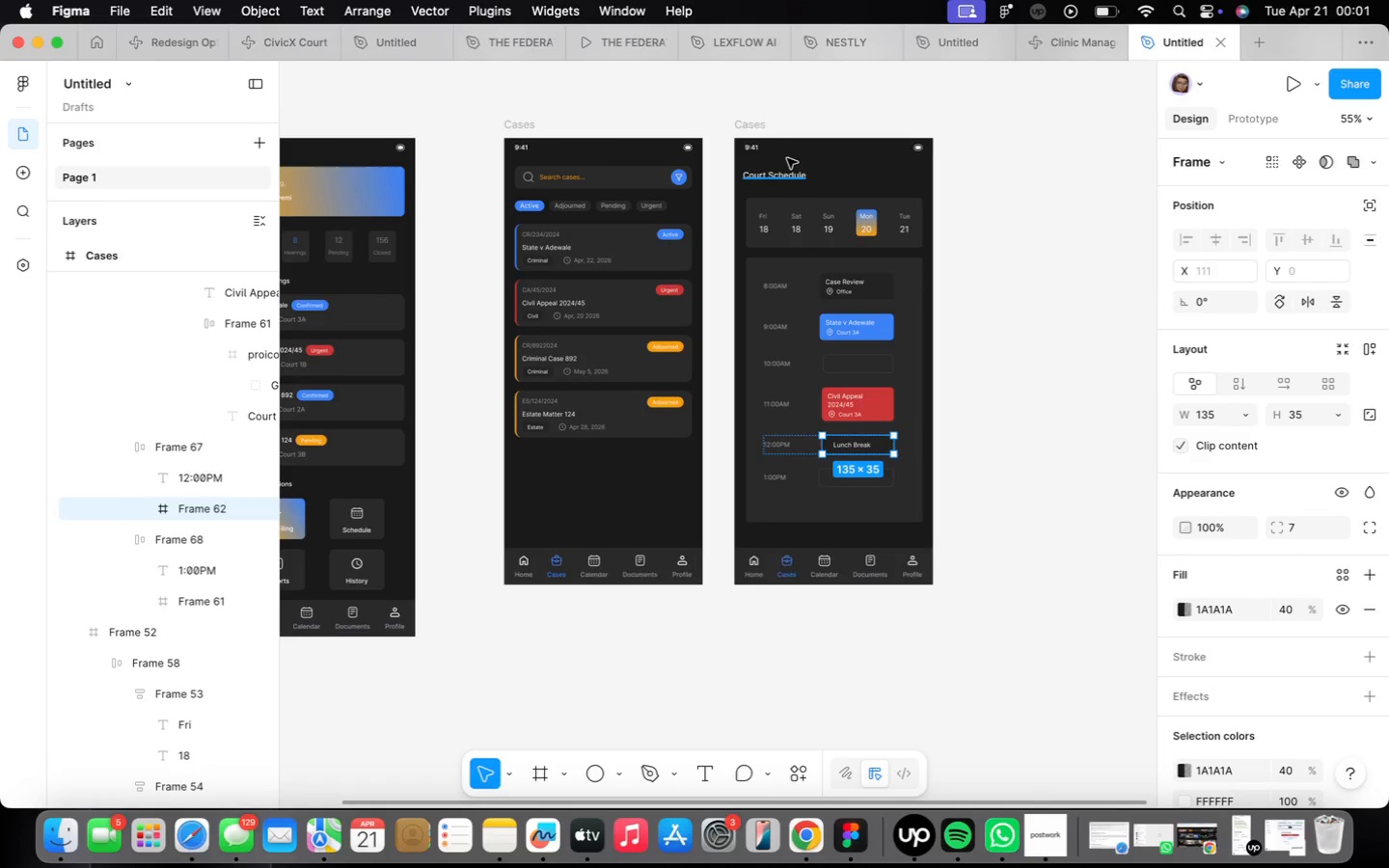 
left_click([756, 116])
 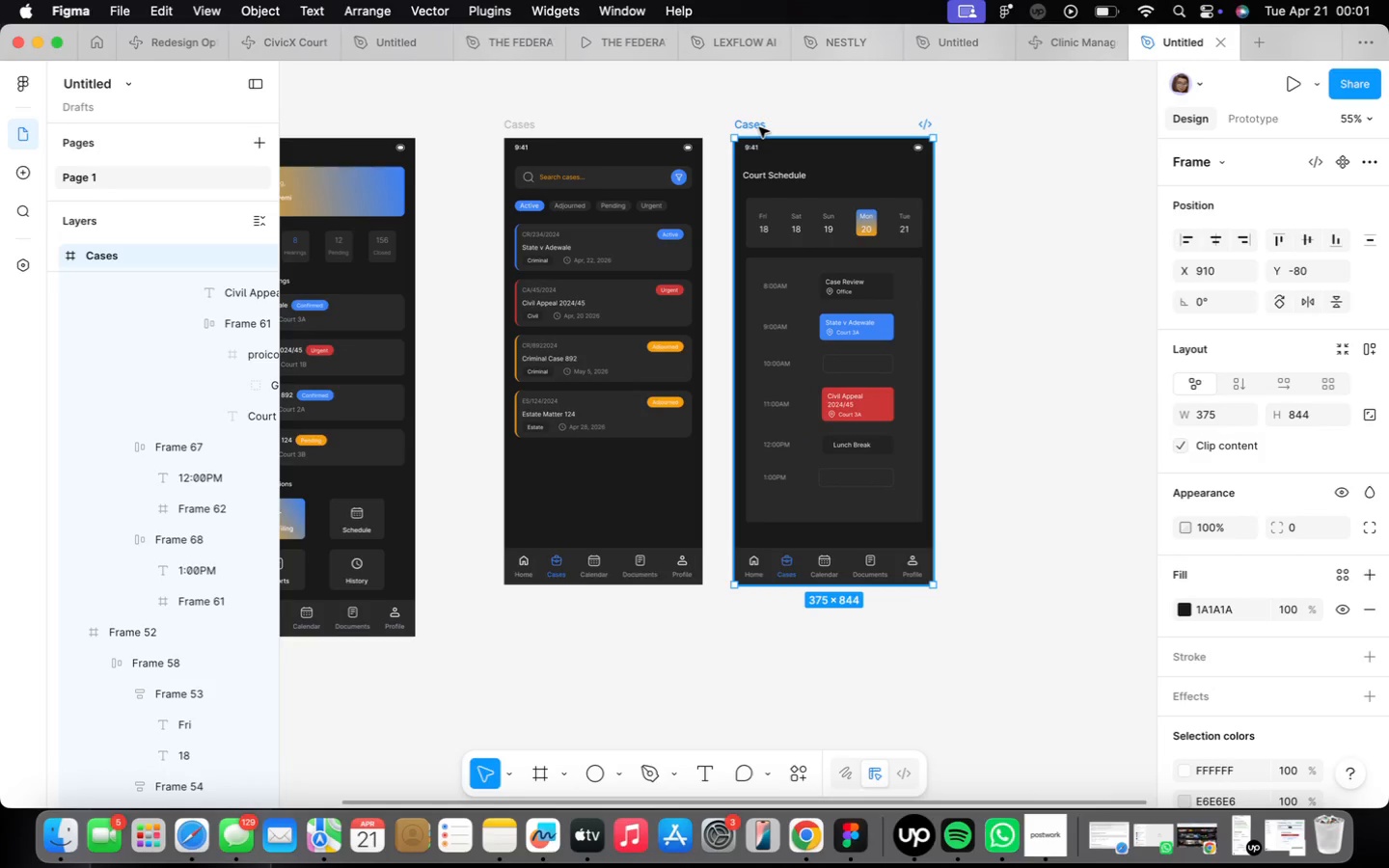 
left_click([756, 125])
 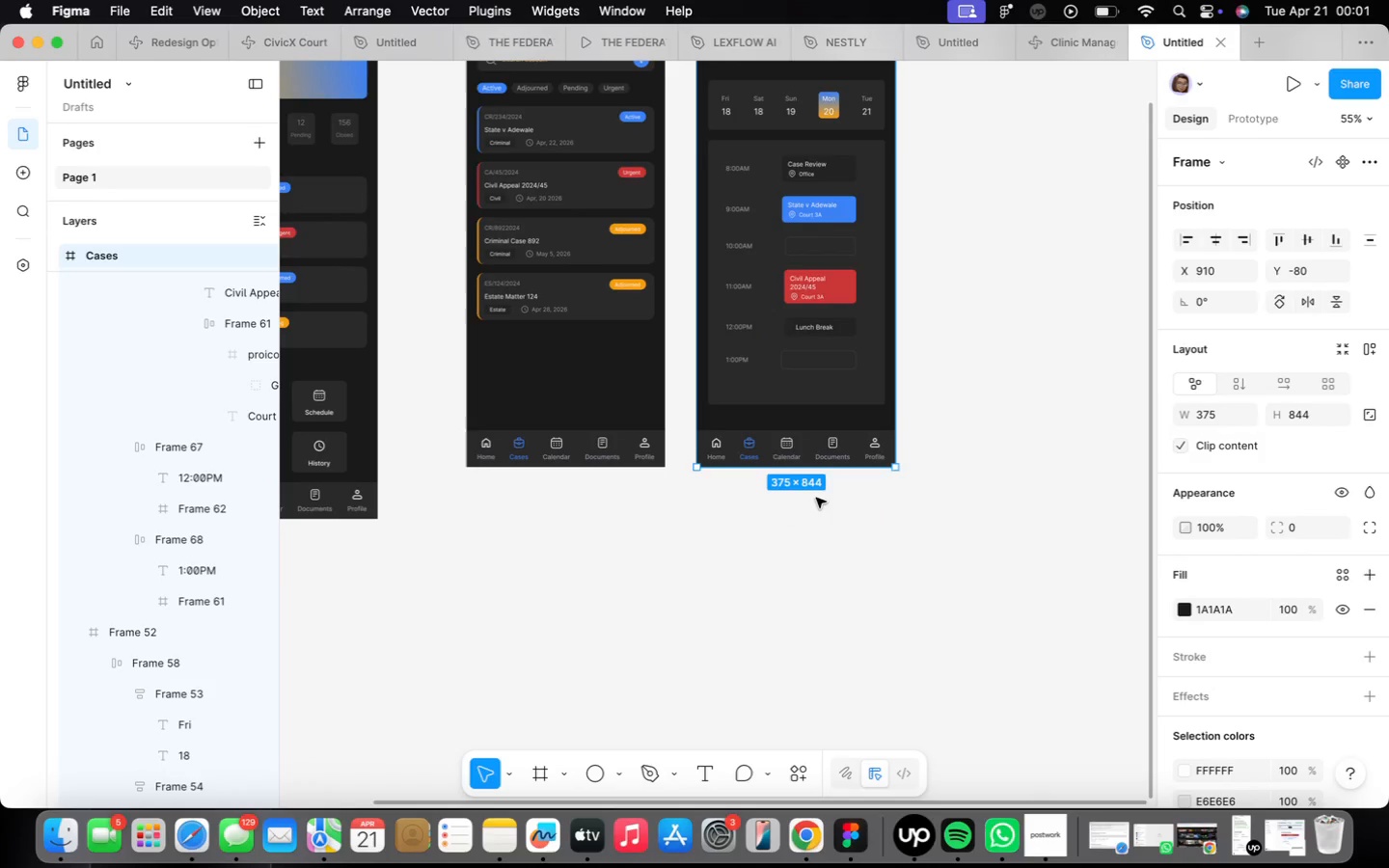 
left_click_drag(start_coordinate=[808, 465], to_coordinate=[842, 708])
 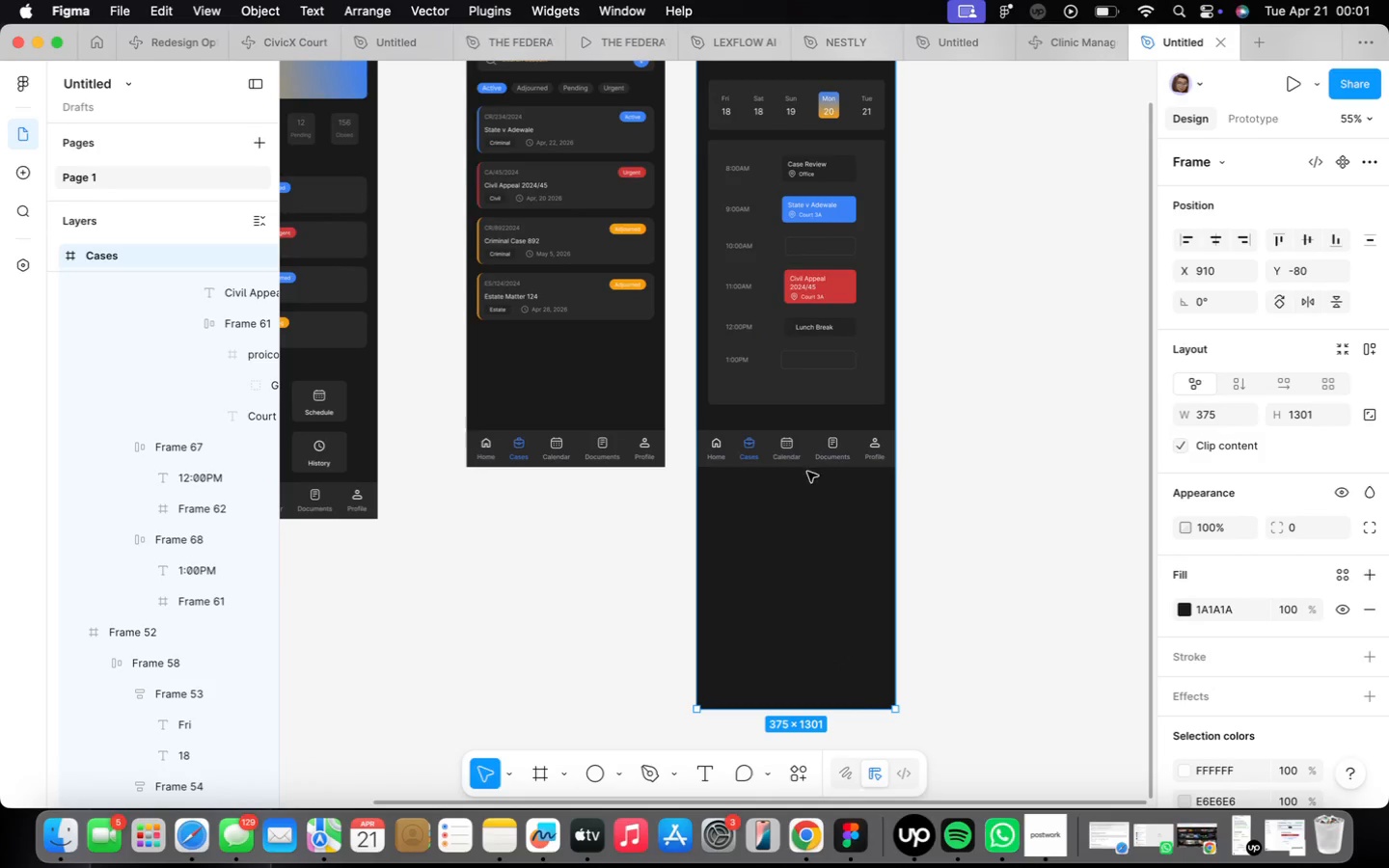 
left_click([801, 446])
 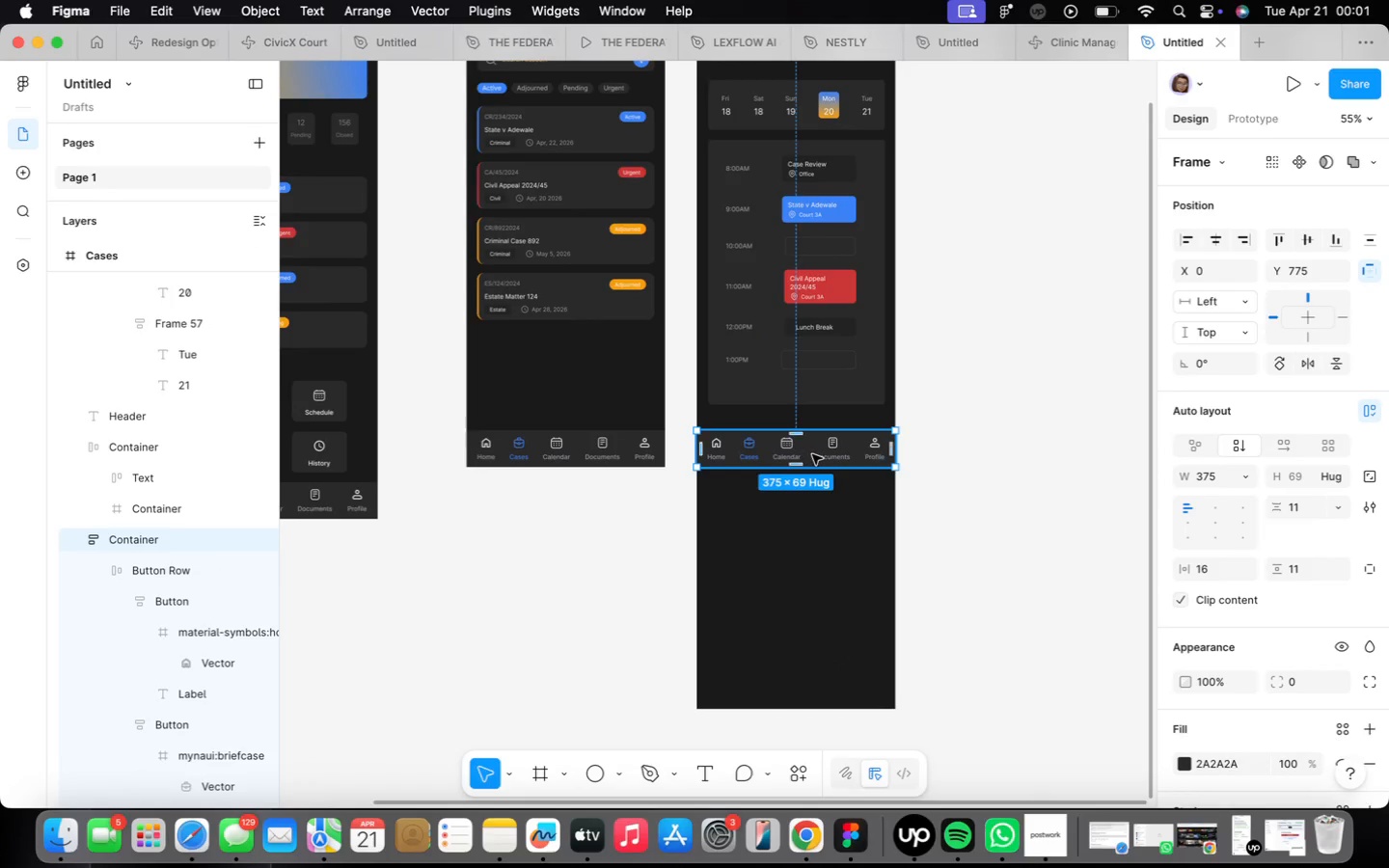 
left_click_drag(start_coordinate=[811, 455], to_coordinate=[808, 694])
 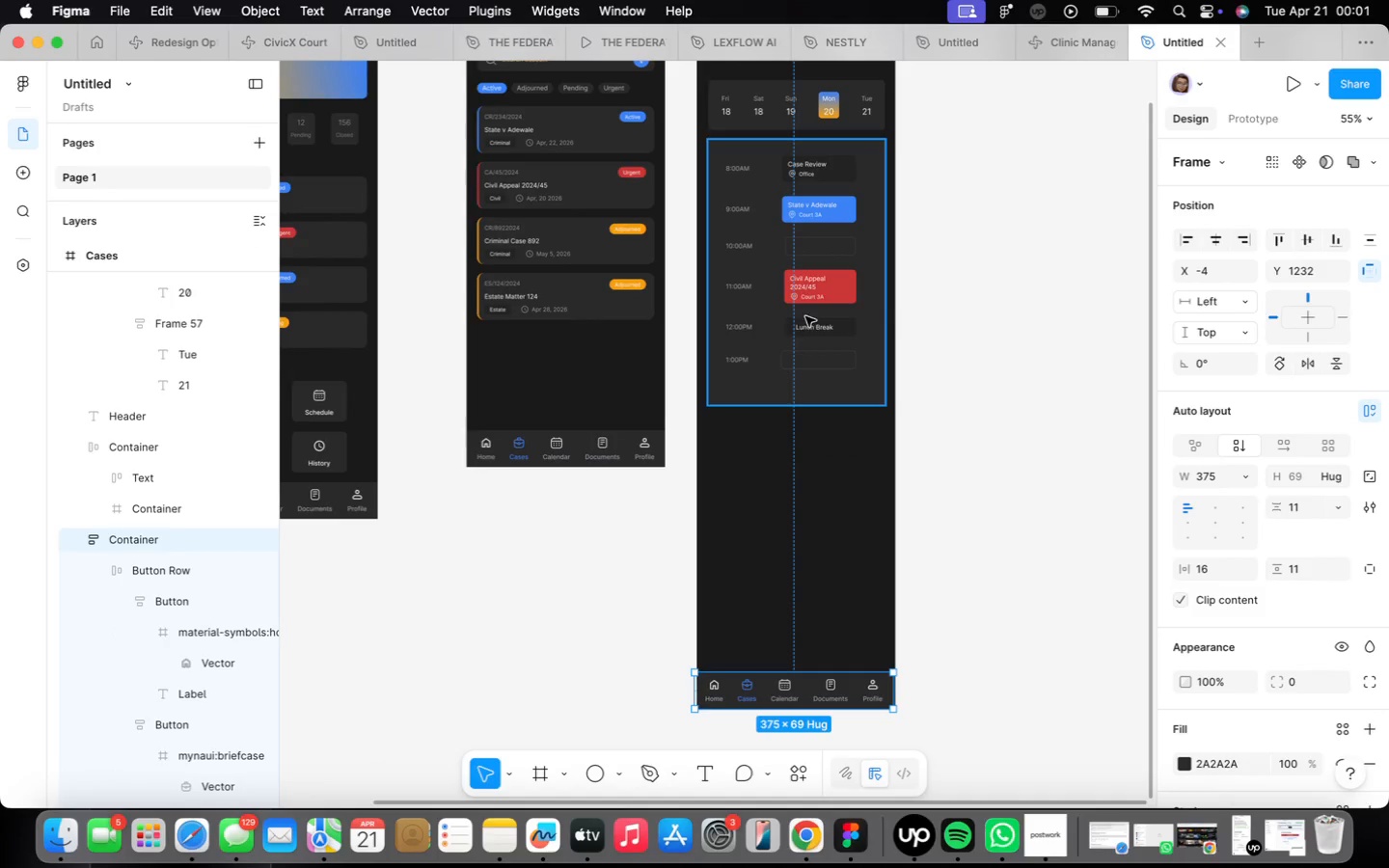 
scroll: coordinate [802, 290], scroll_direction: up, amount: 16.0
 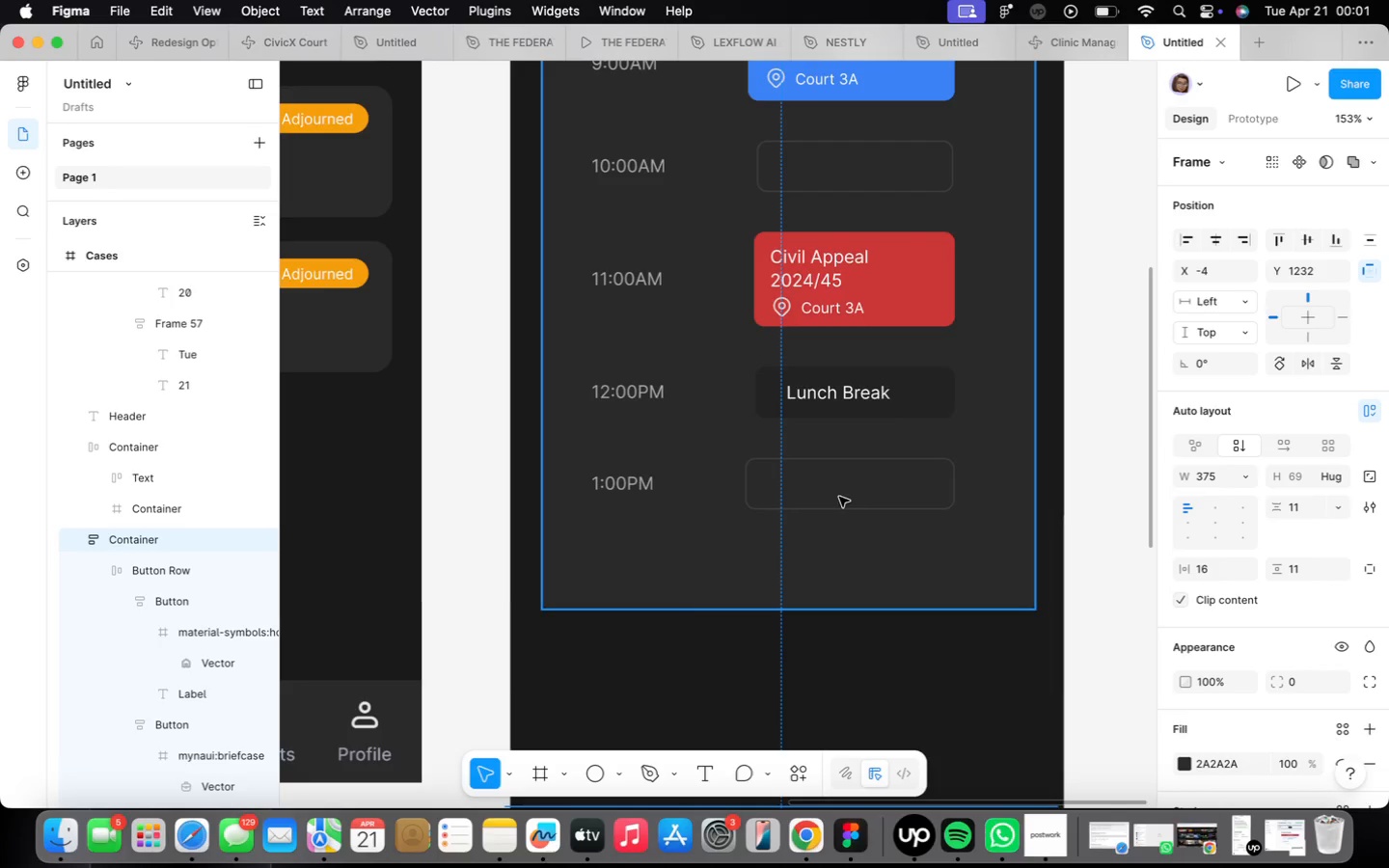 
scroll: coordinate [838, 492], scroll_direction: down, amount: 11.0
 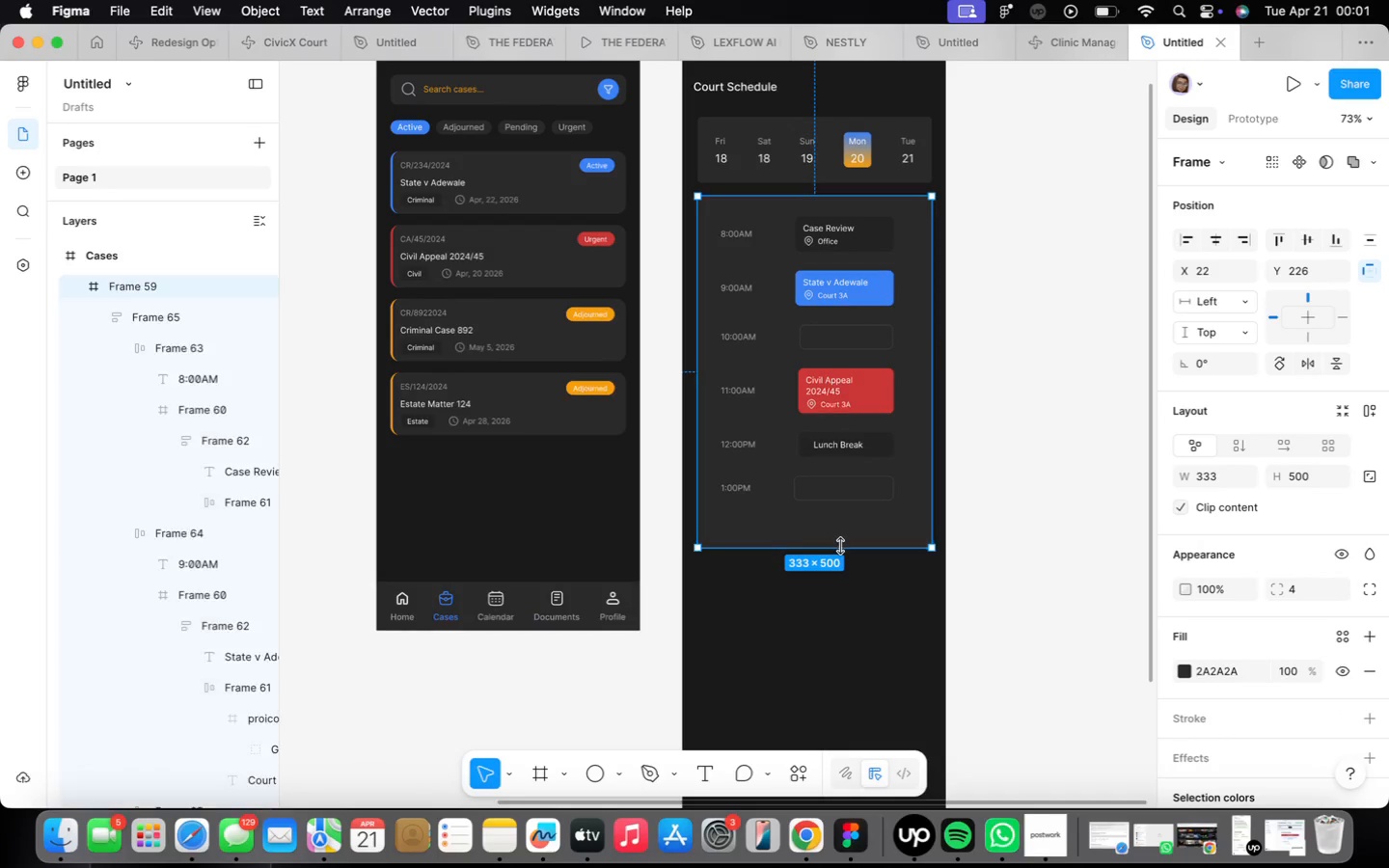 
left_click_drag(start_coordinate=[839, 550], to_coordinate=[853, 727])
 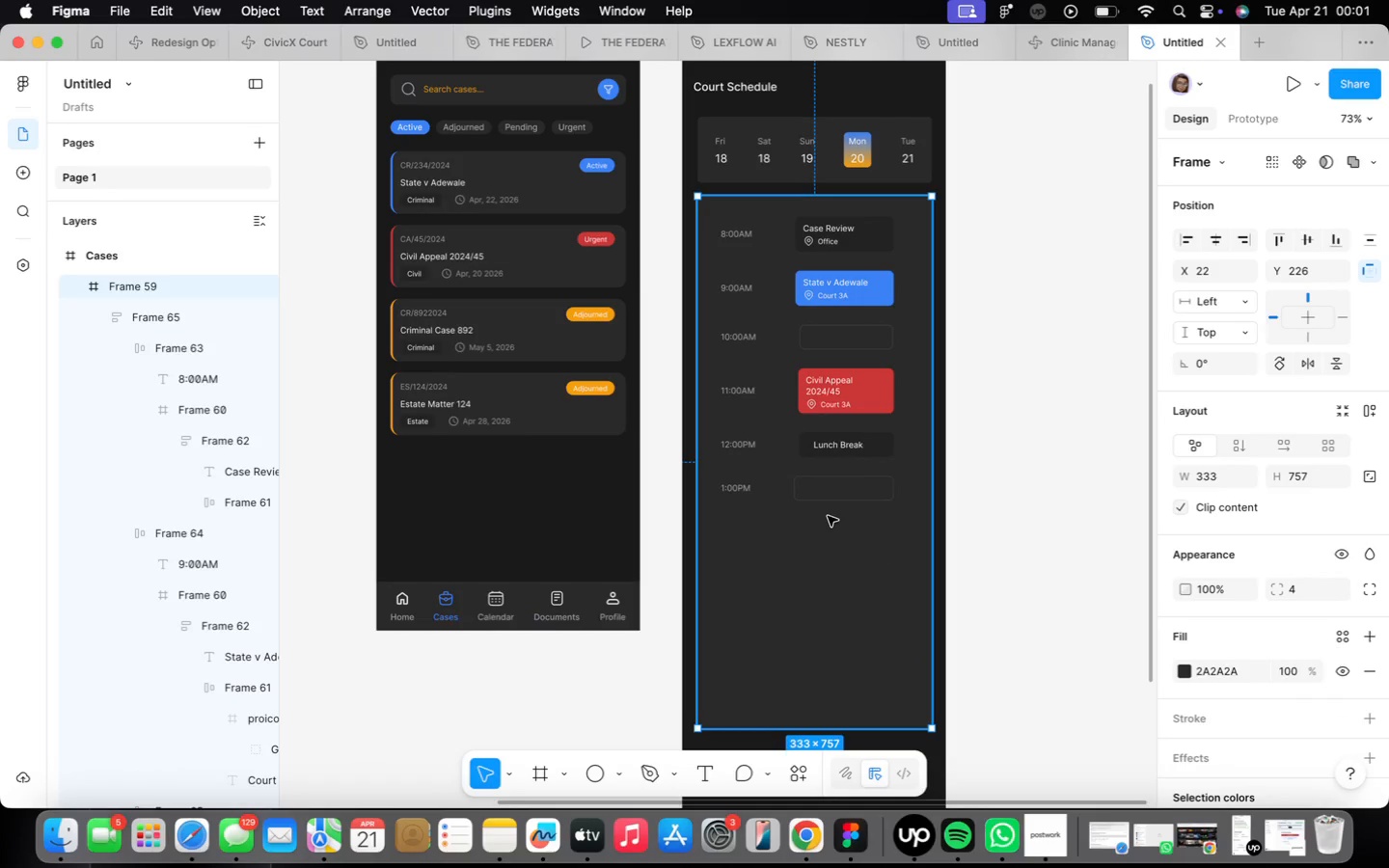 
scroll: coordinate [824, 503], scroll_direction: up, amount: 6.0
 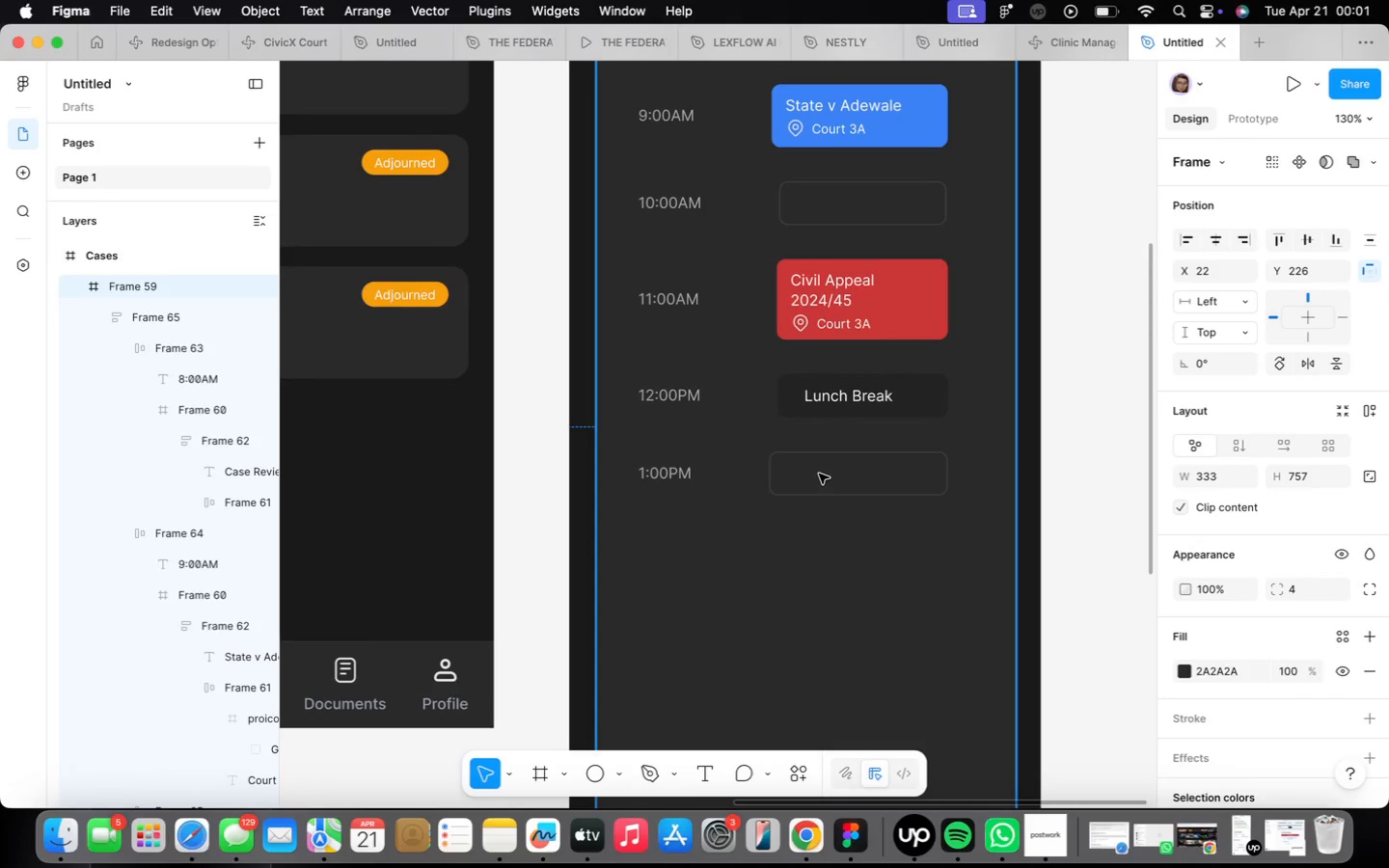 
double_click([819, 474])
 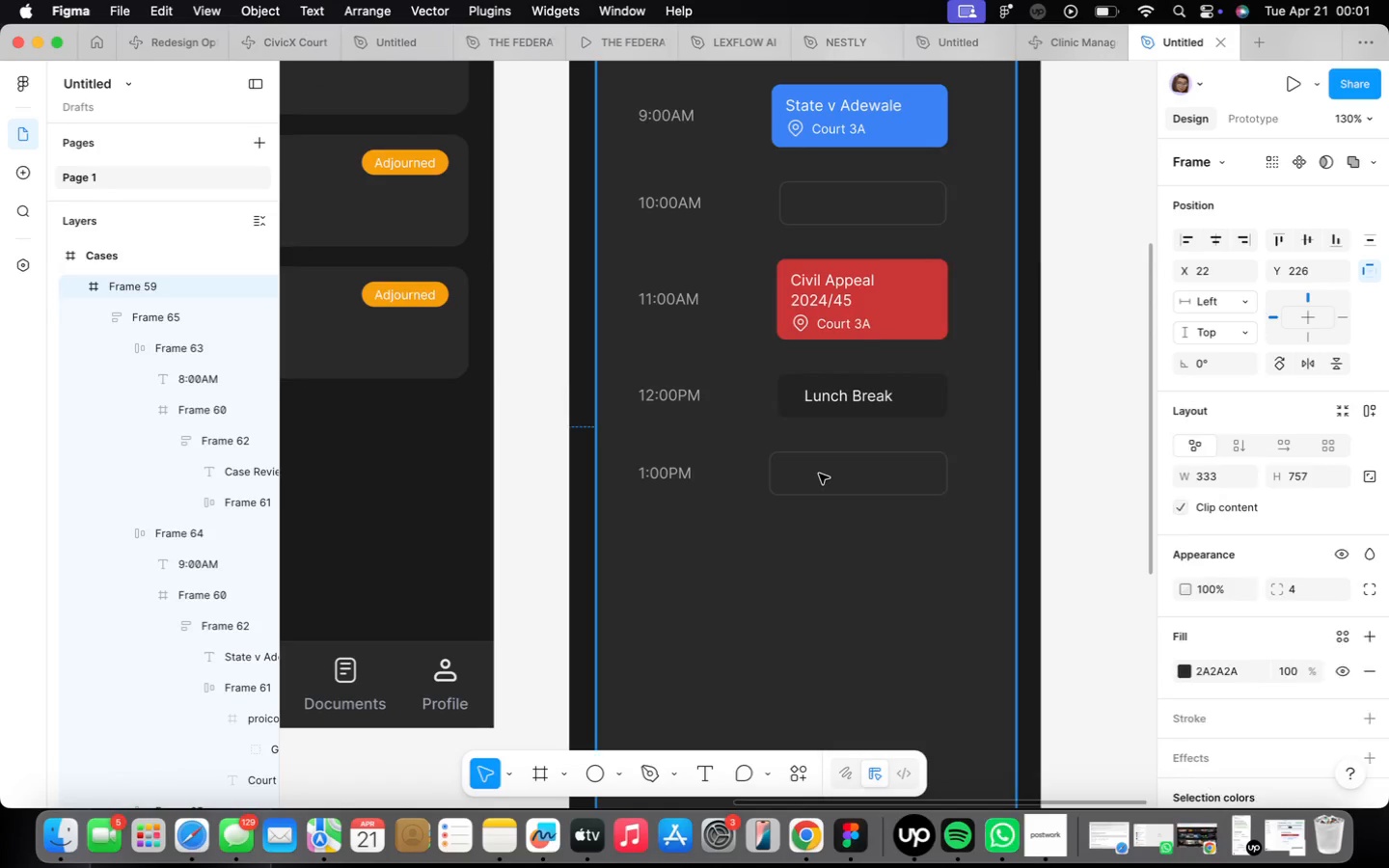 
triple_click([819, 474])
 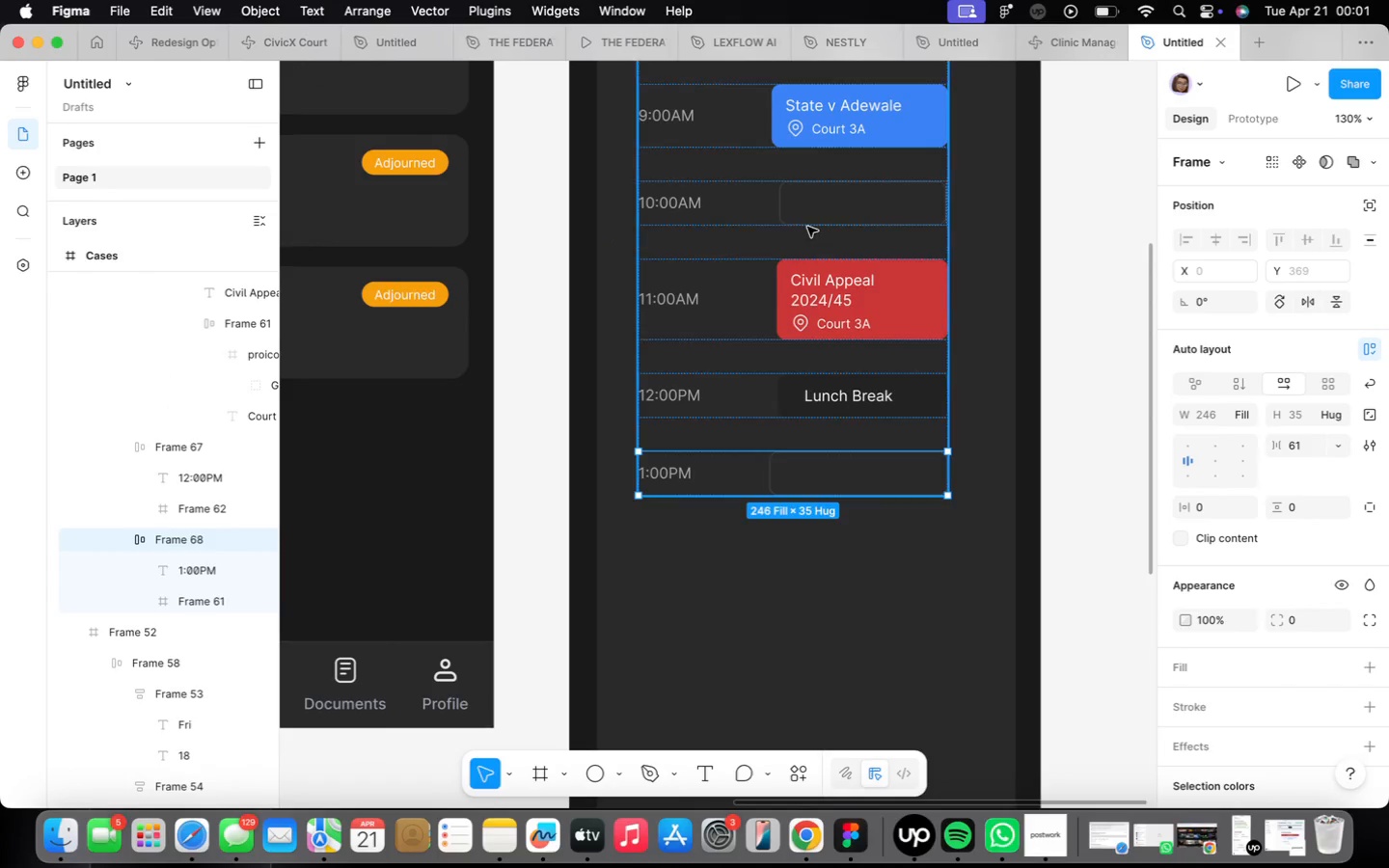 
left_click([778, 108])
 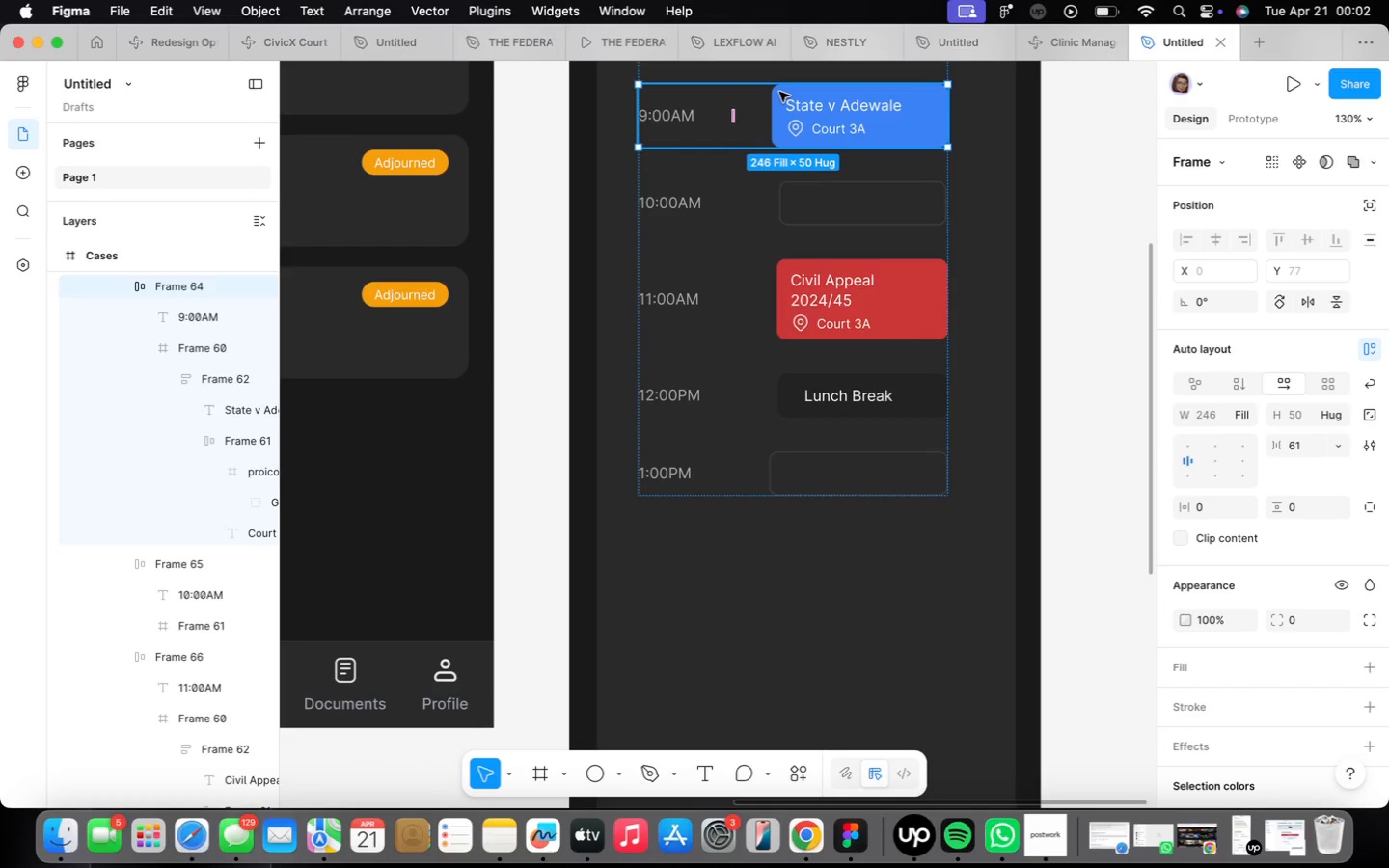 
wait(35.51)
 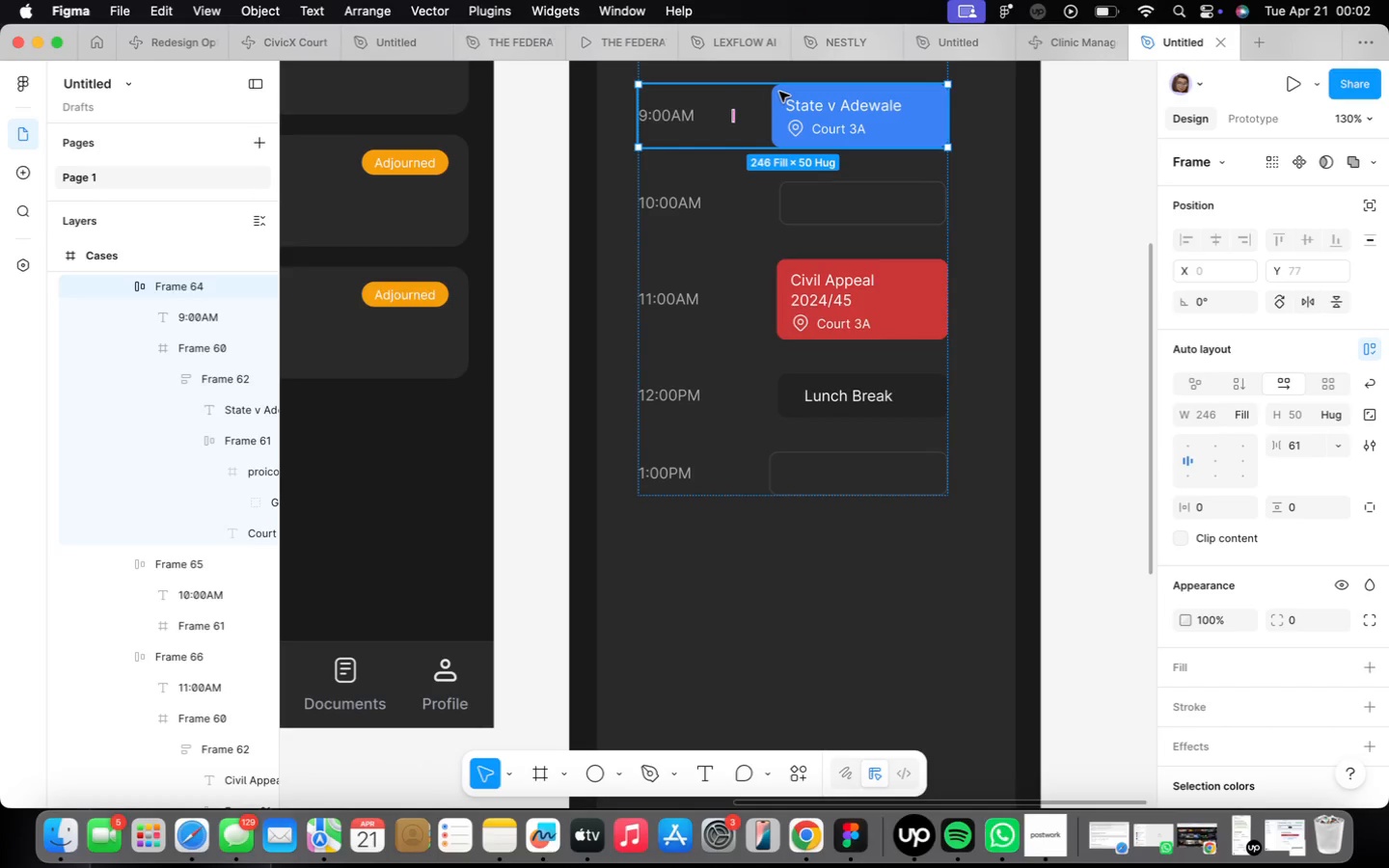 
double_click([844, 446])
 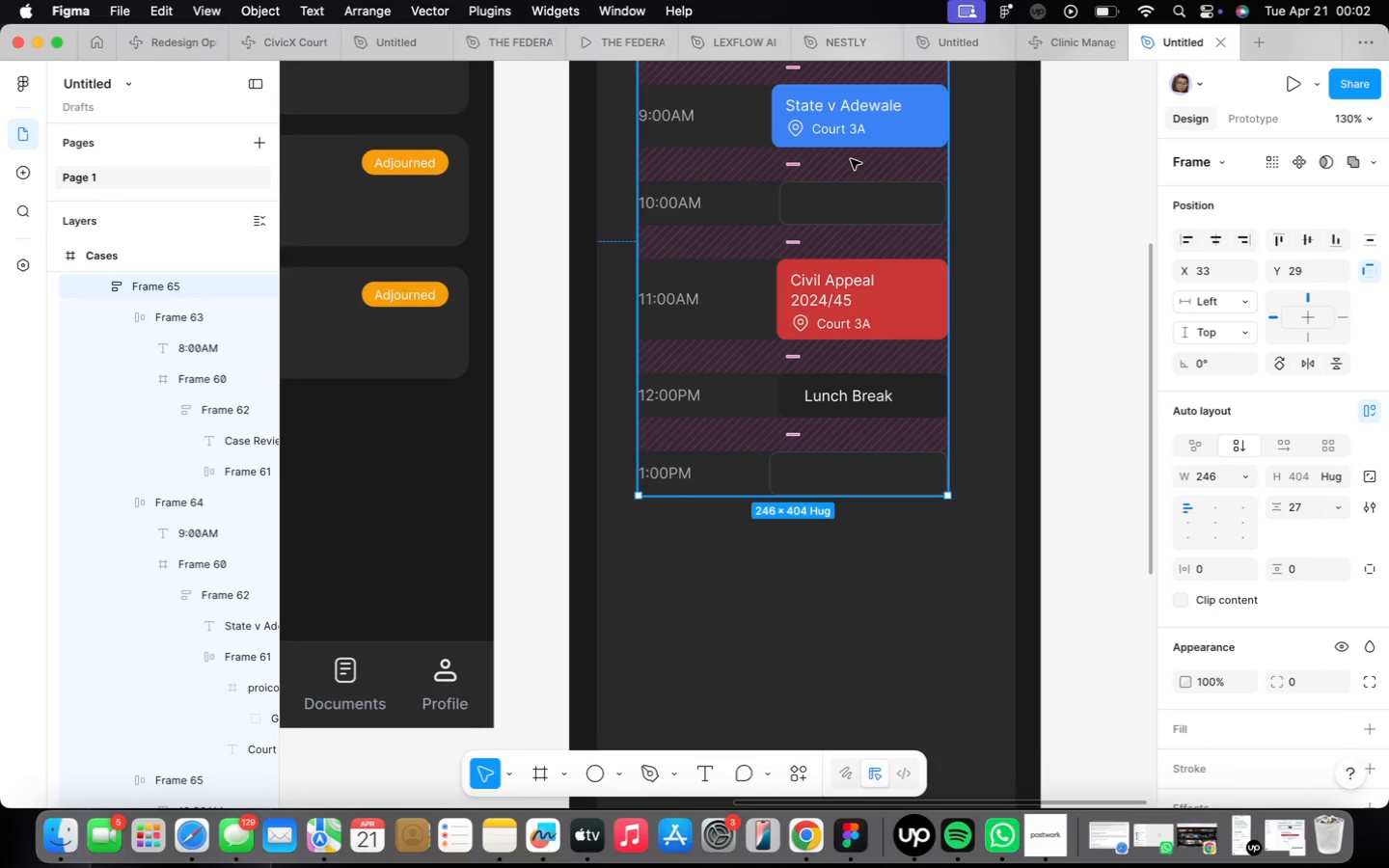 
double_click([850, 155])
 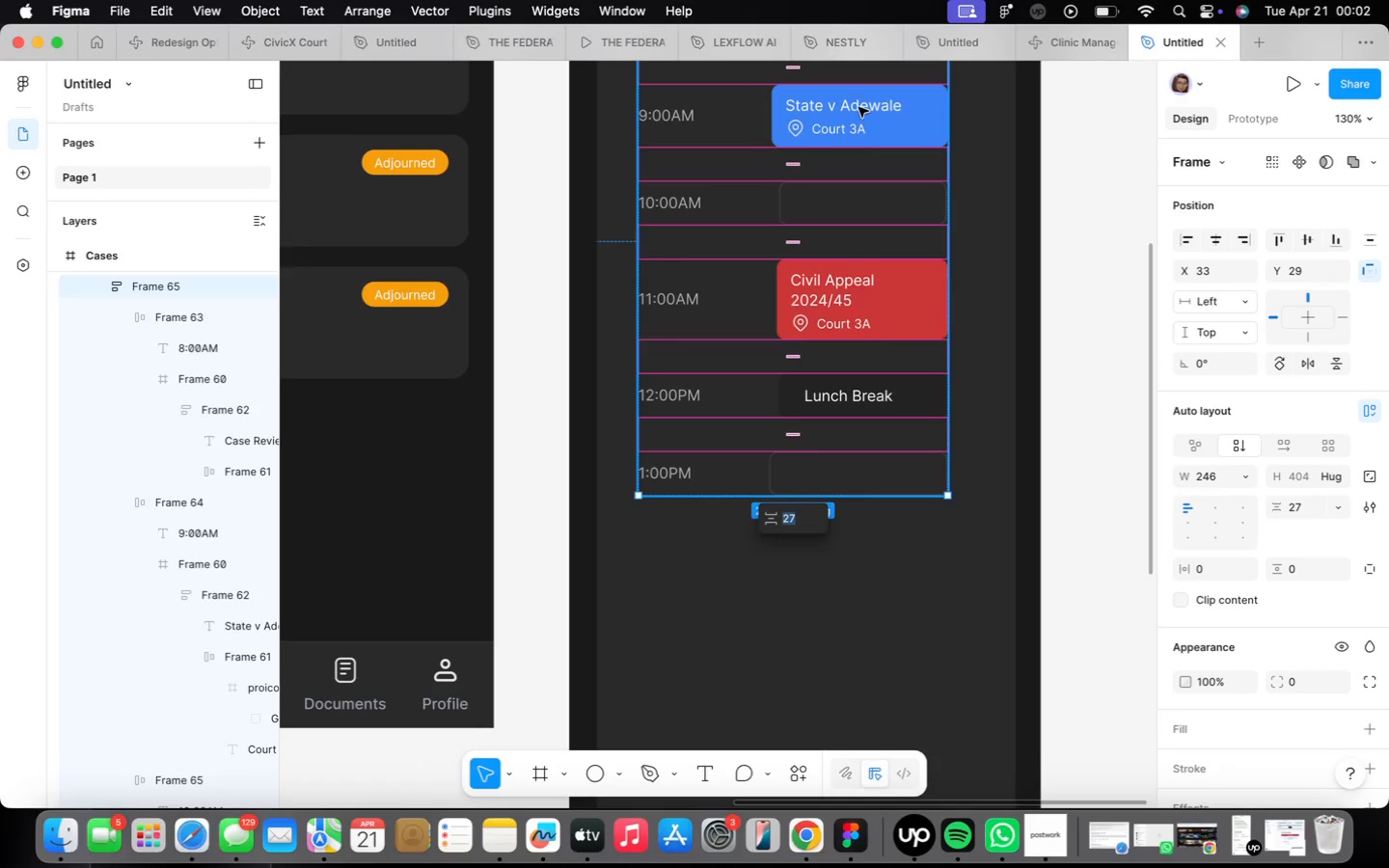 
double_click([858, 107])
 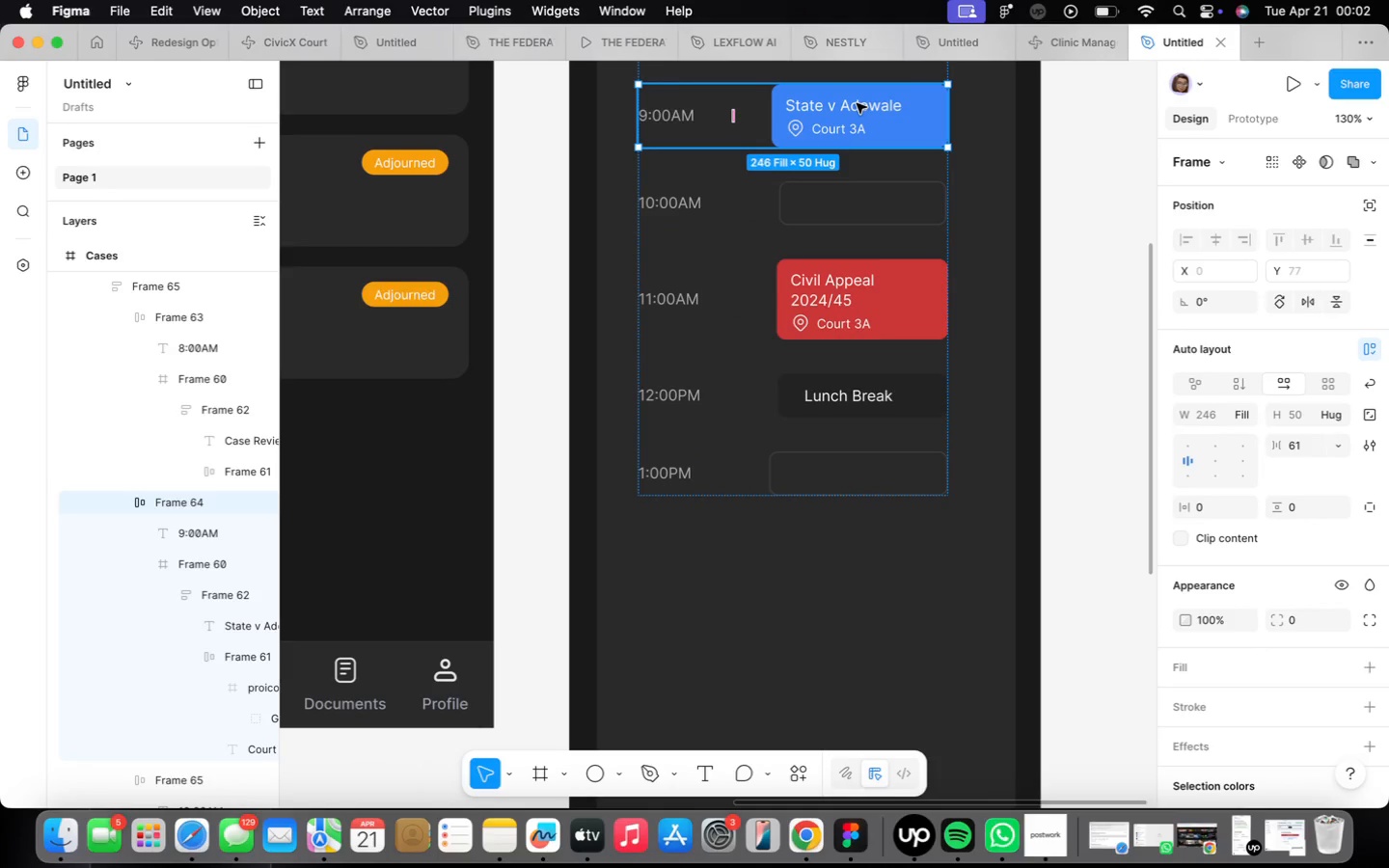 
key(Meta+CommandLeft)
 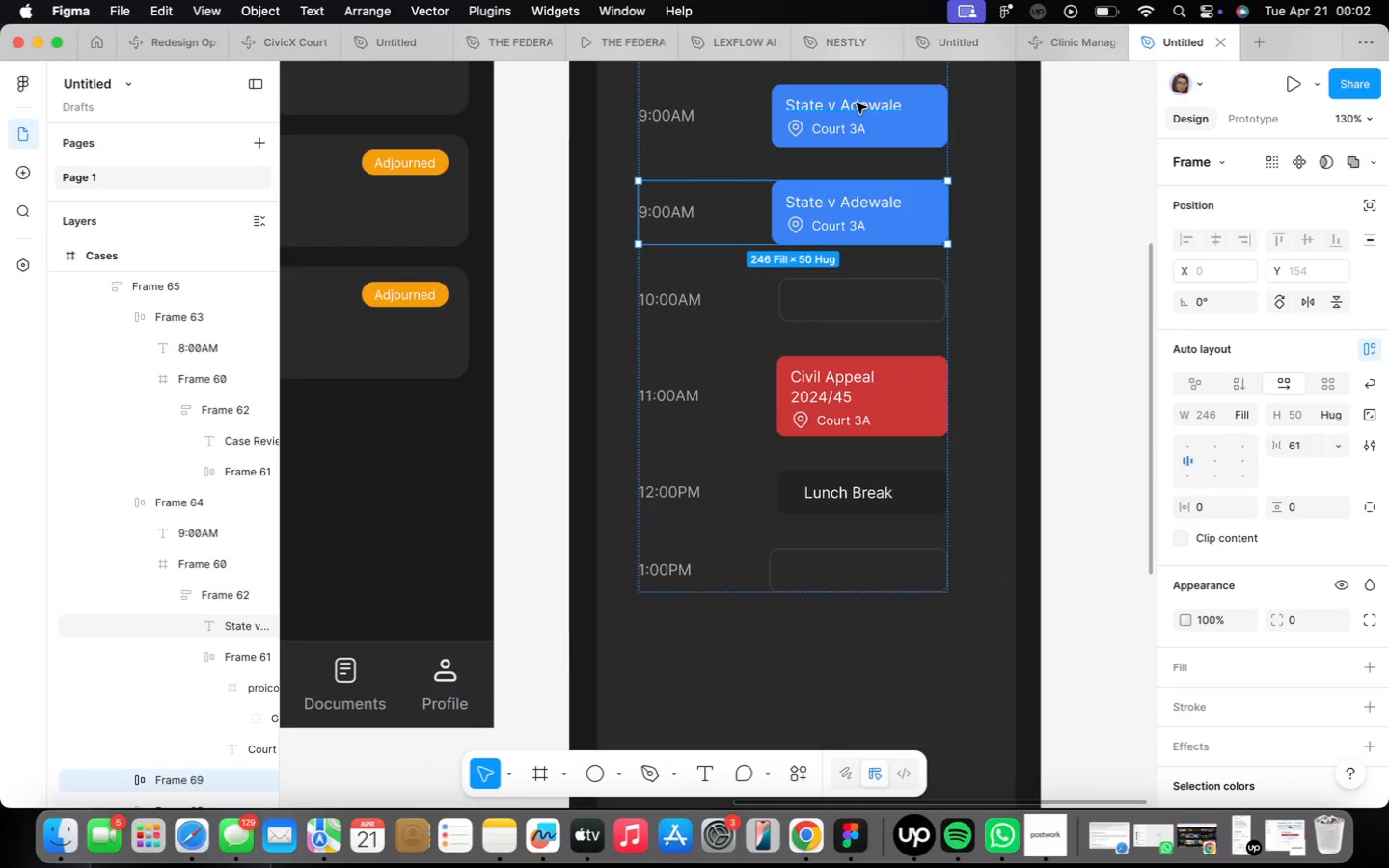 
key(Meta+D)
 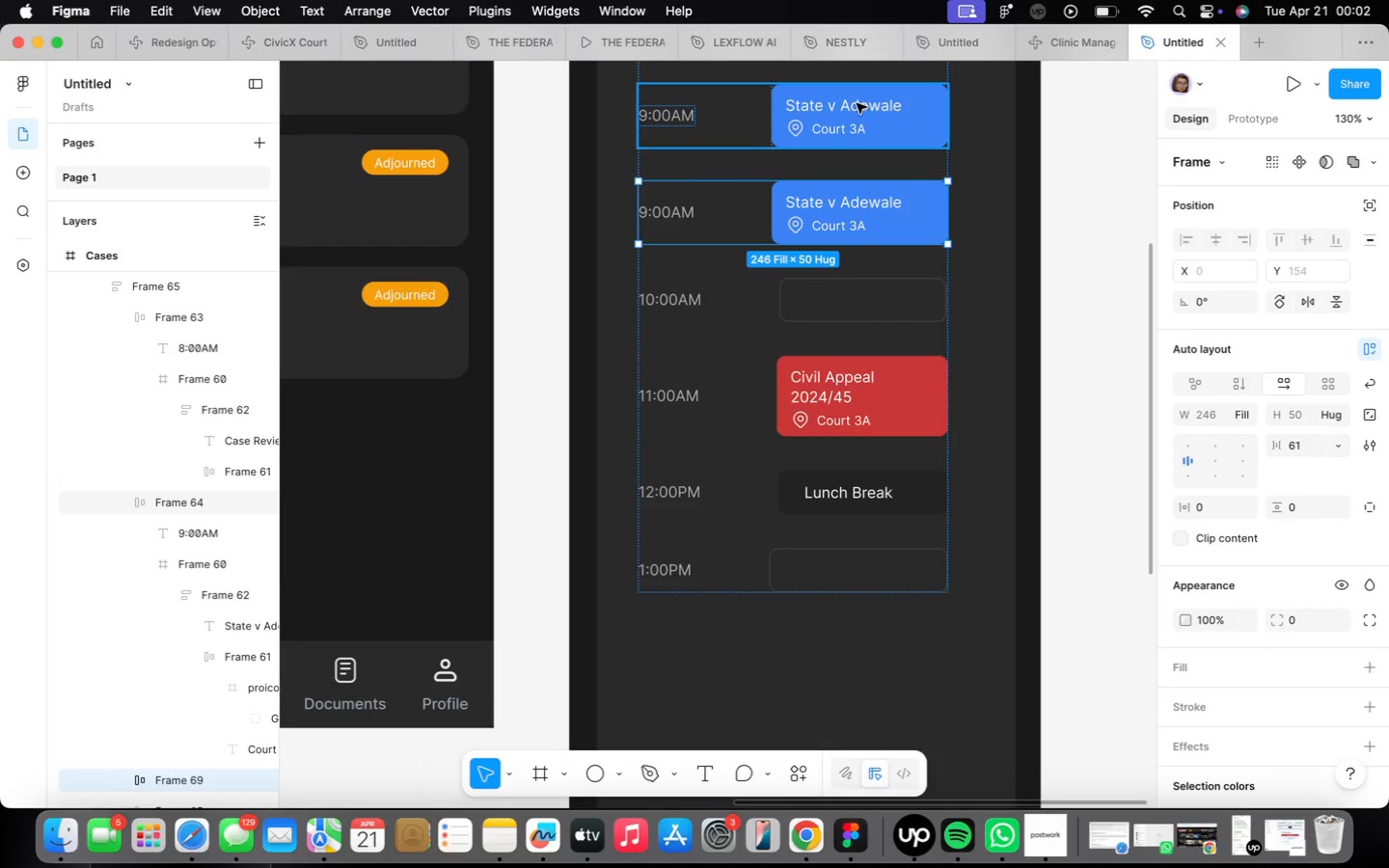 
key(ArrowDown)
 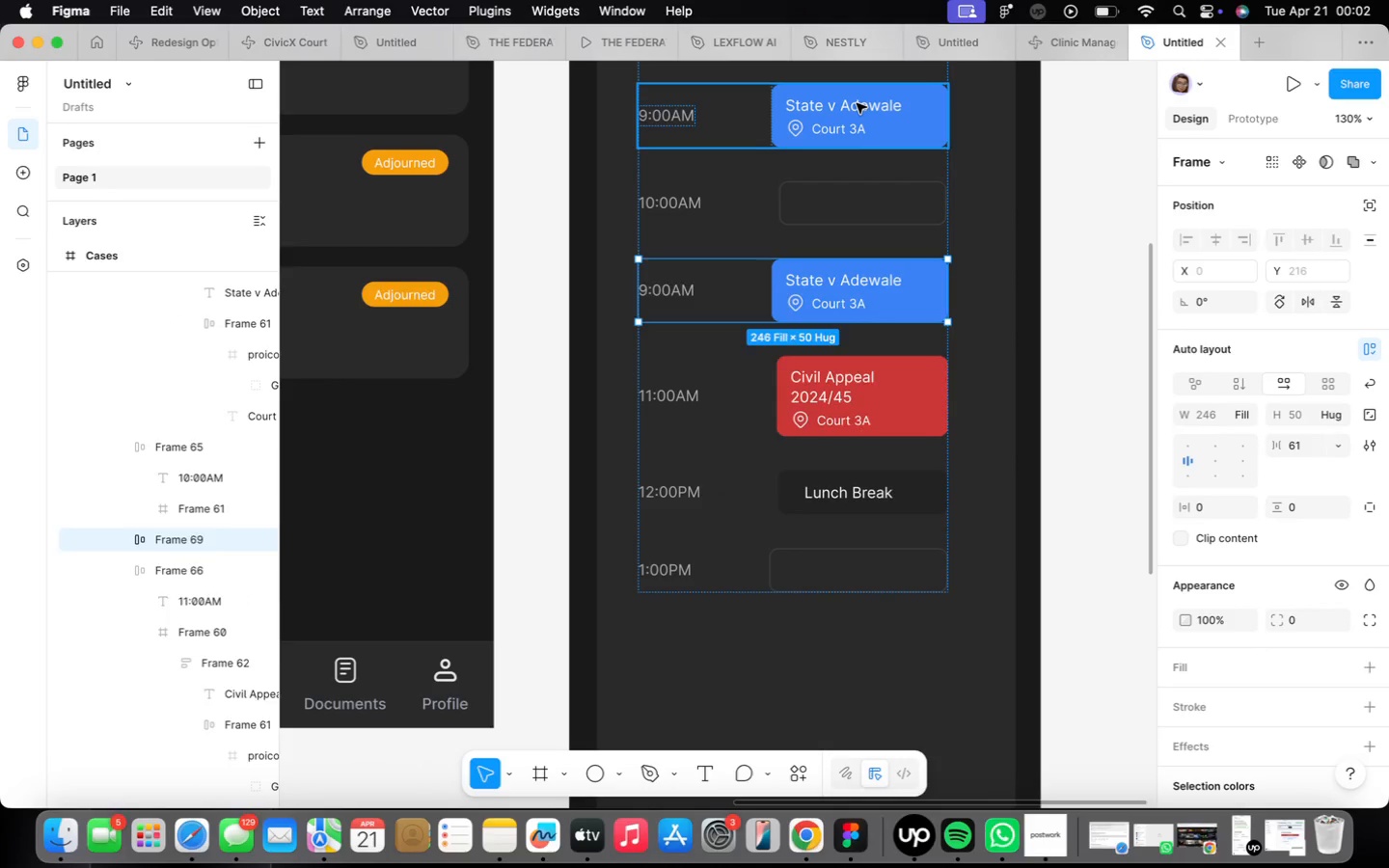 
key(ArrowDown)
 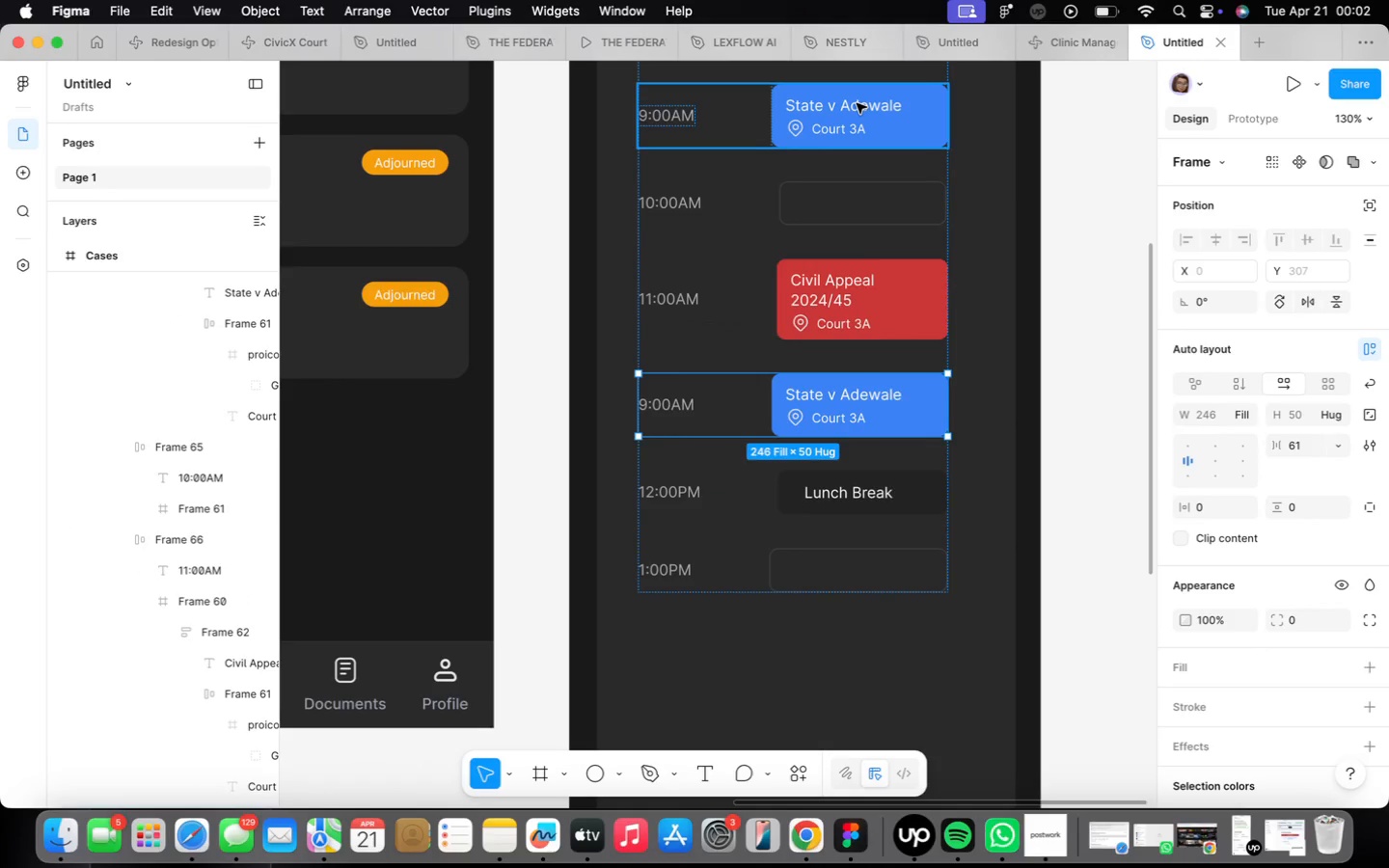 
key(ArrowDown)
 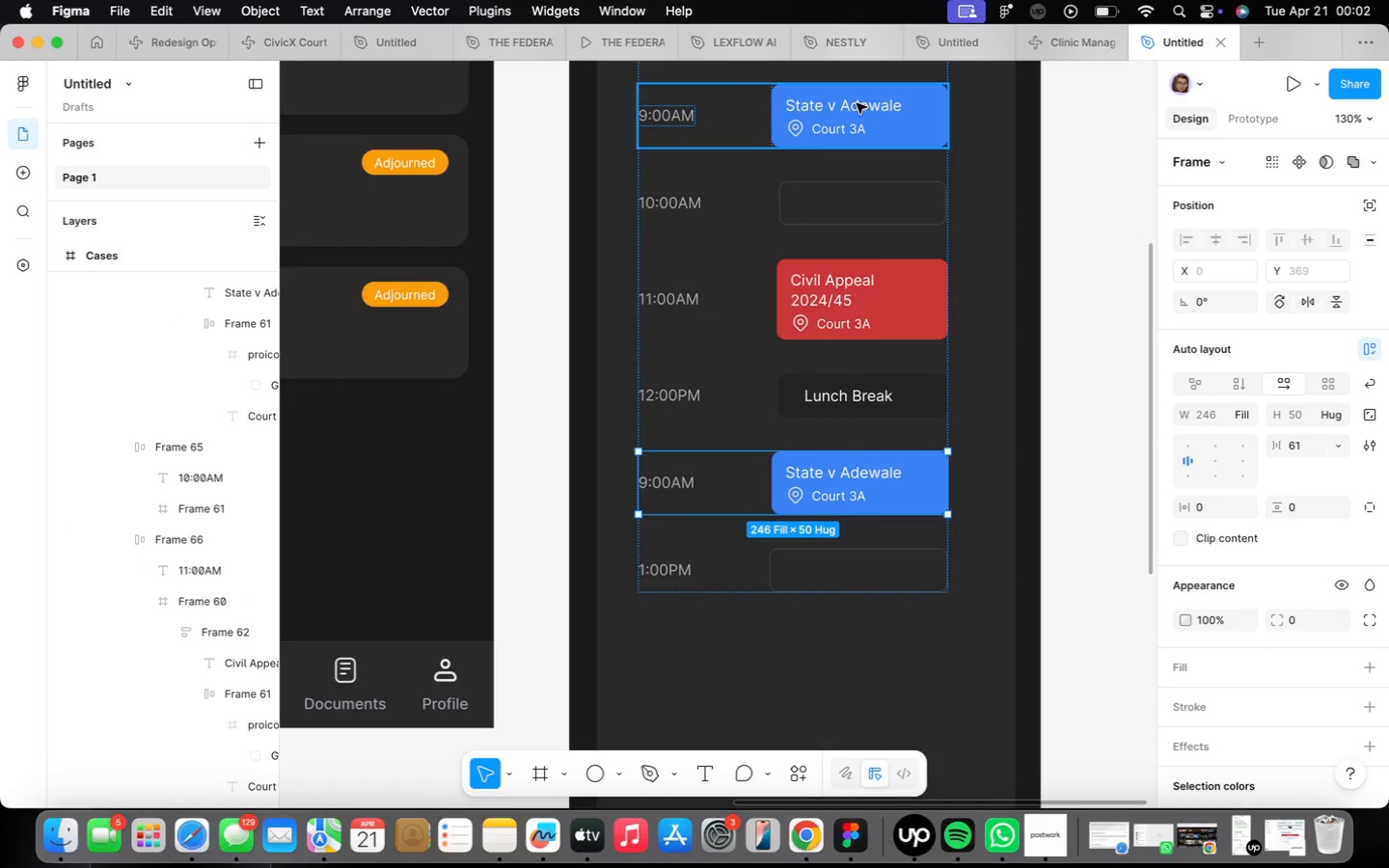 
key(ArrowDown)
 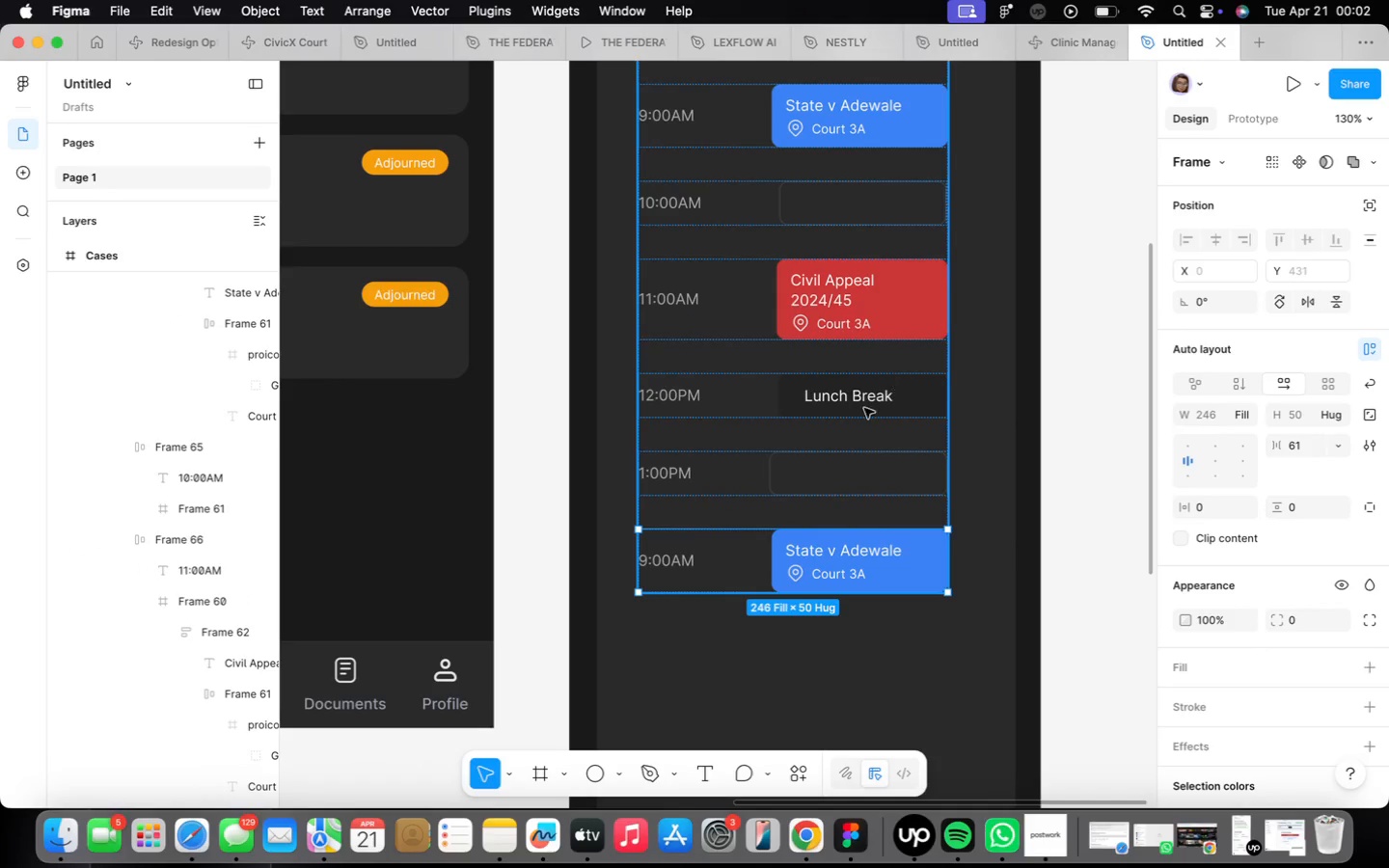 
double_click([826, 548])
 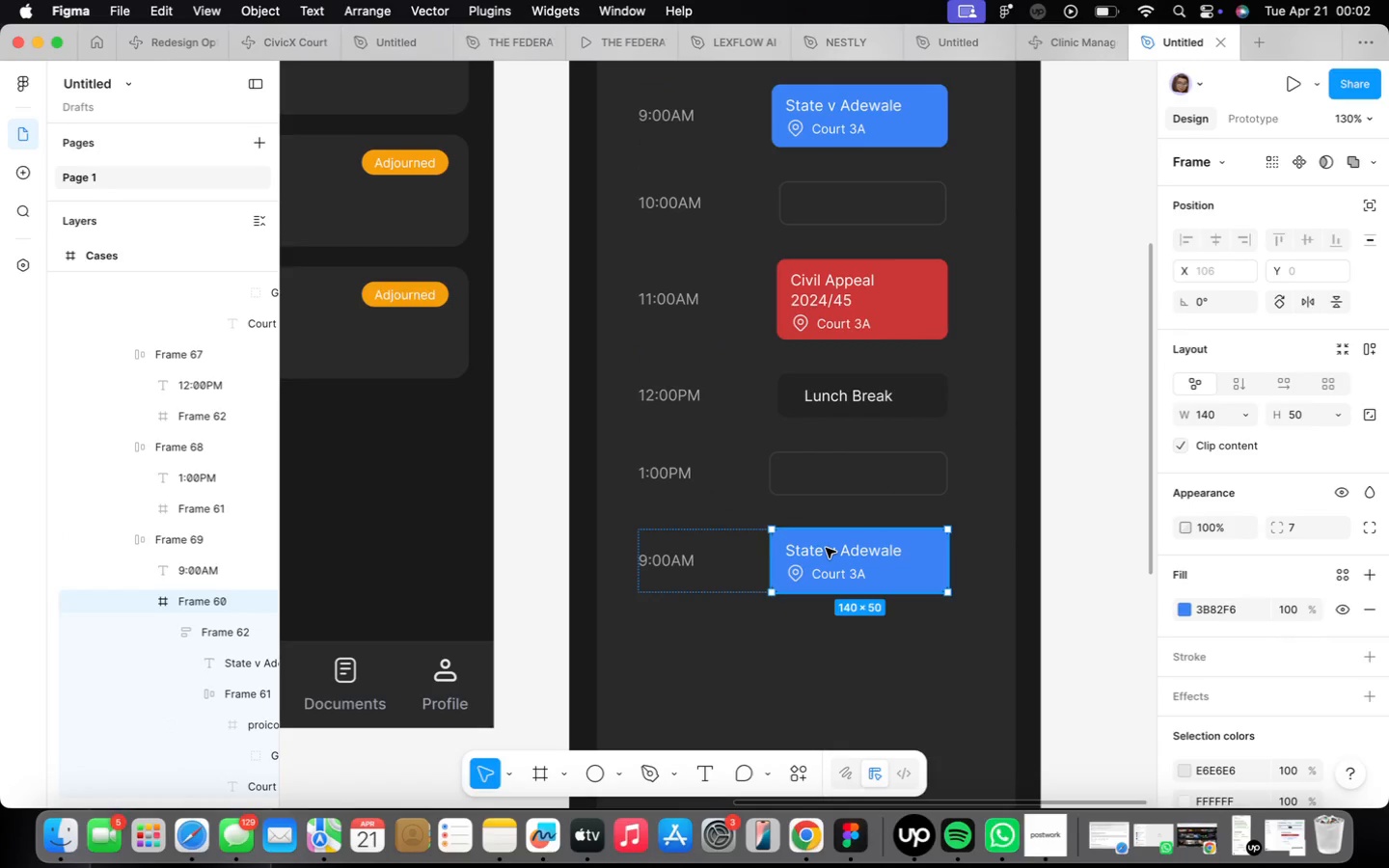 
triple_click([826, 548])
 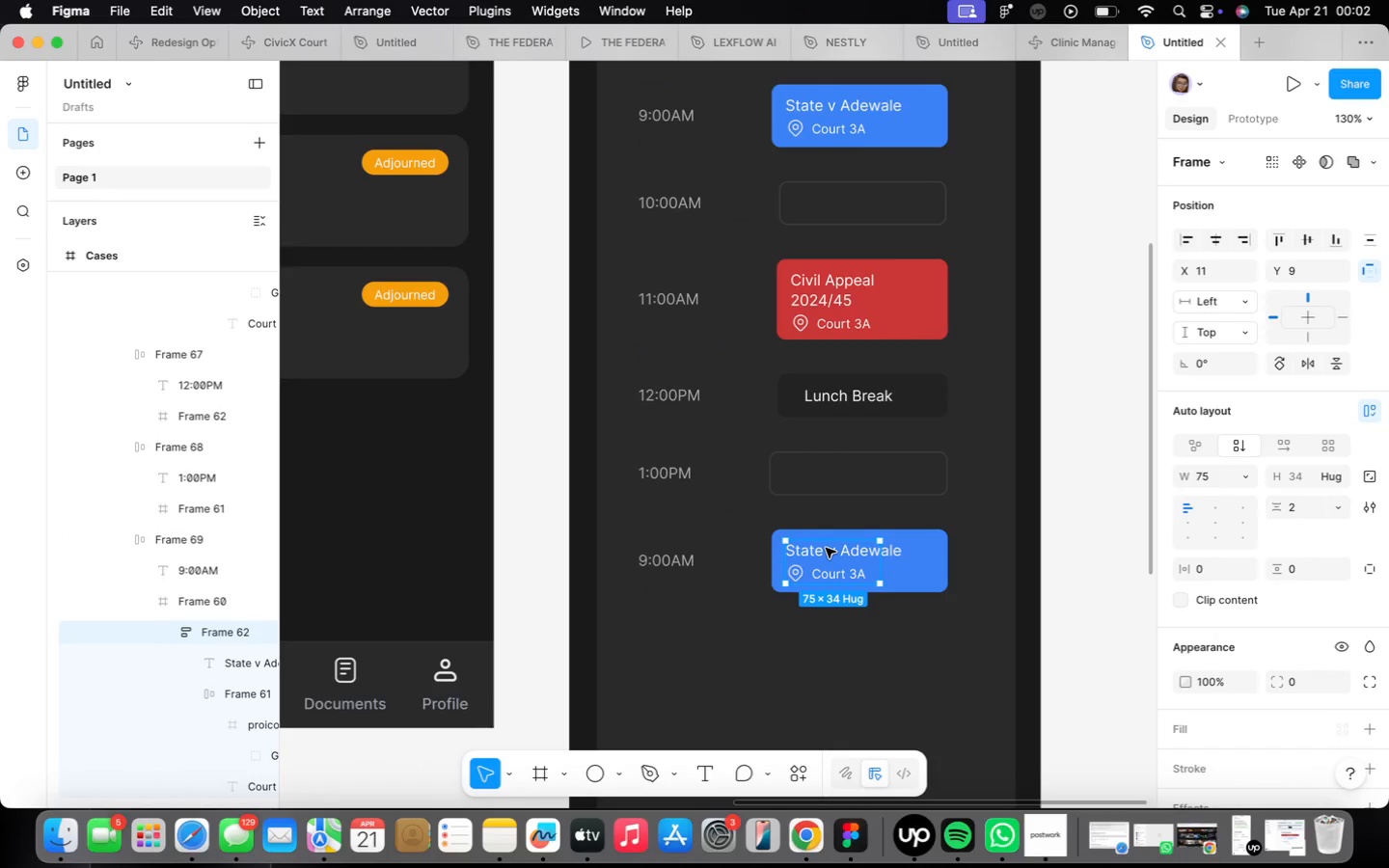 
triple_click([826, 548])
 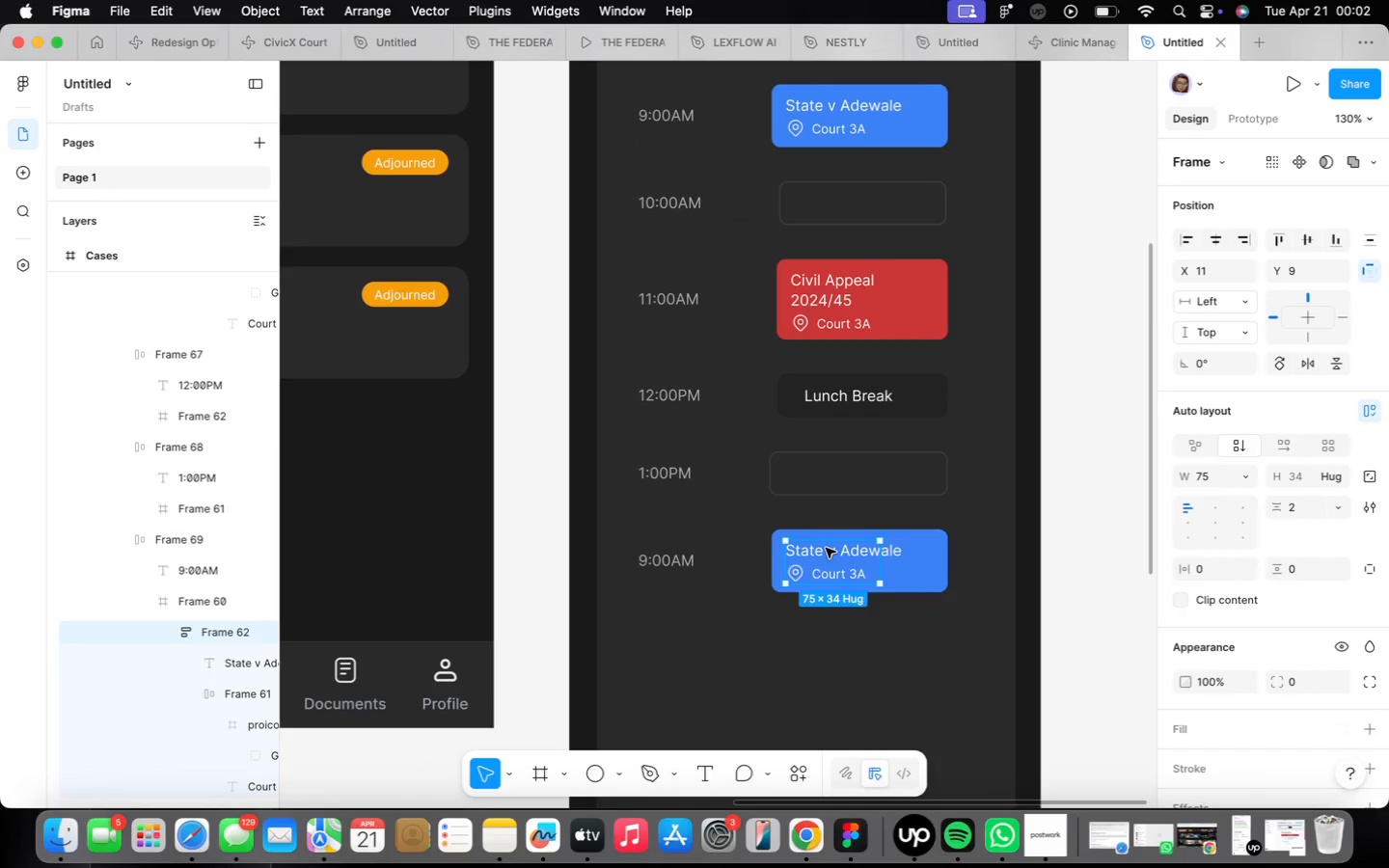 
triple_click([826, 548])
 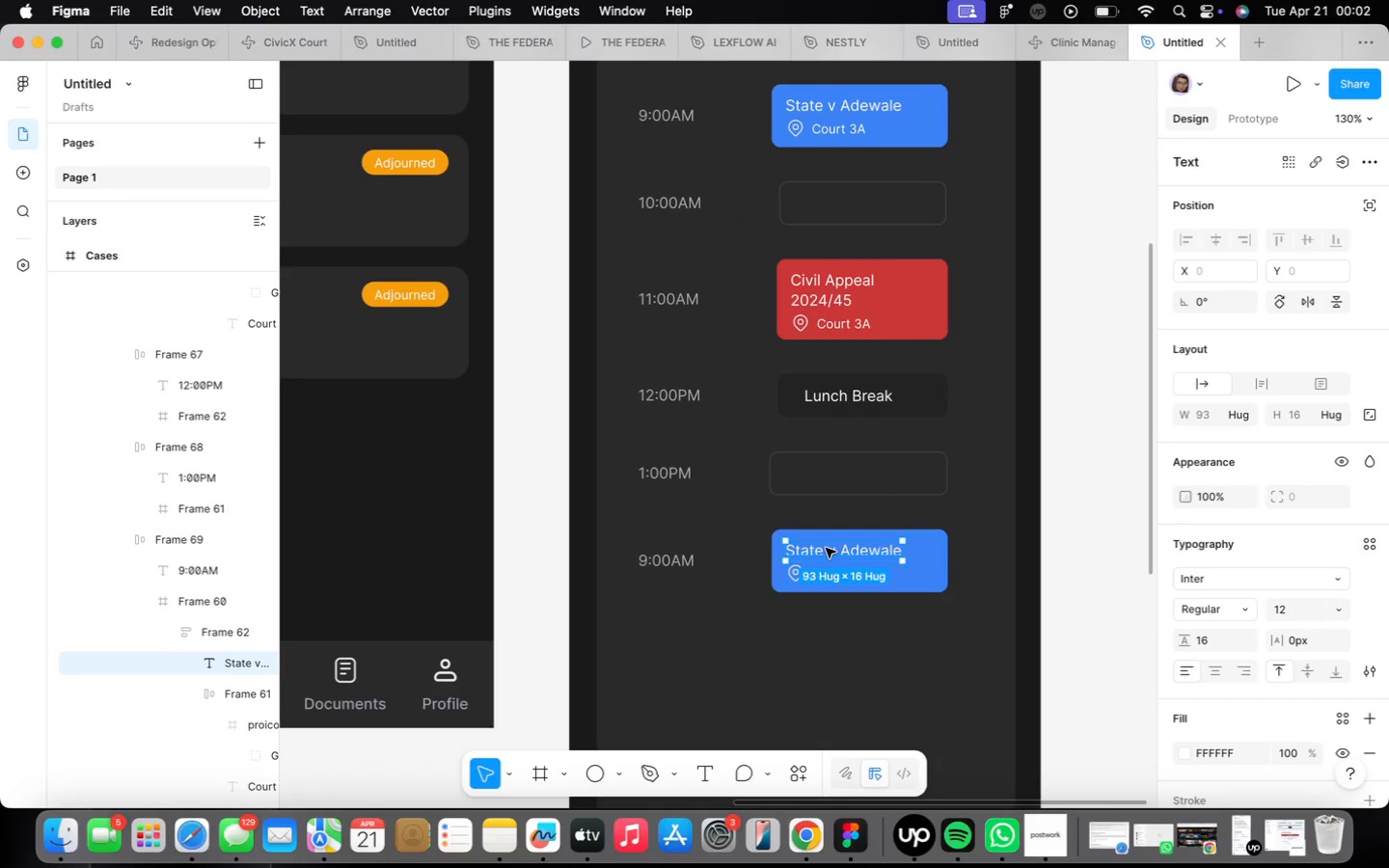 
triple_click([826, 548])
 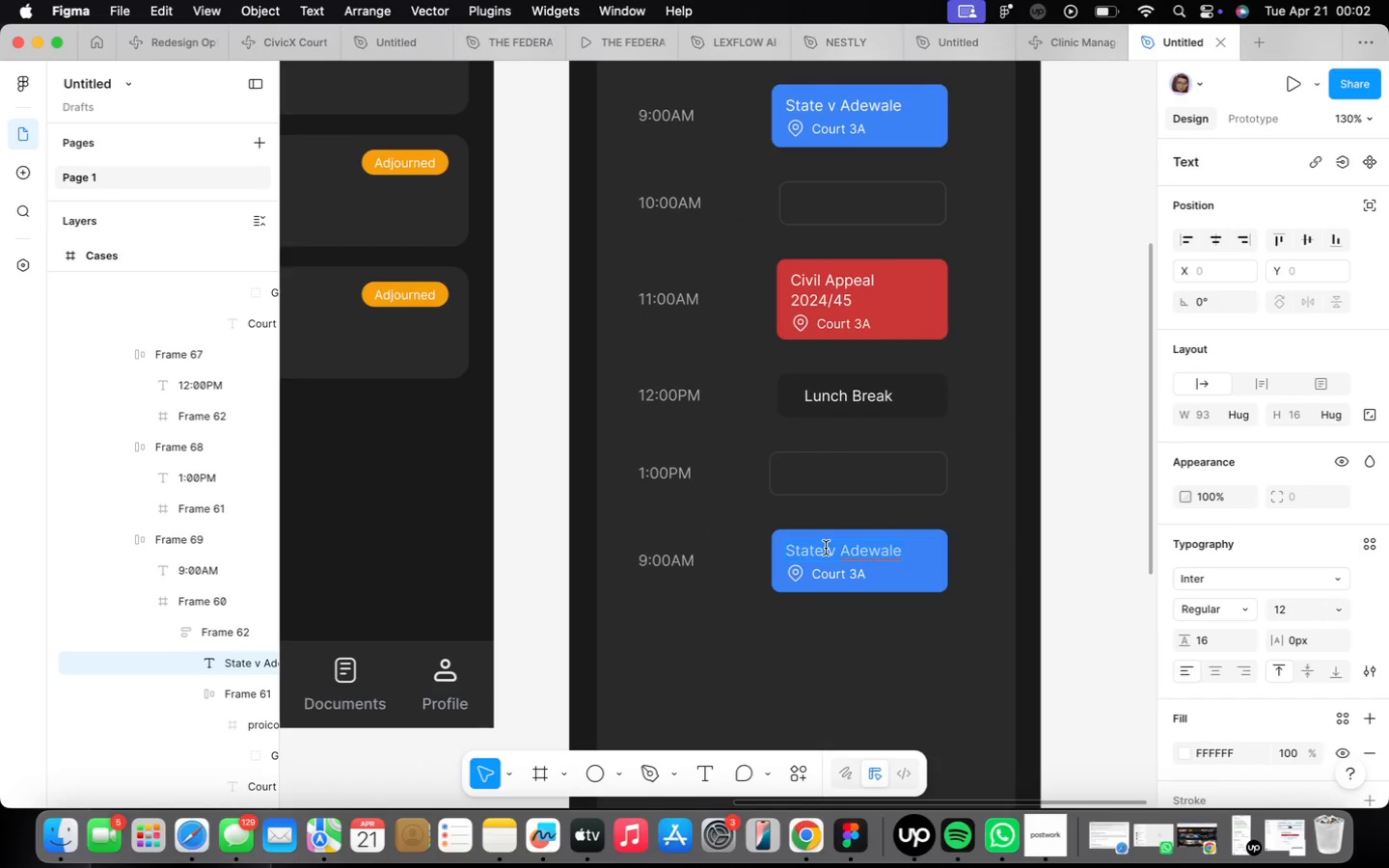 
triple_click([826, 548])
 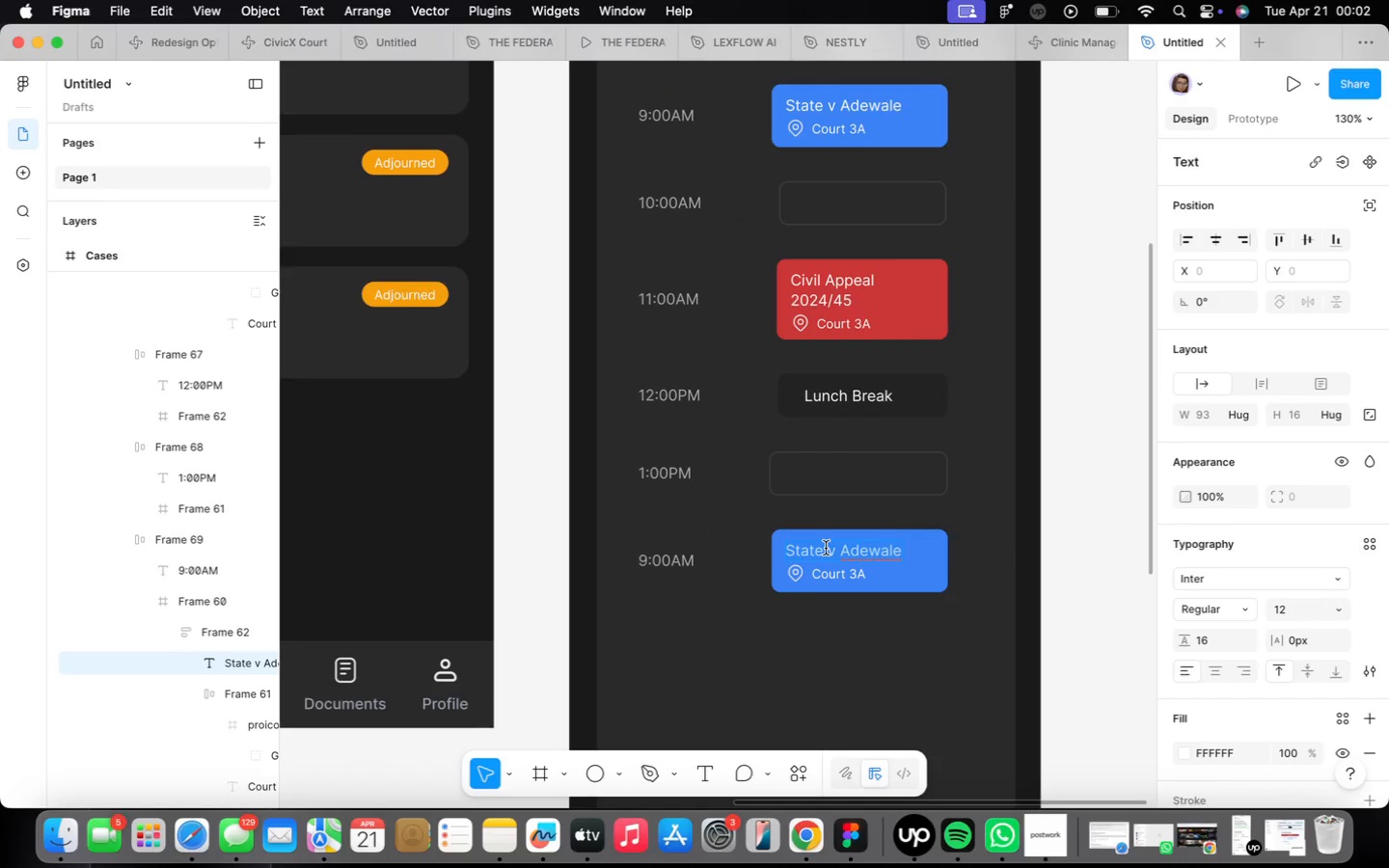 
triple_click([826, 548])
 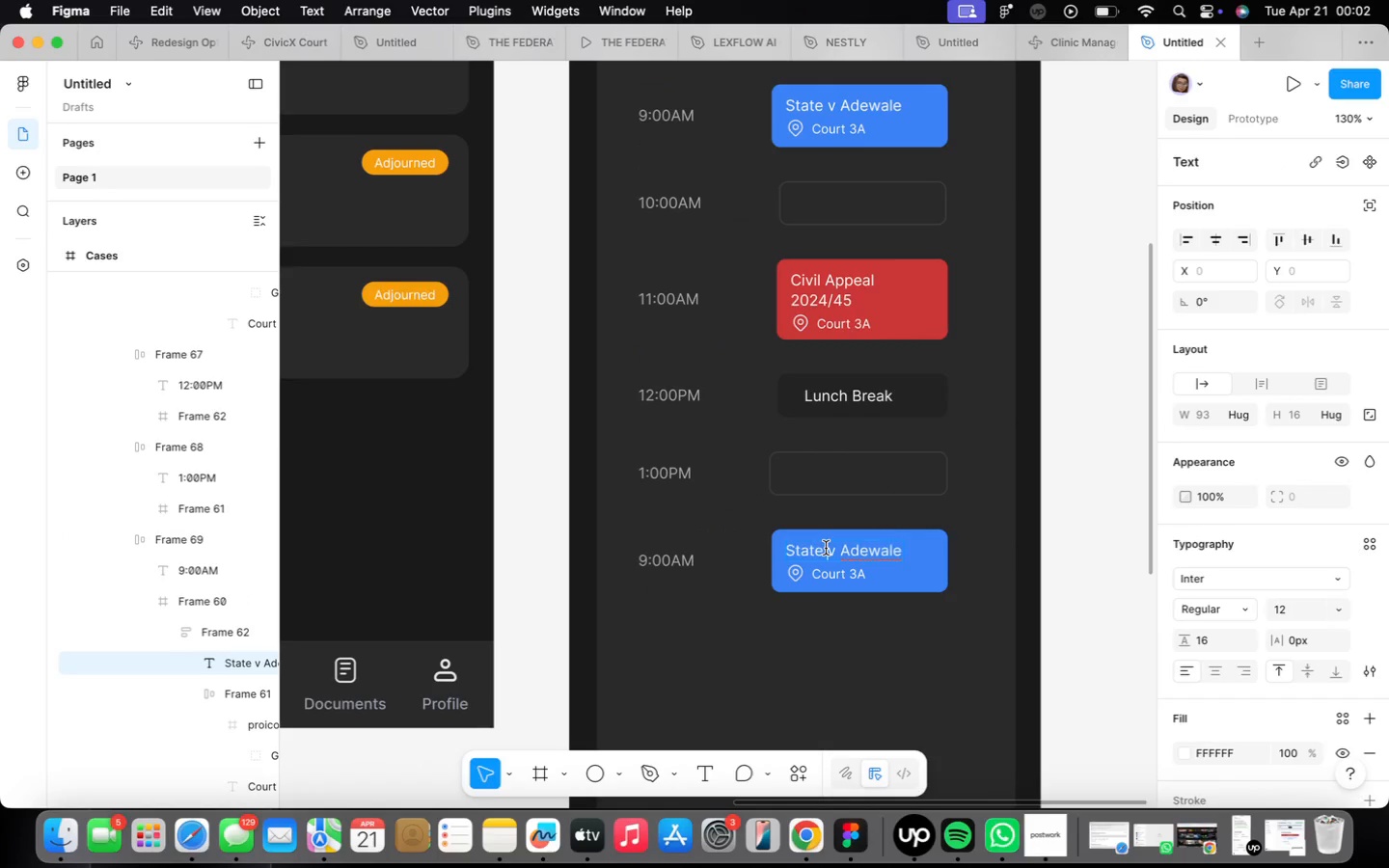 
triple_click([826, 548])
 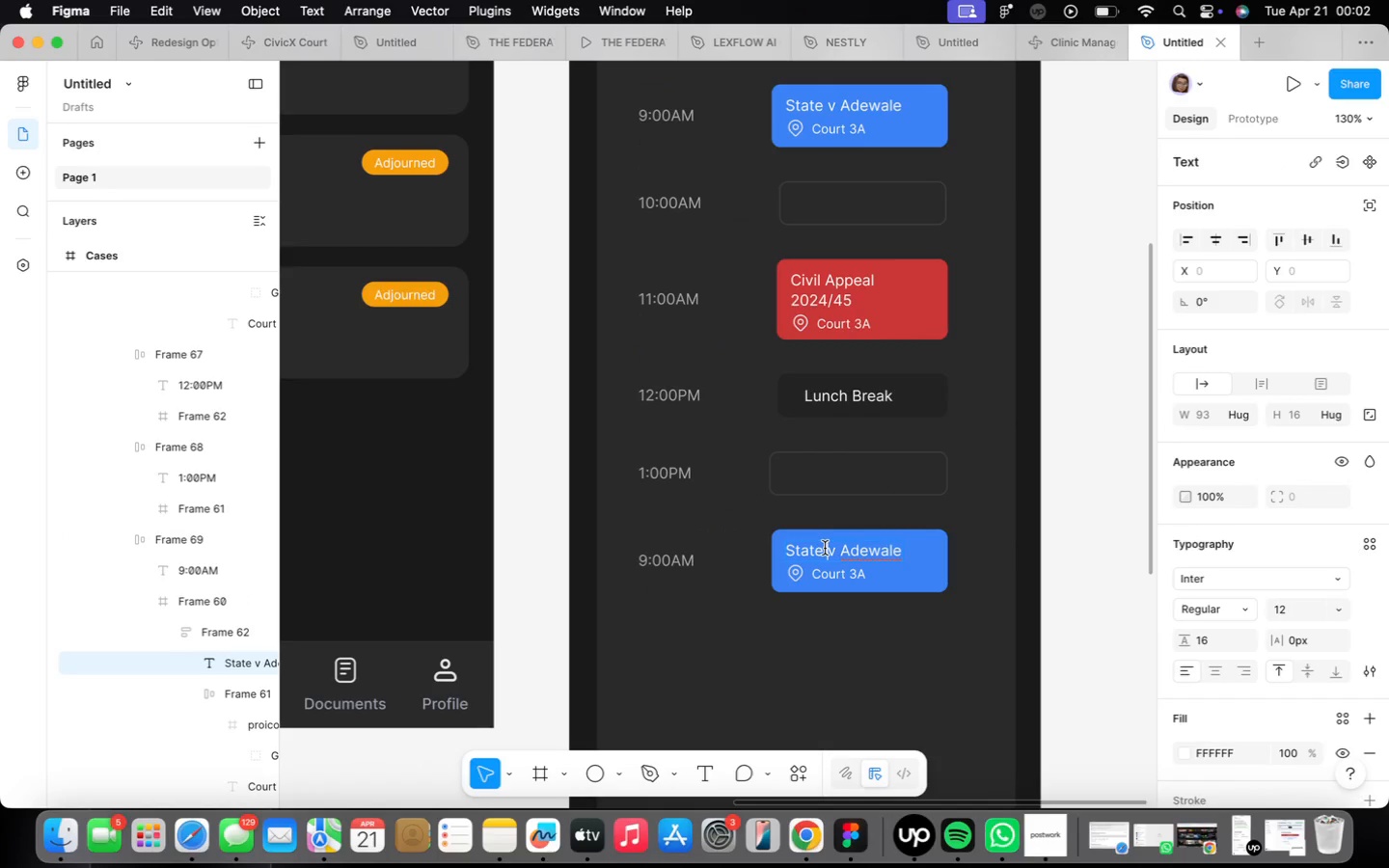 
triple_click([825, 548])
 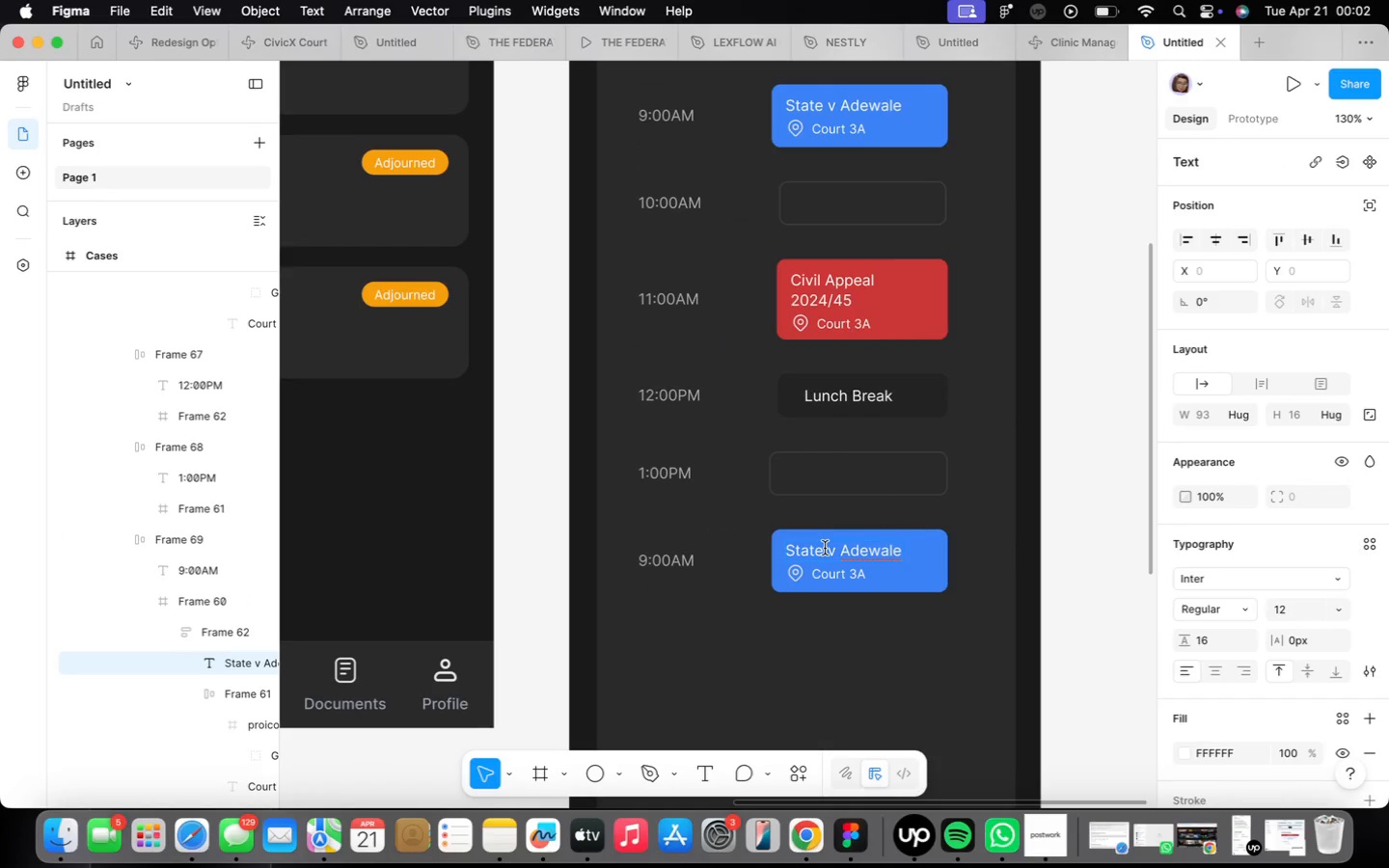 
triple_click([825, 548])
 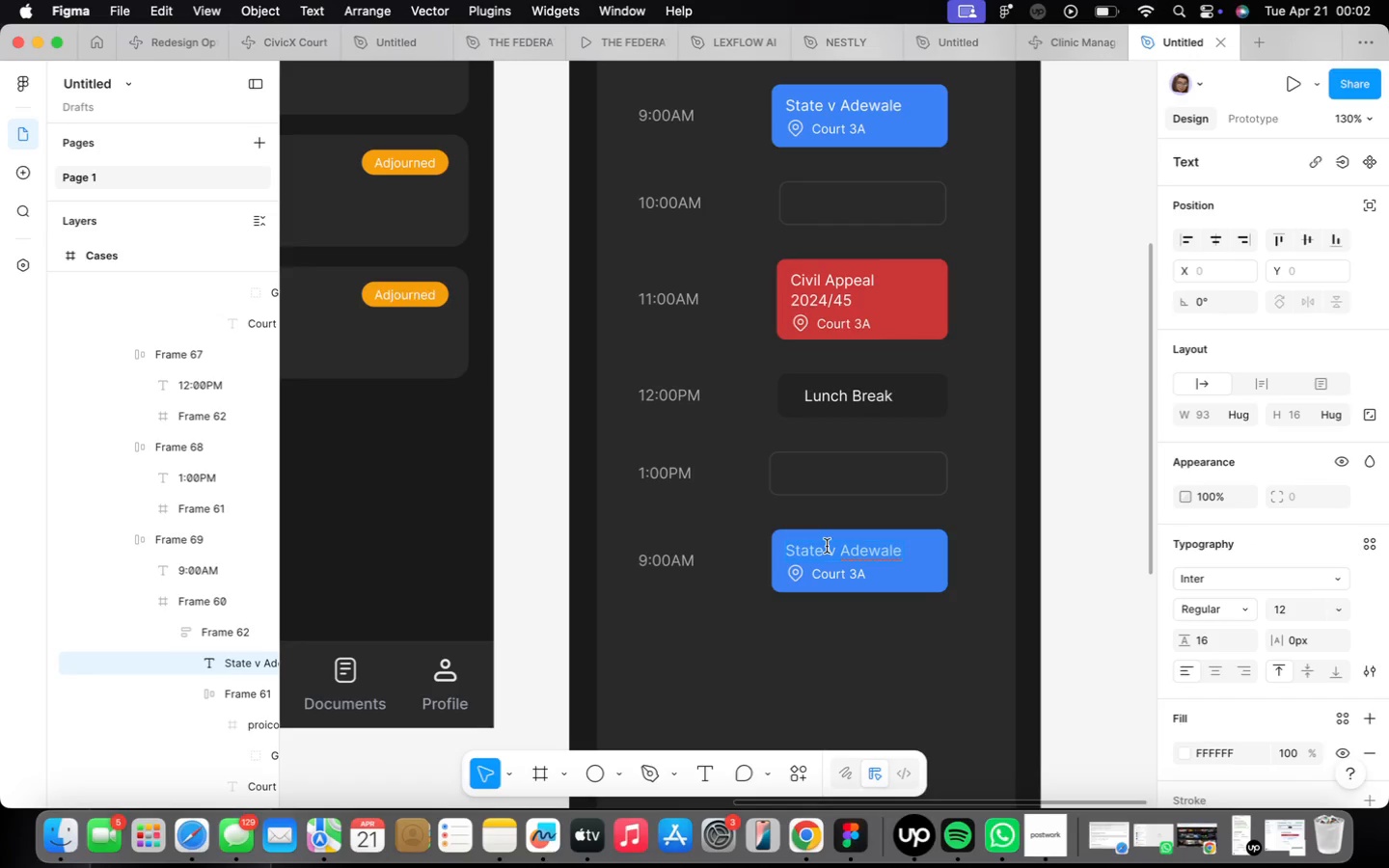 
type(Criminal case 892)
 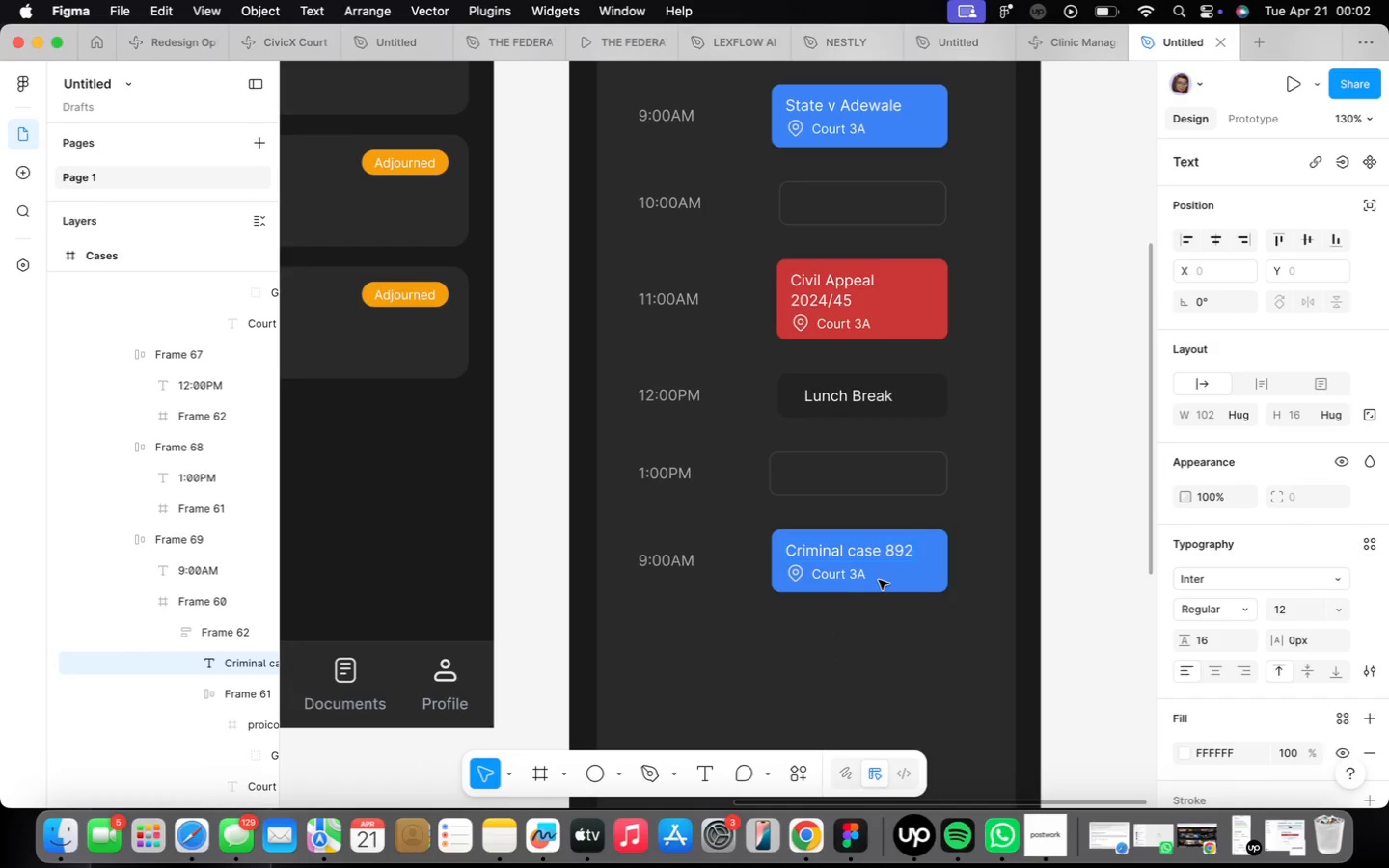 
left_click([856, 576])
 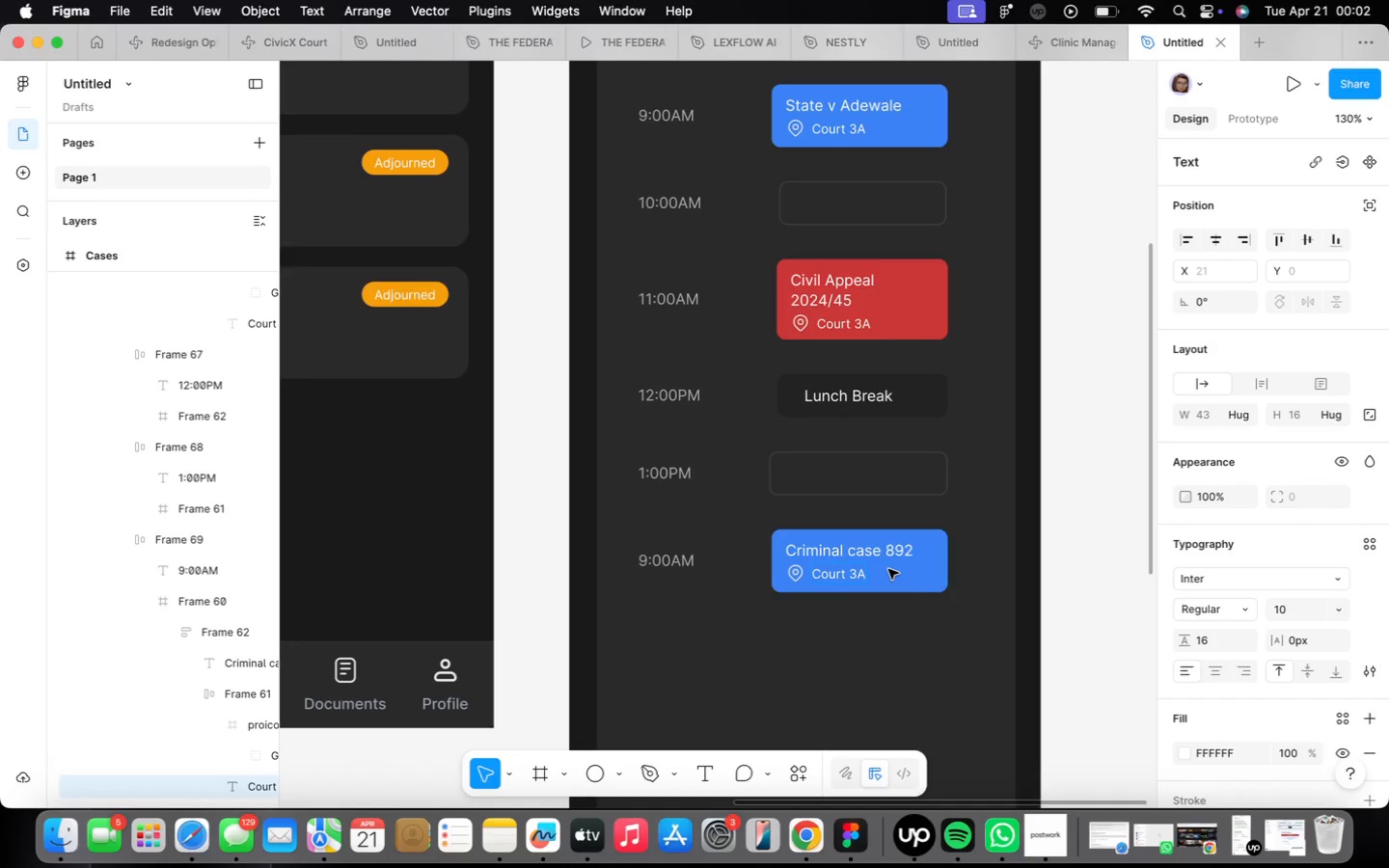 
key(Backspace)
 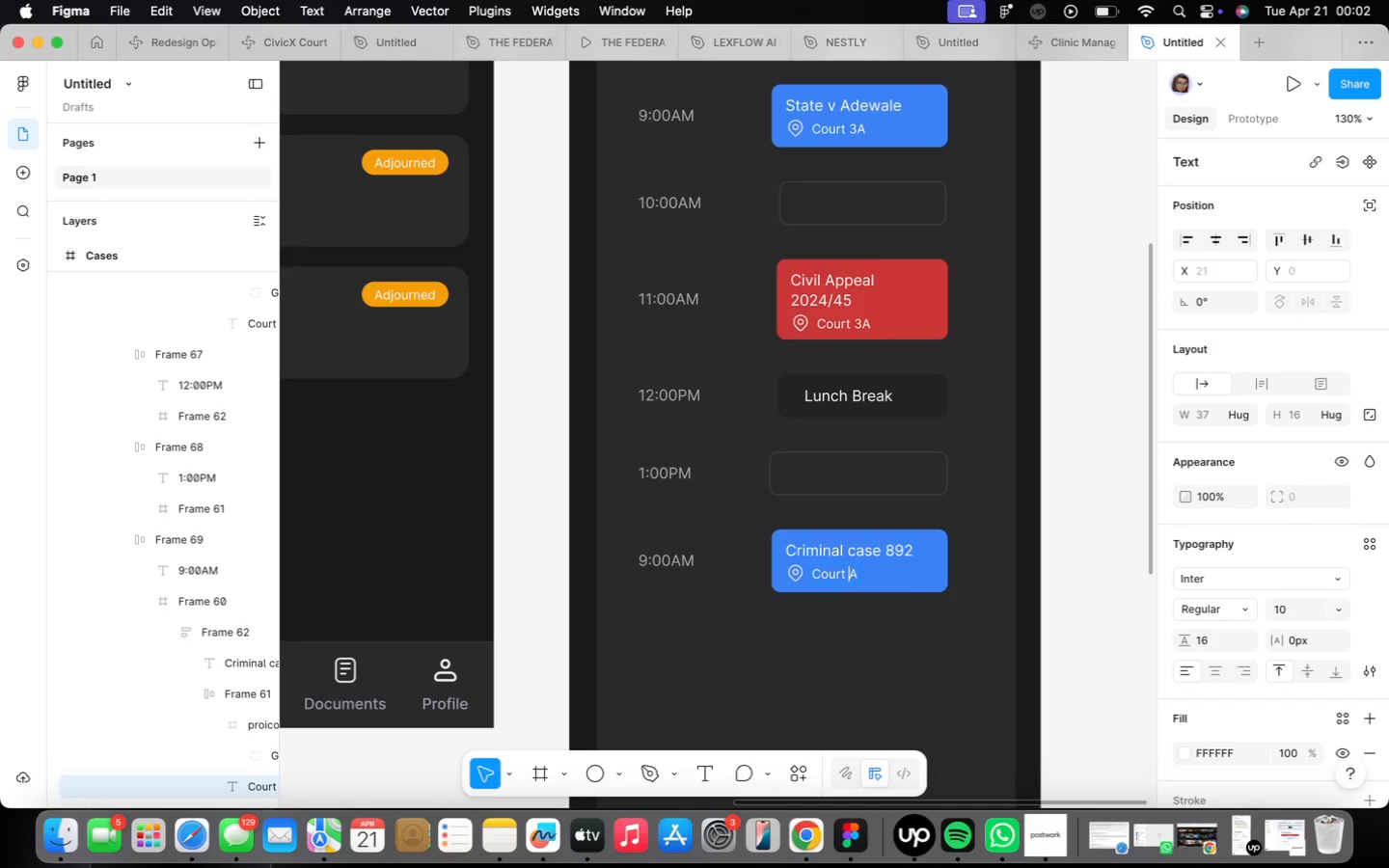 
key(2)
 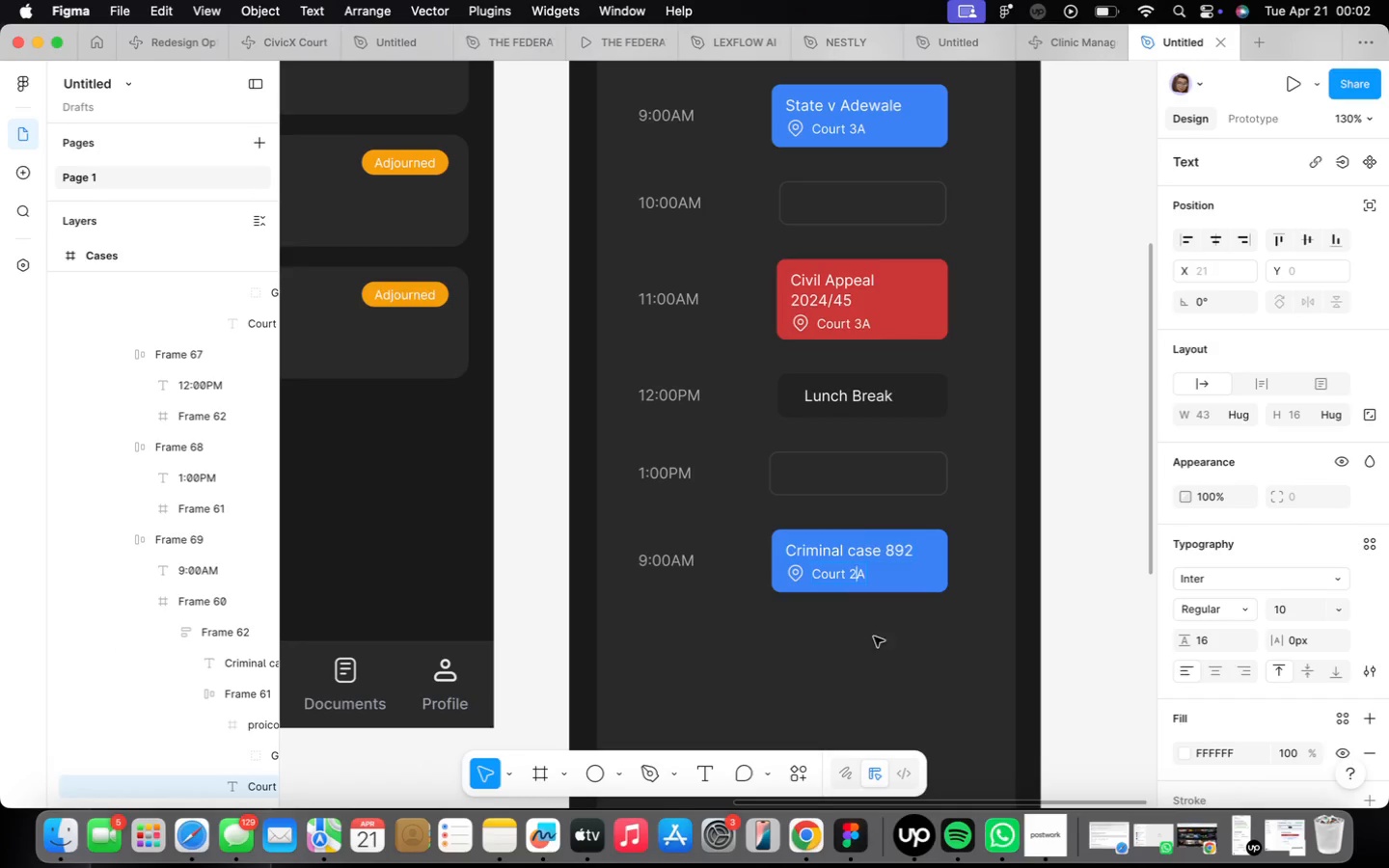 
left_click([828, 680])
 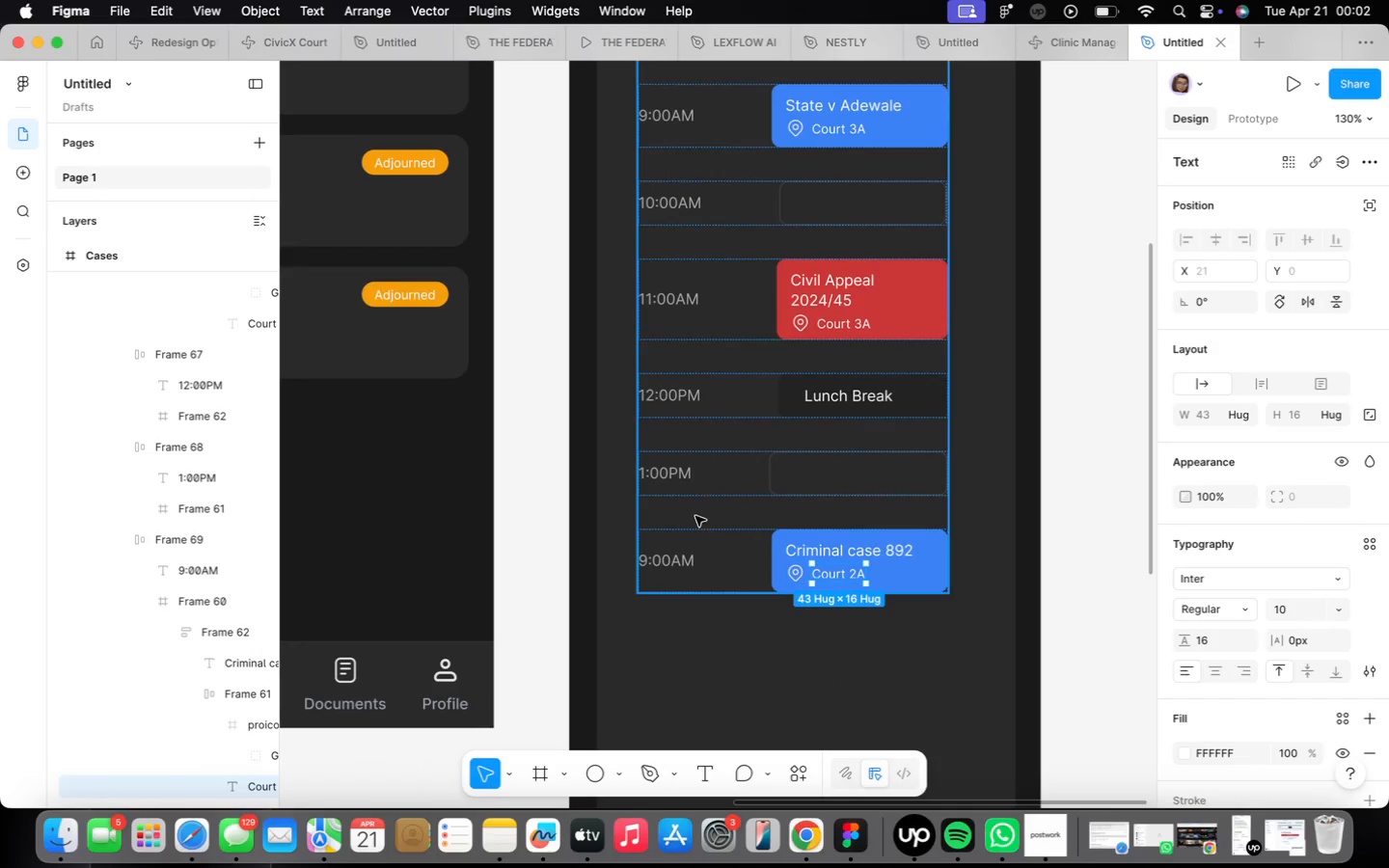 
left_click([693, 475])
 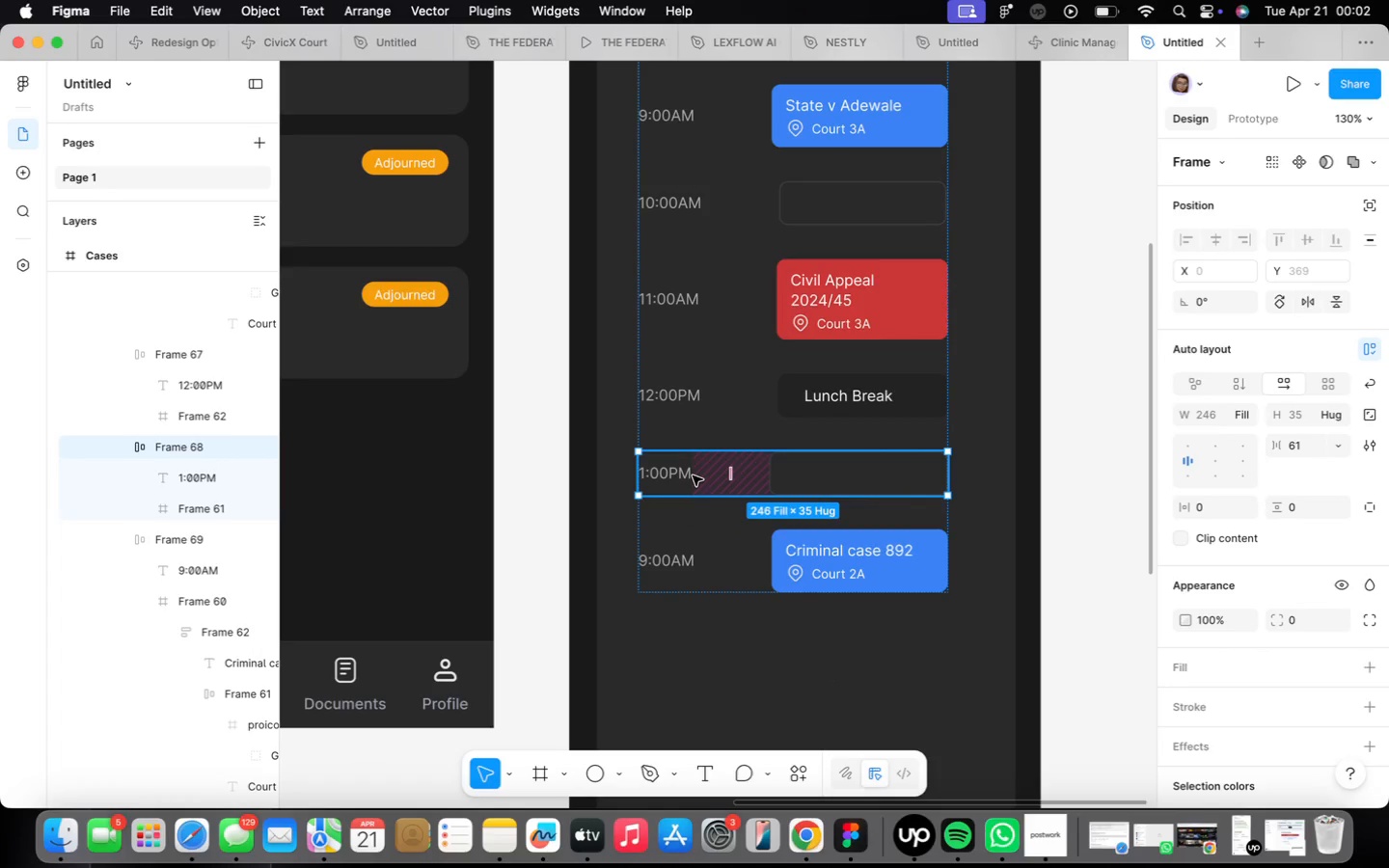 
key(Meta+D)
 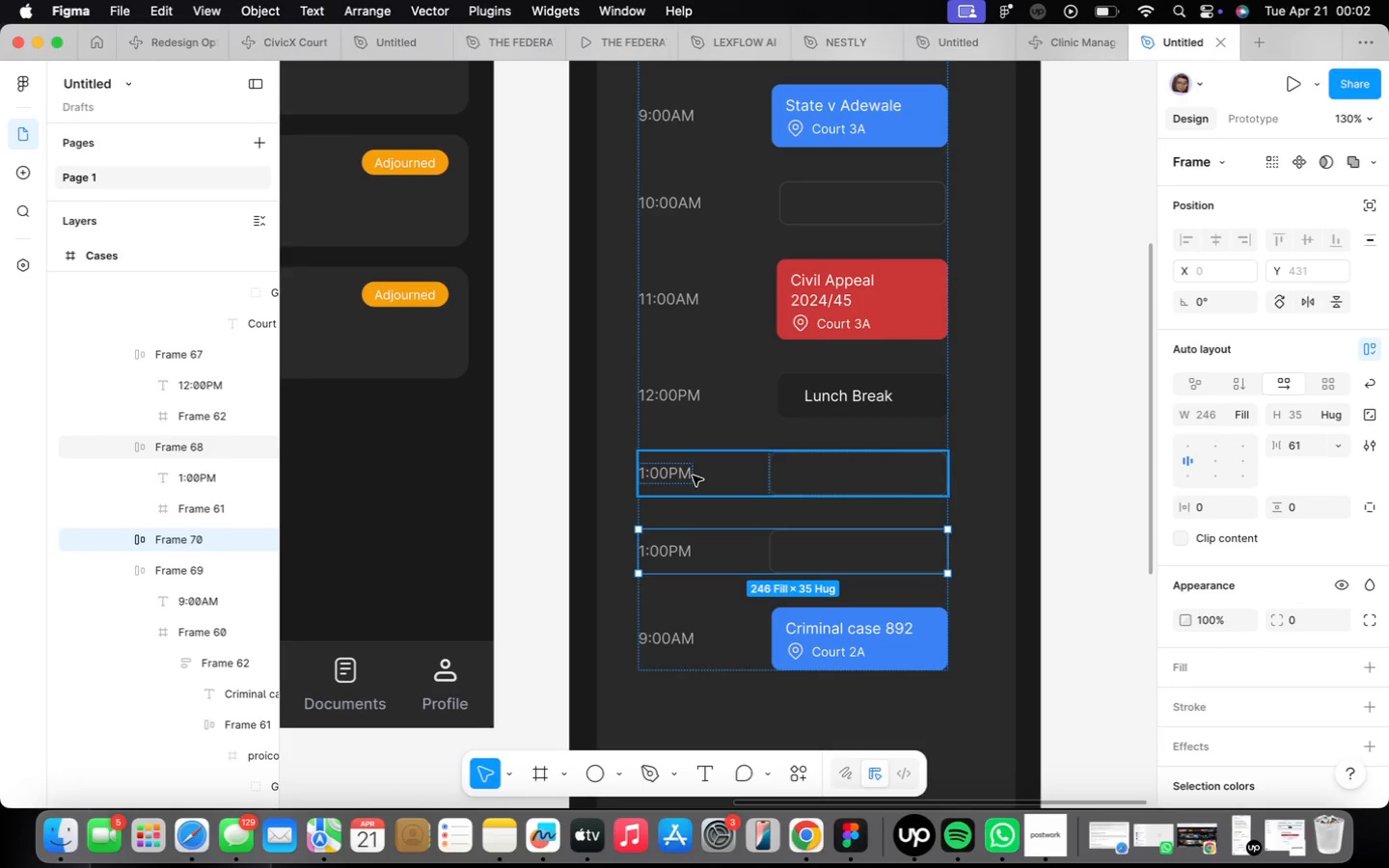 
key(ArrowDown)
 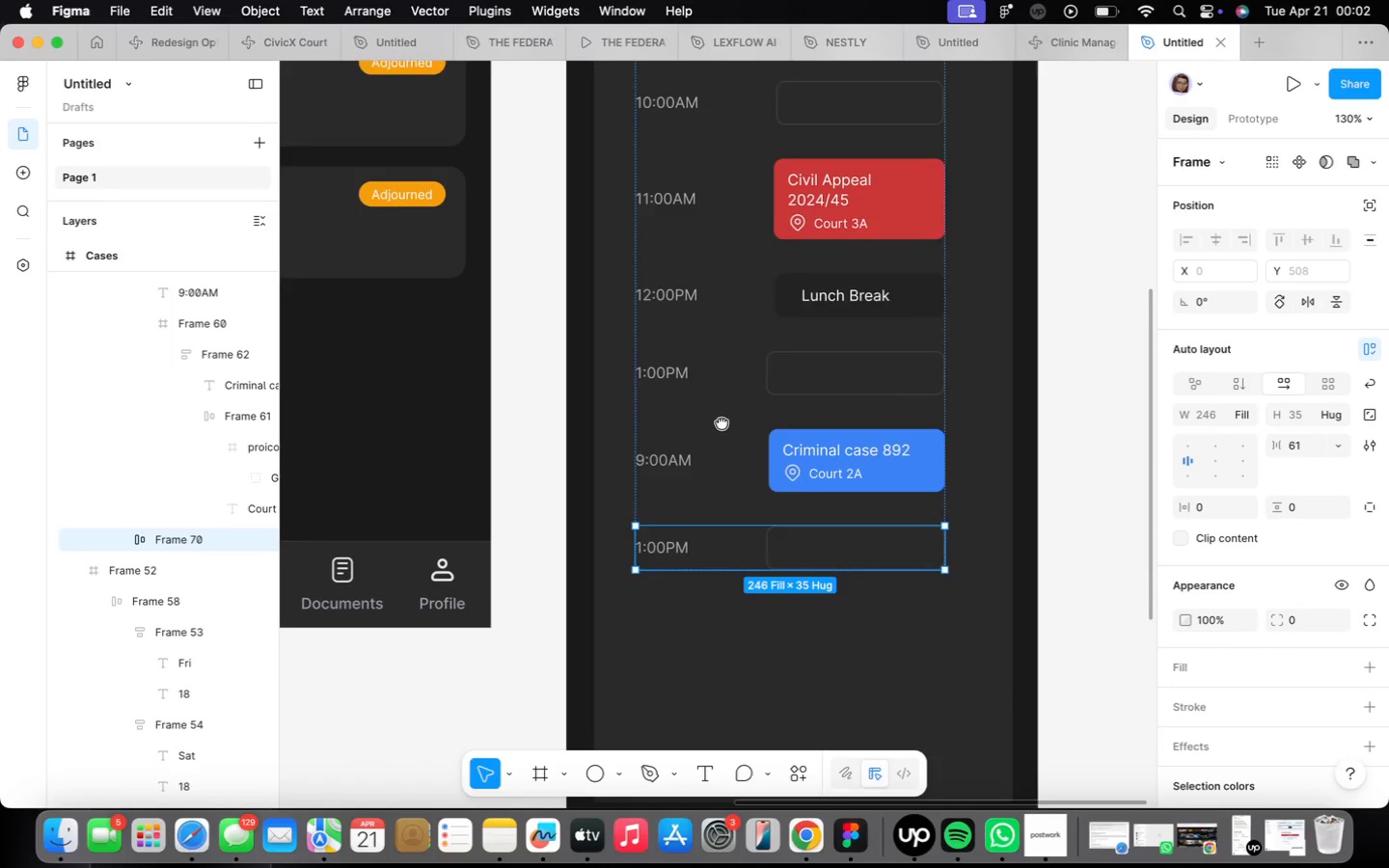 
left_click([740, 441])
 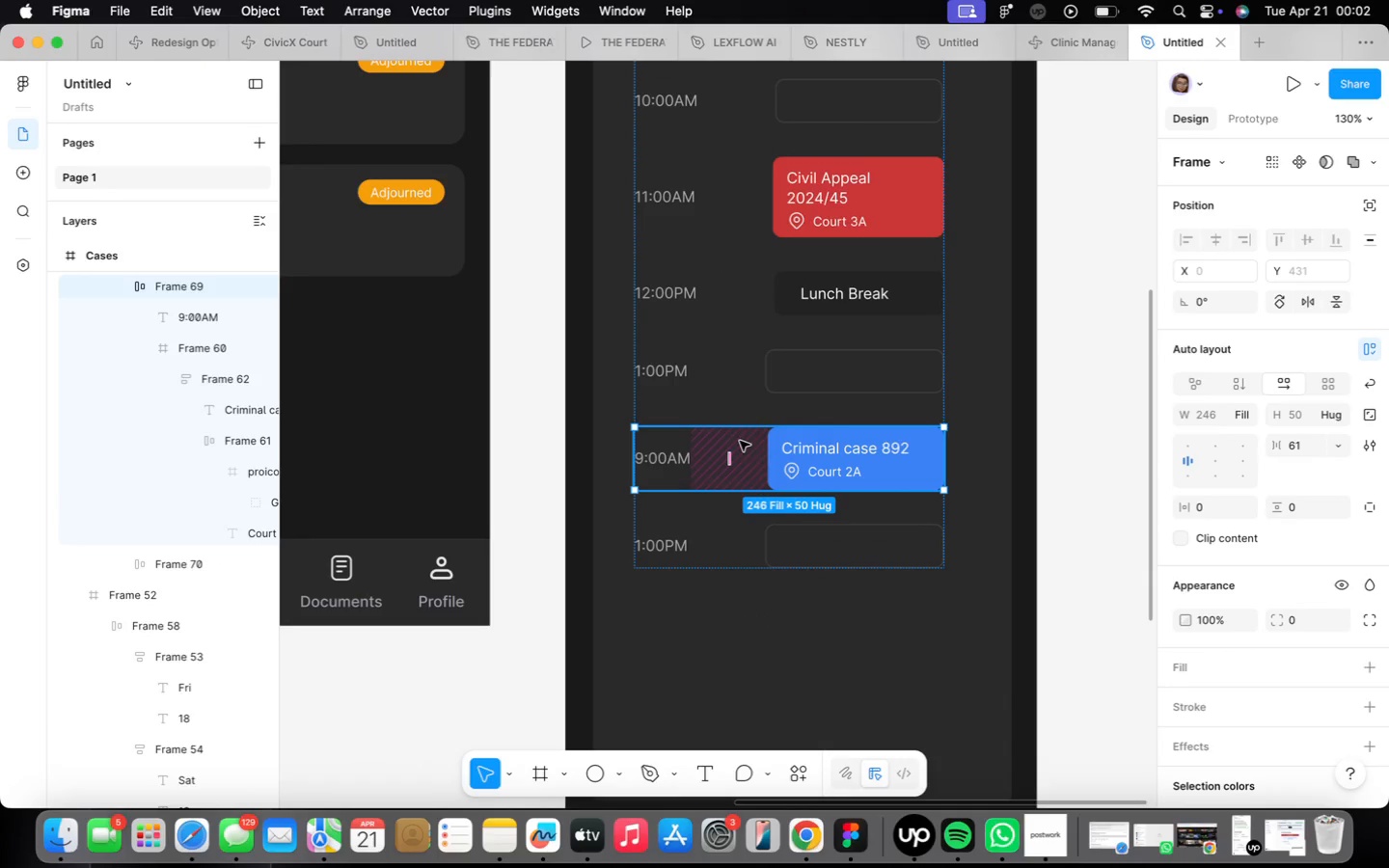 
key(Meta+CommandLeft)
 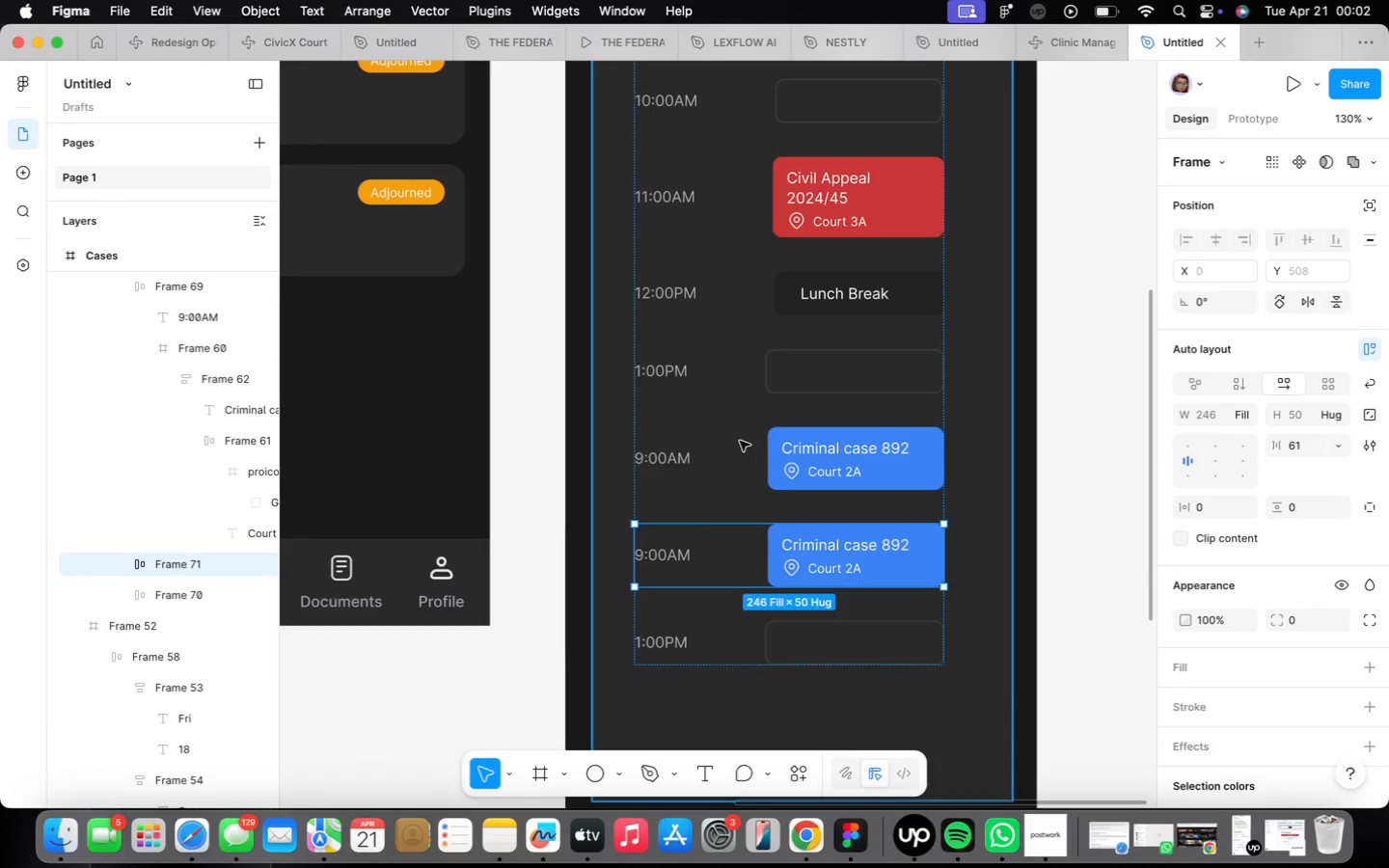 
key(Meta+D)
 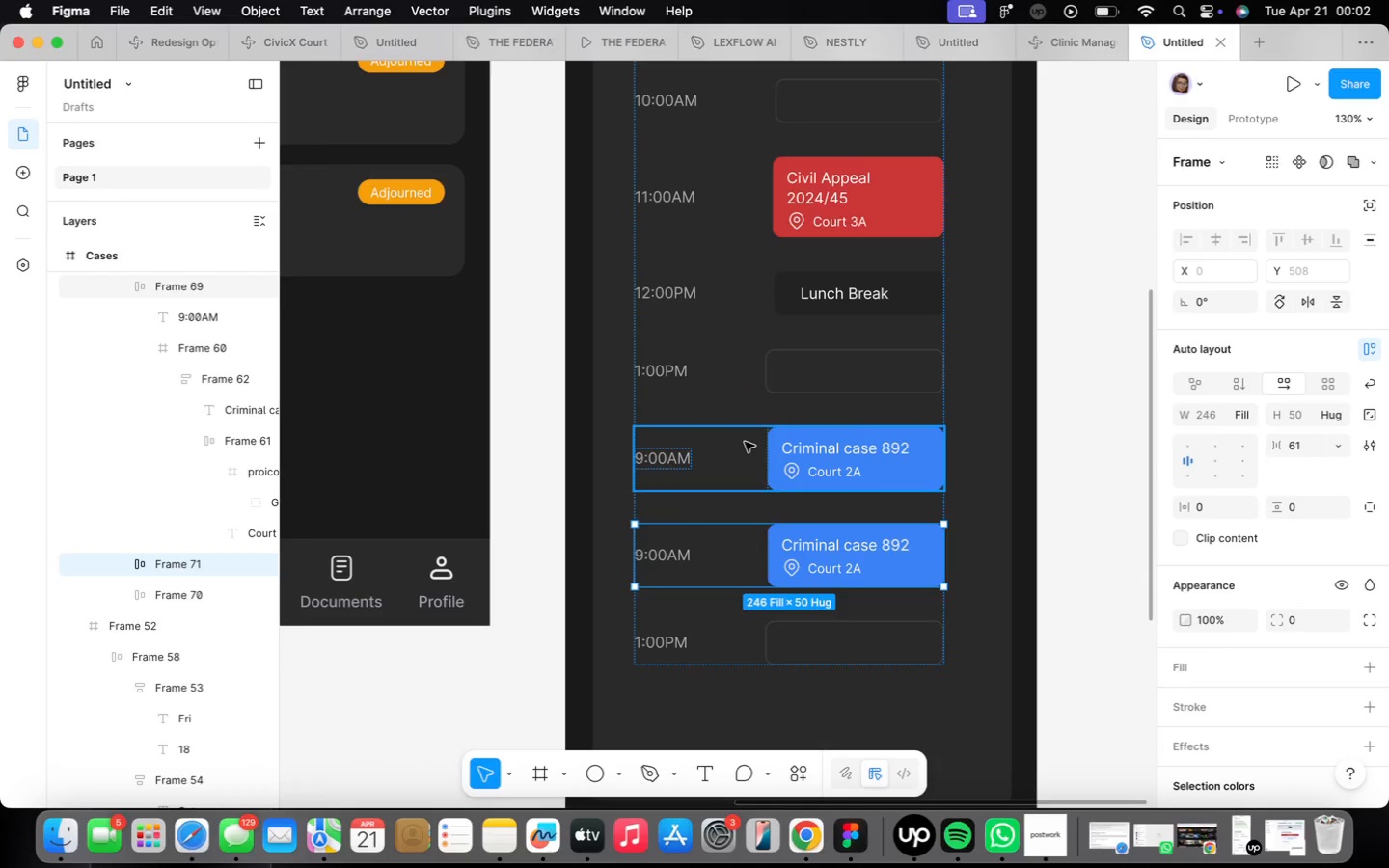 
key(ArrowDown)
 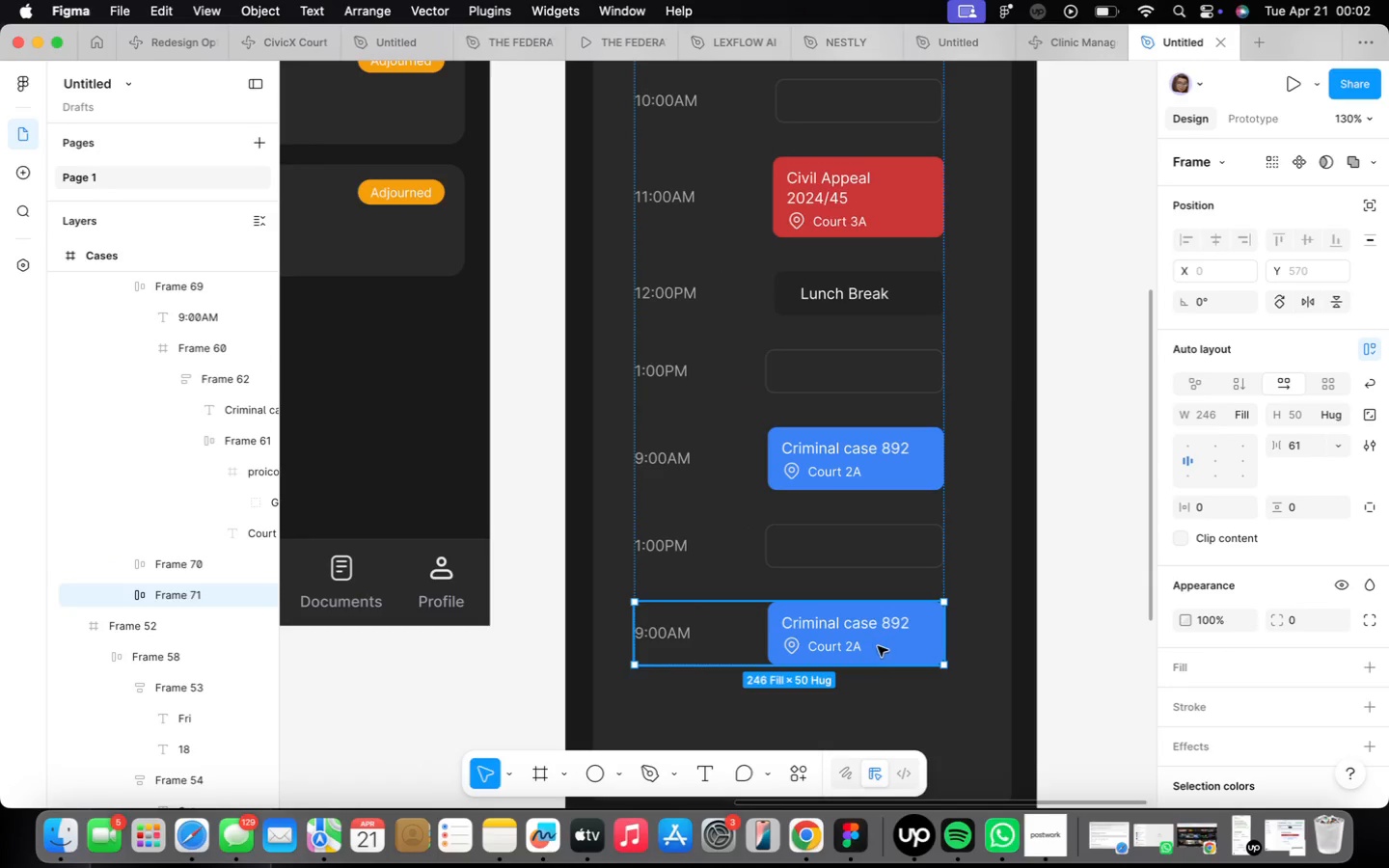 
double_click([880, 641])
 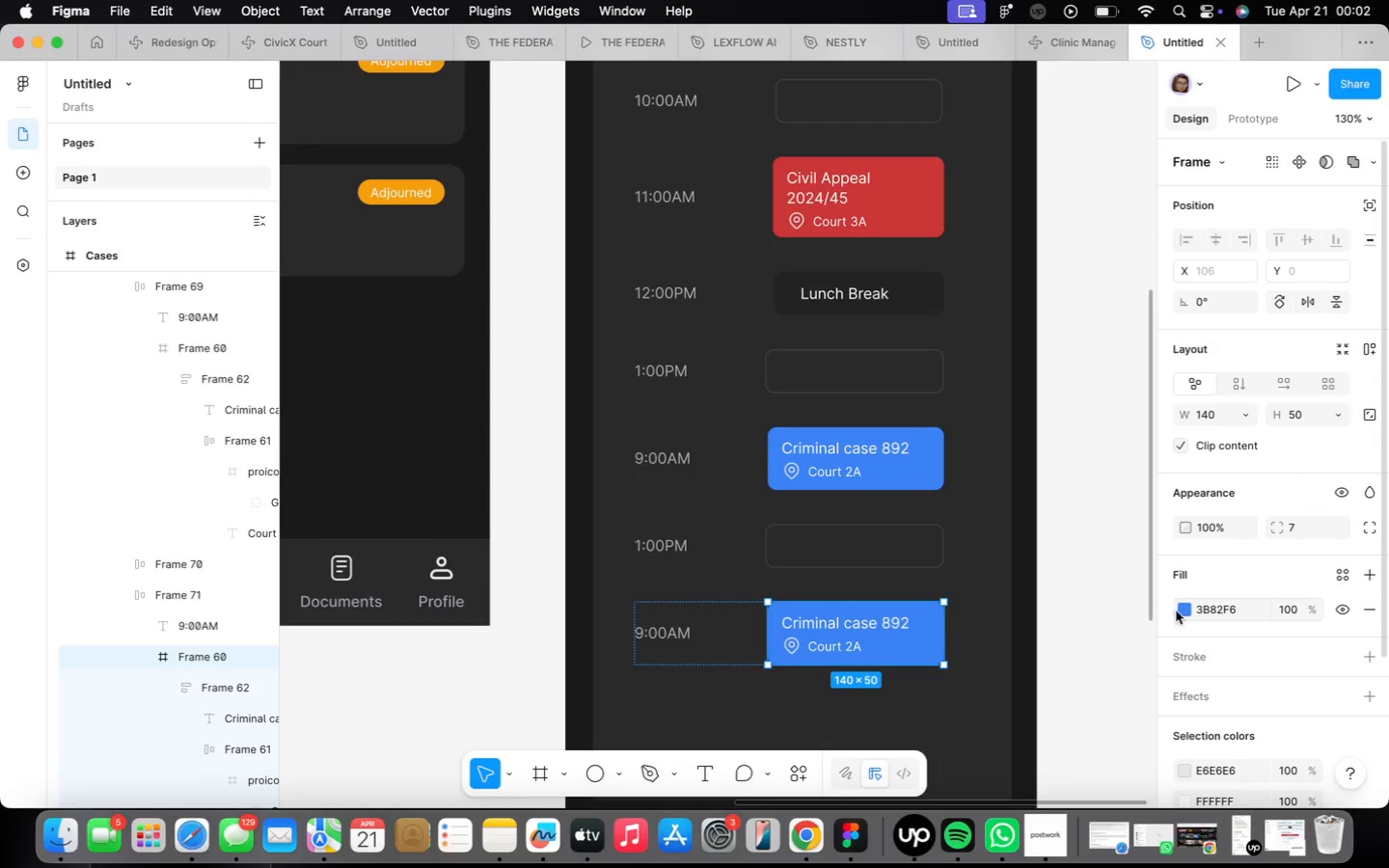 
left_click([1185, 612])
 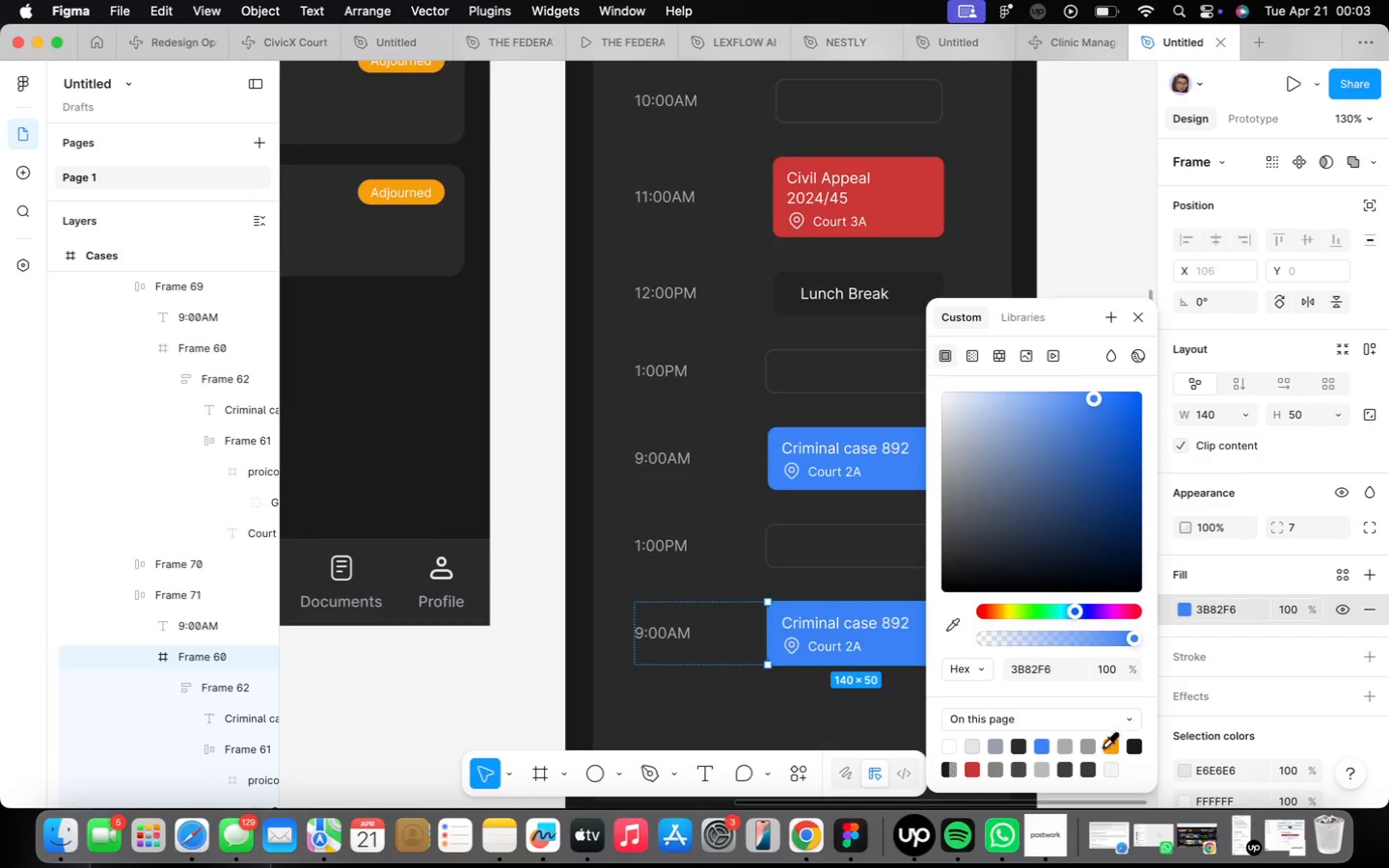 
left_click([1110, 745])
 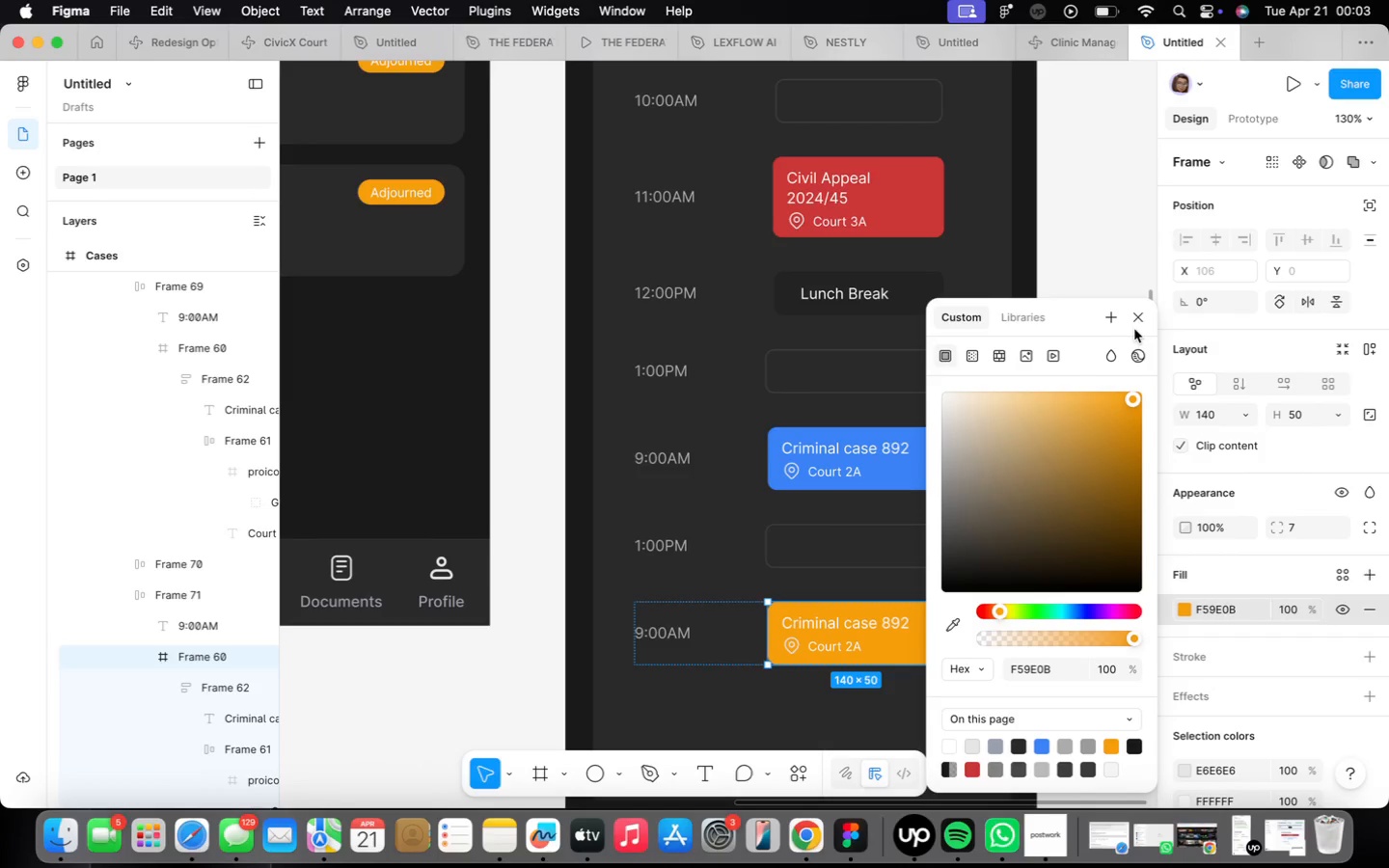 
left_click([1135, 320])
 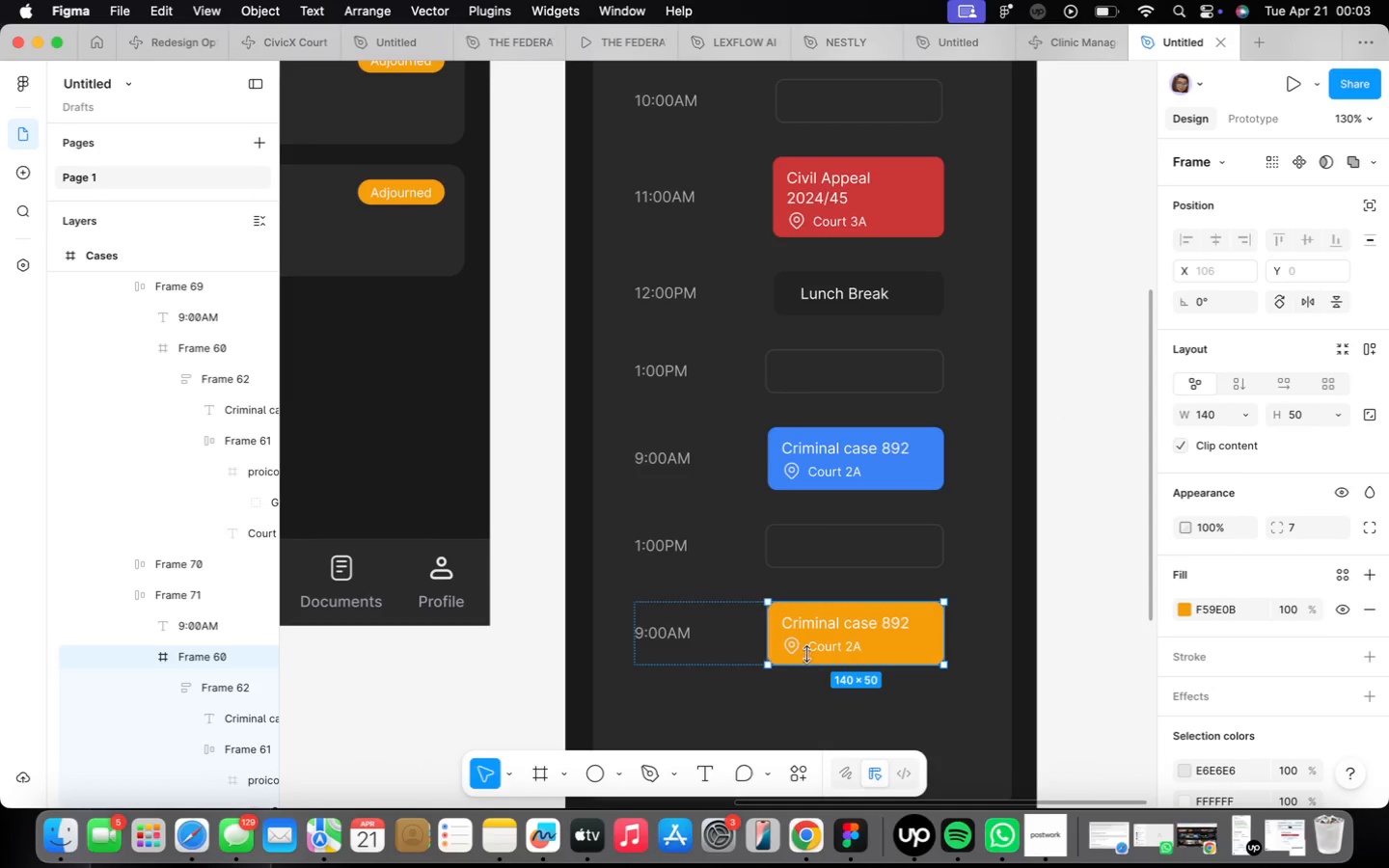 
scroll: coordinate [799, 640], scroll_direction: up, amount: 5.0
 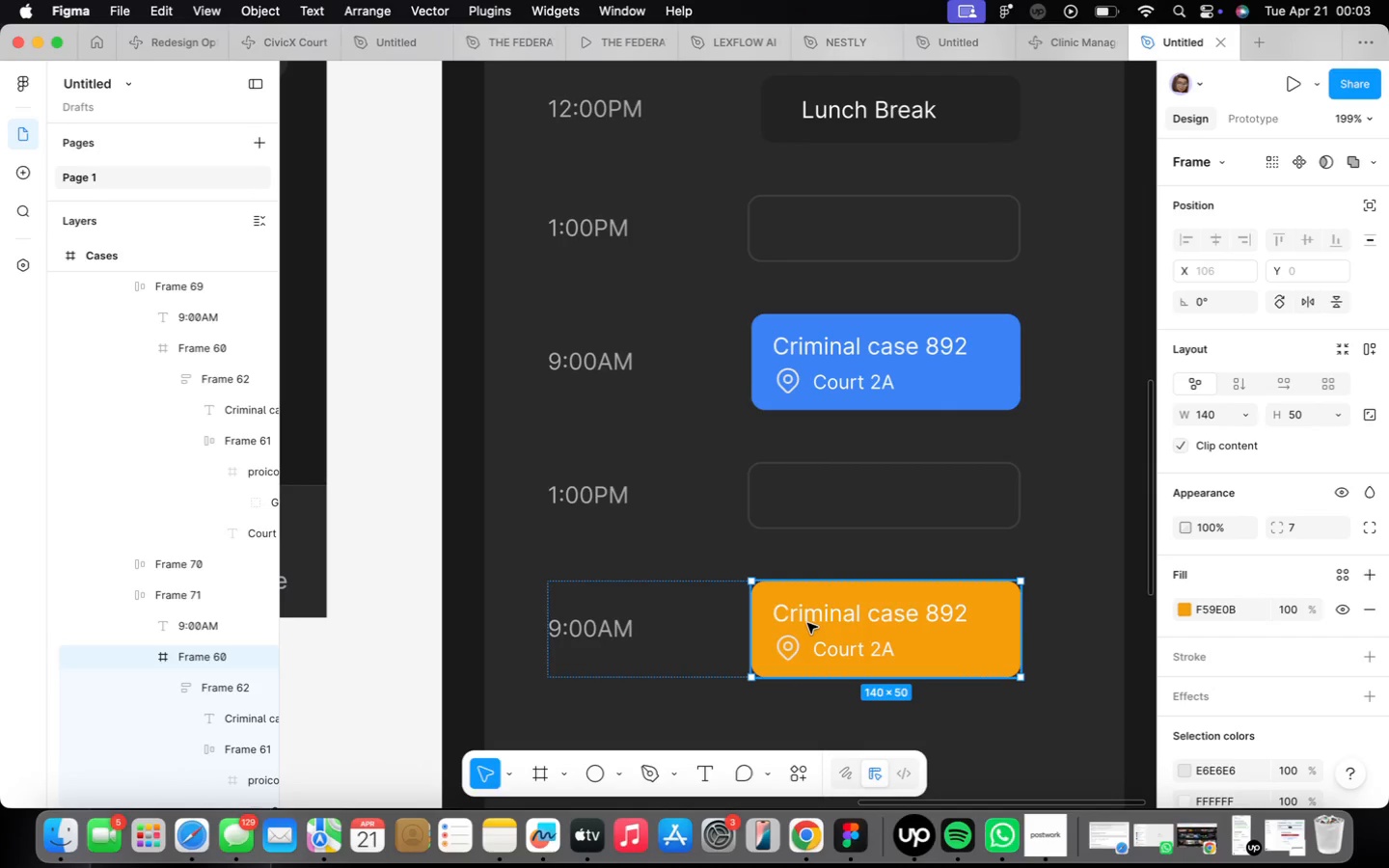 
scroll: coordinate [806, 628], scroll_direction: down, amount: 9.0
 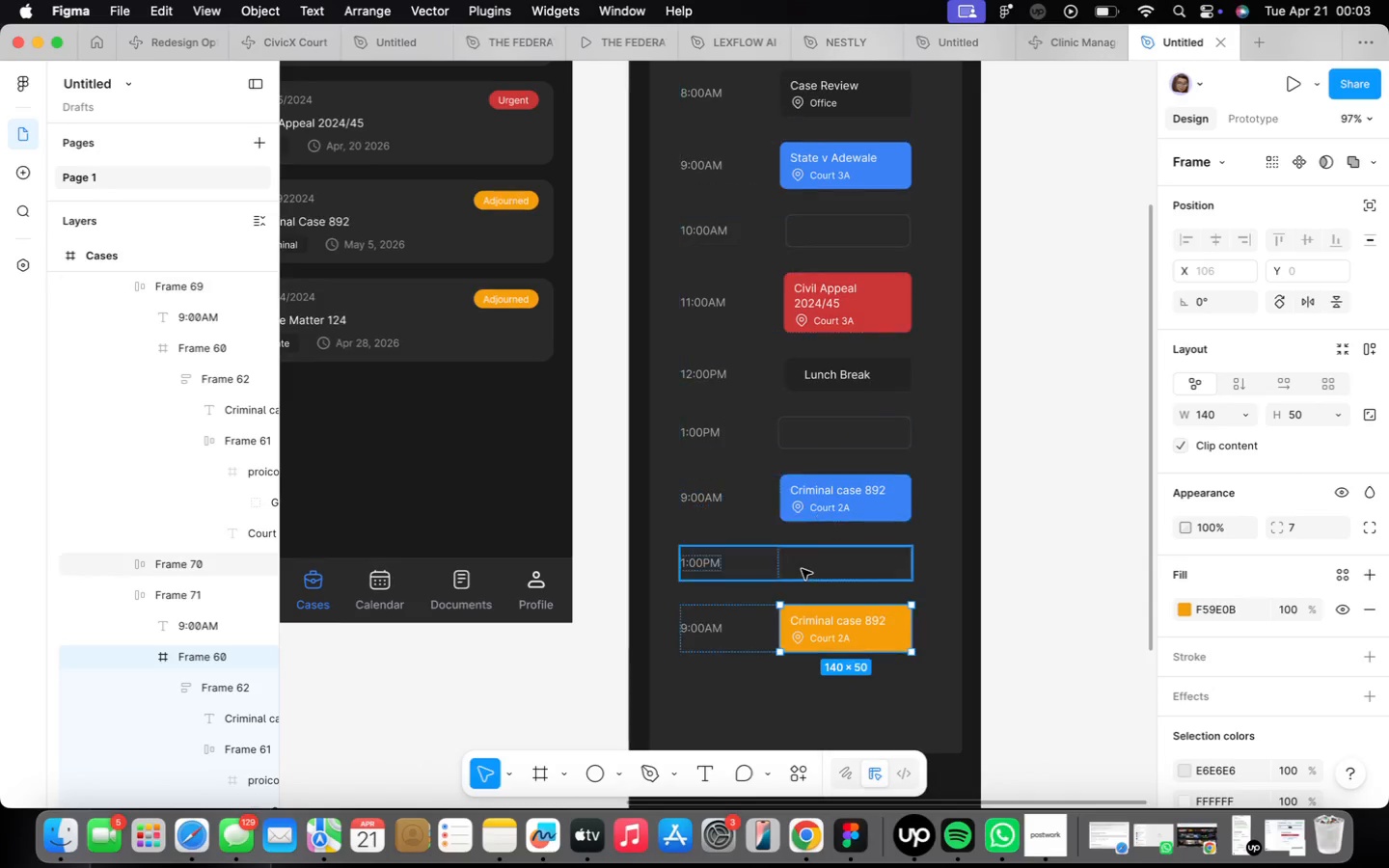 
left_click([801, 563])
 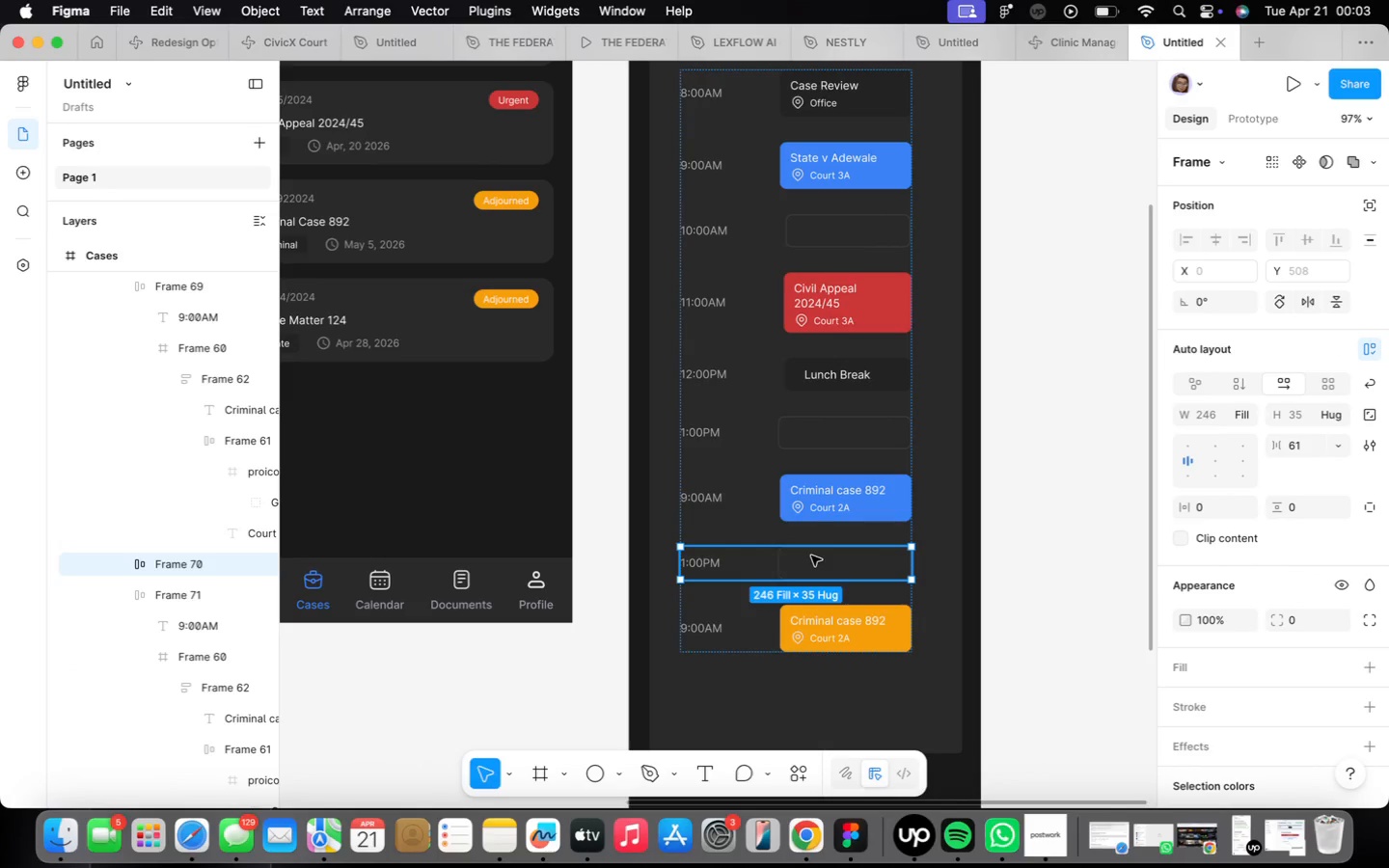 
key(Meta+CommandLeft)
 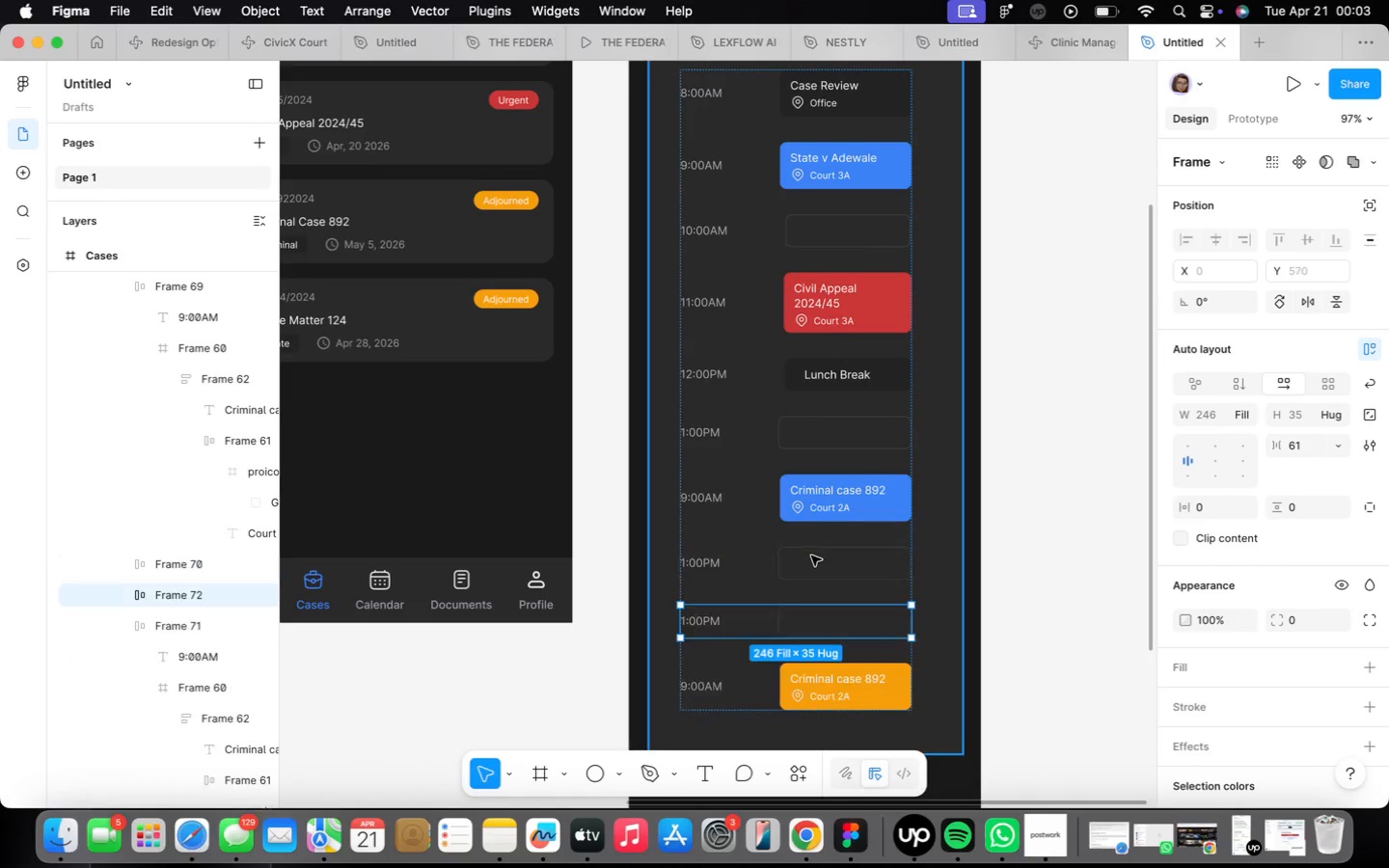 
key(Meta+D)
 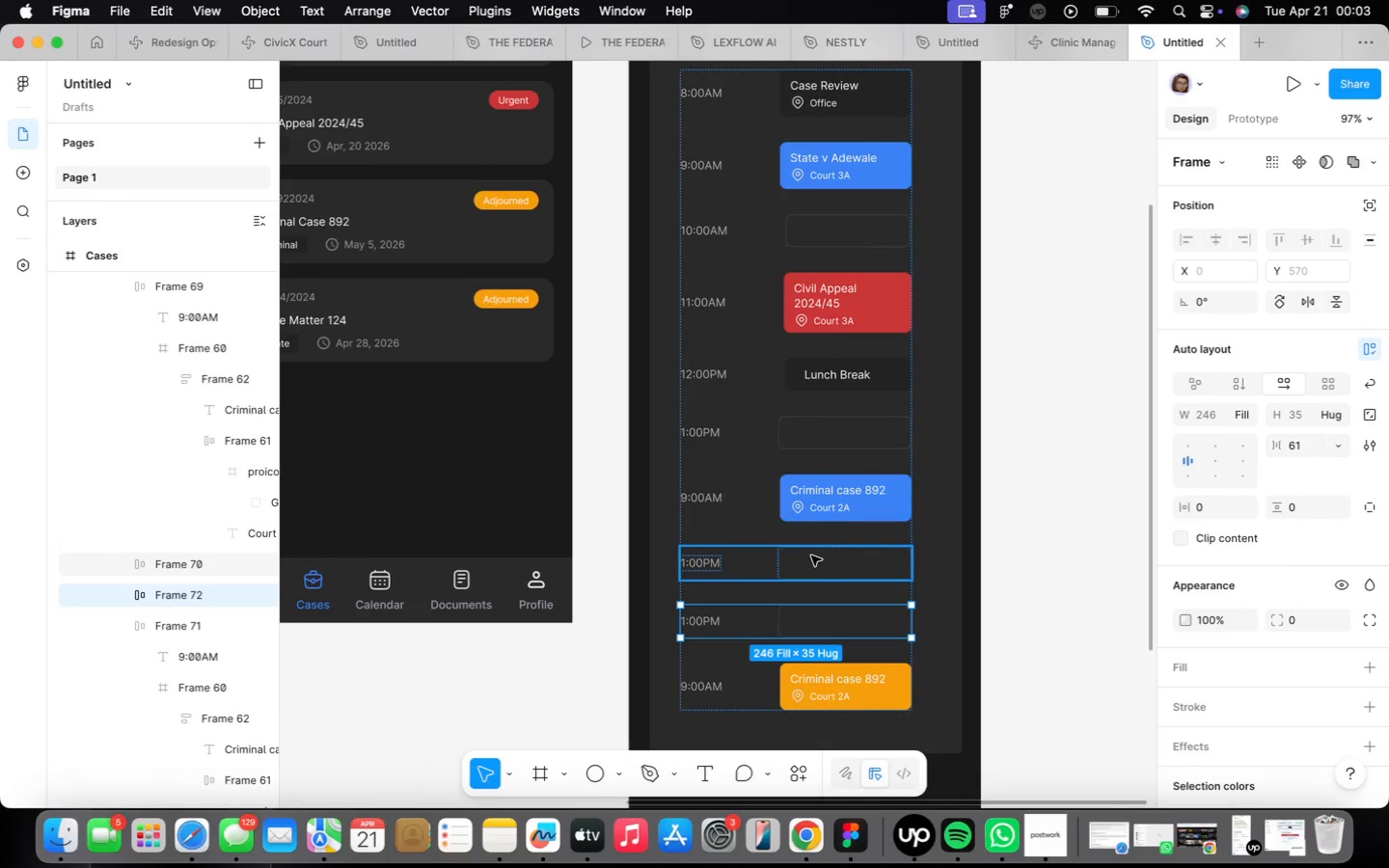 
key(ArrowDown)
 